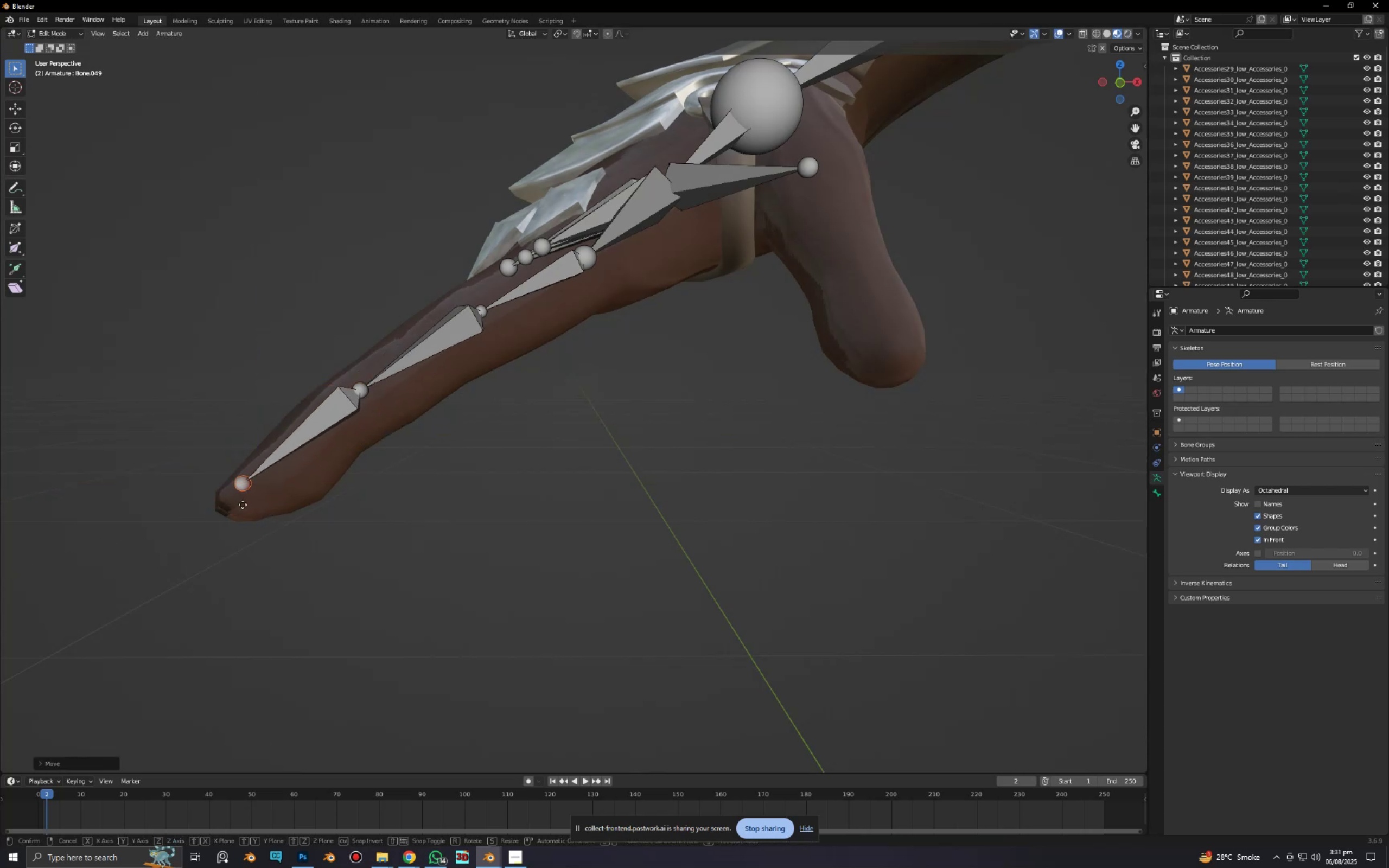 
type(gz)
 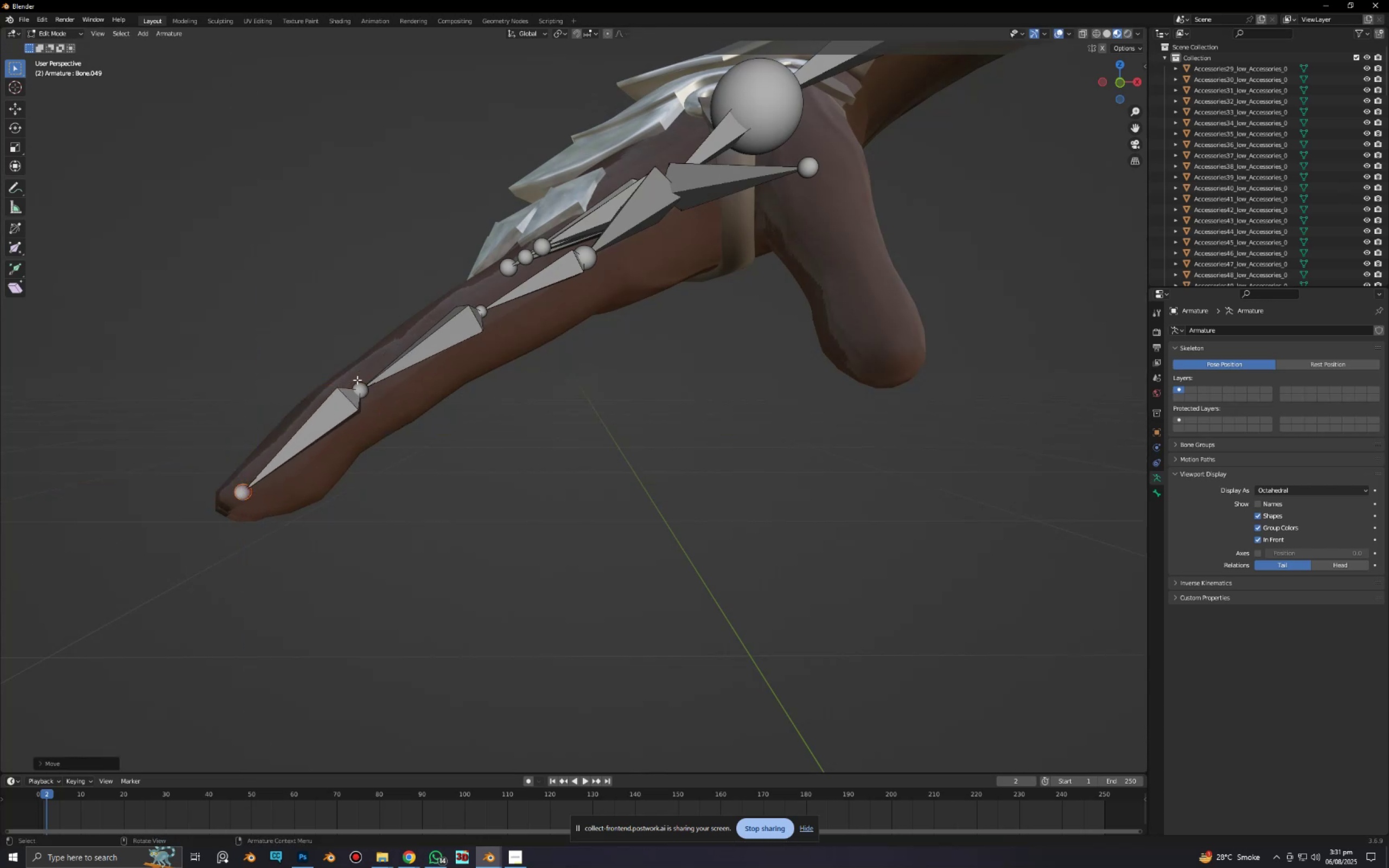 
left_click([361, 392])
 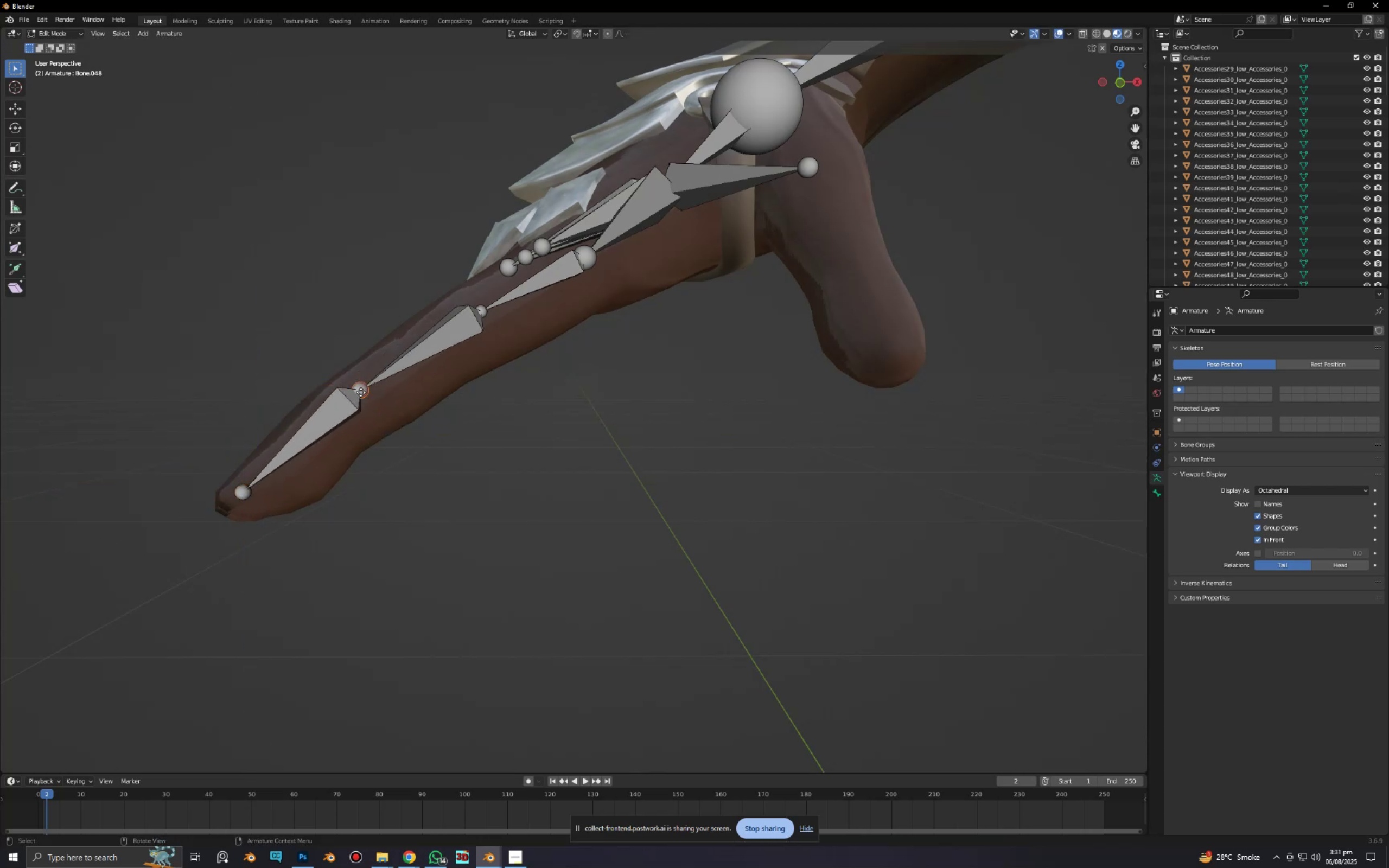 
type(gx)
 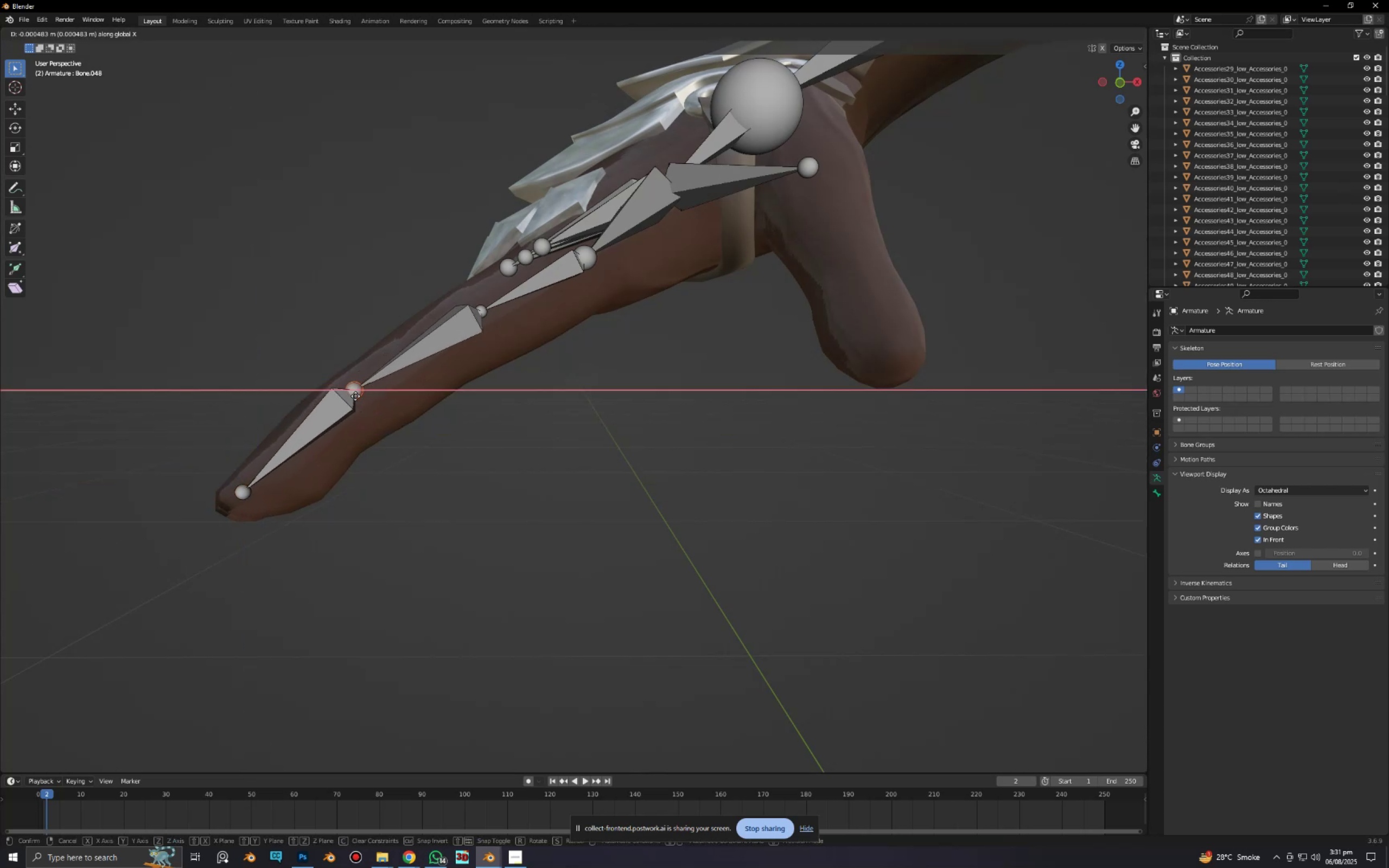 
right_click([356, 396])
 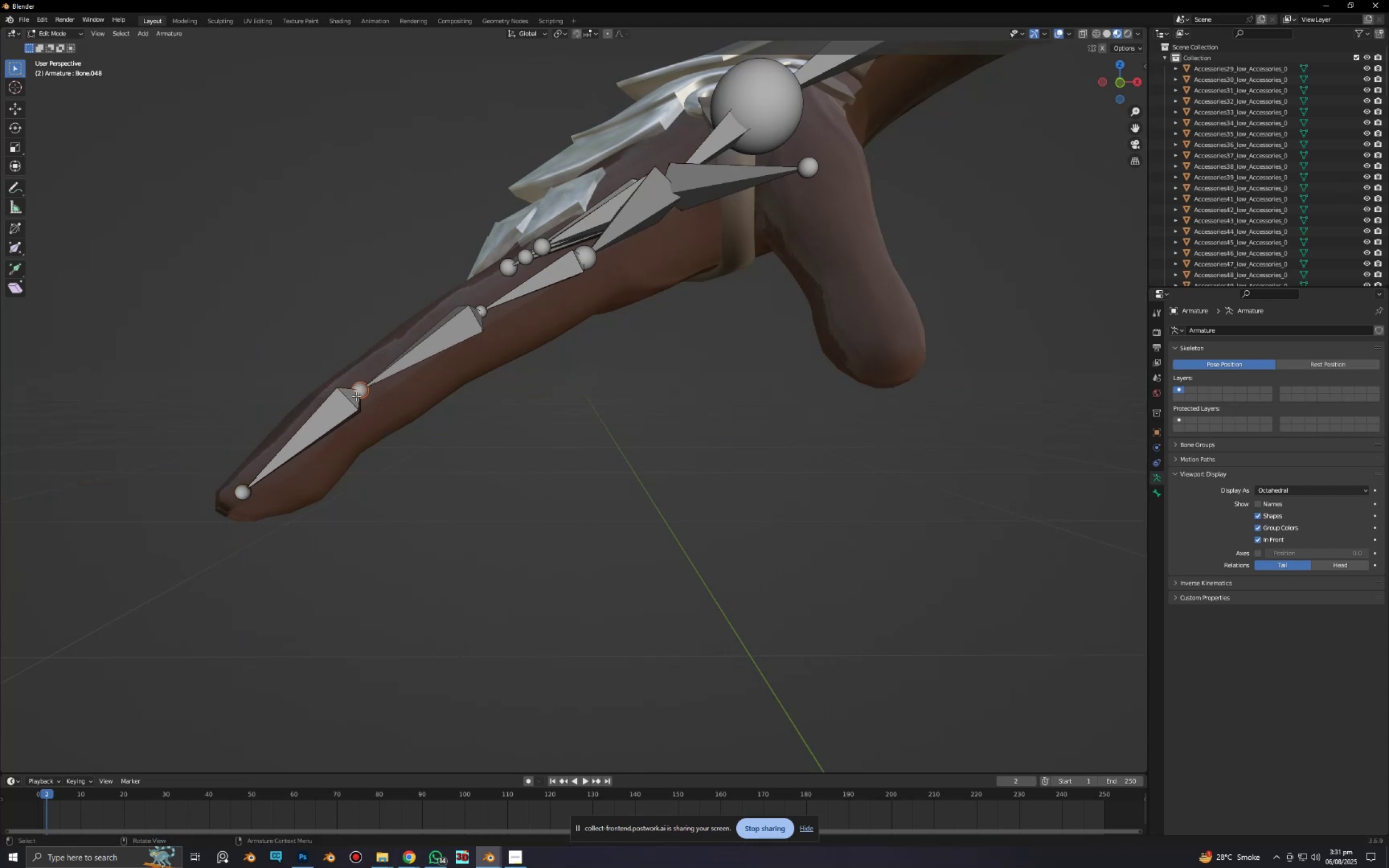 
type(gyx)
 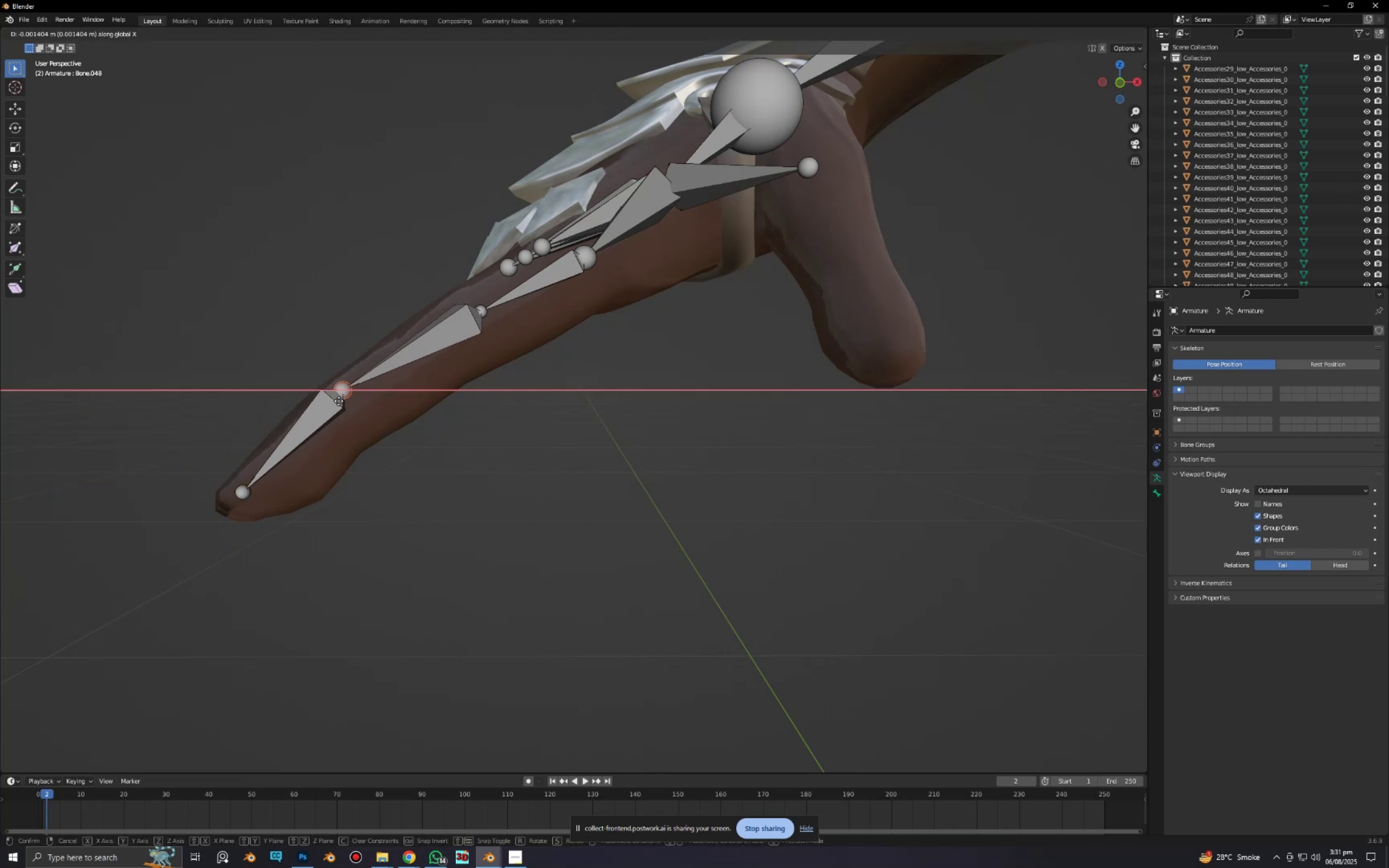 
left_click([339, 401])
 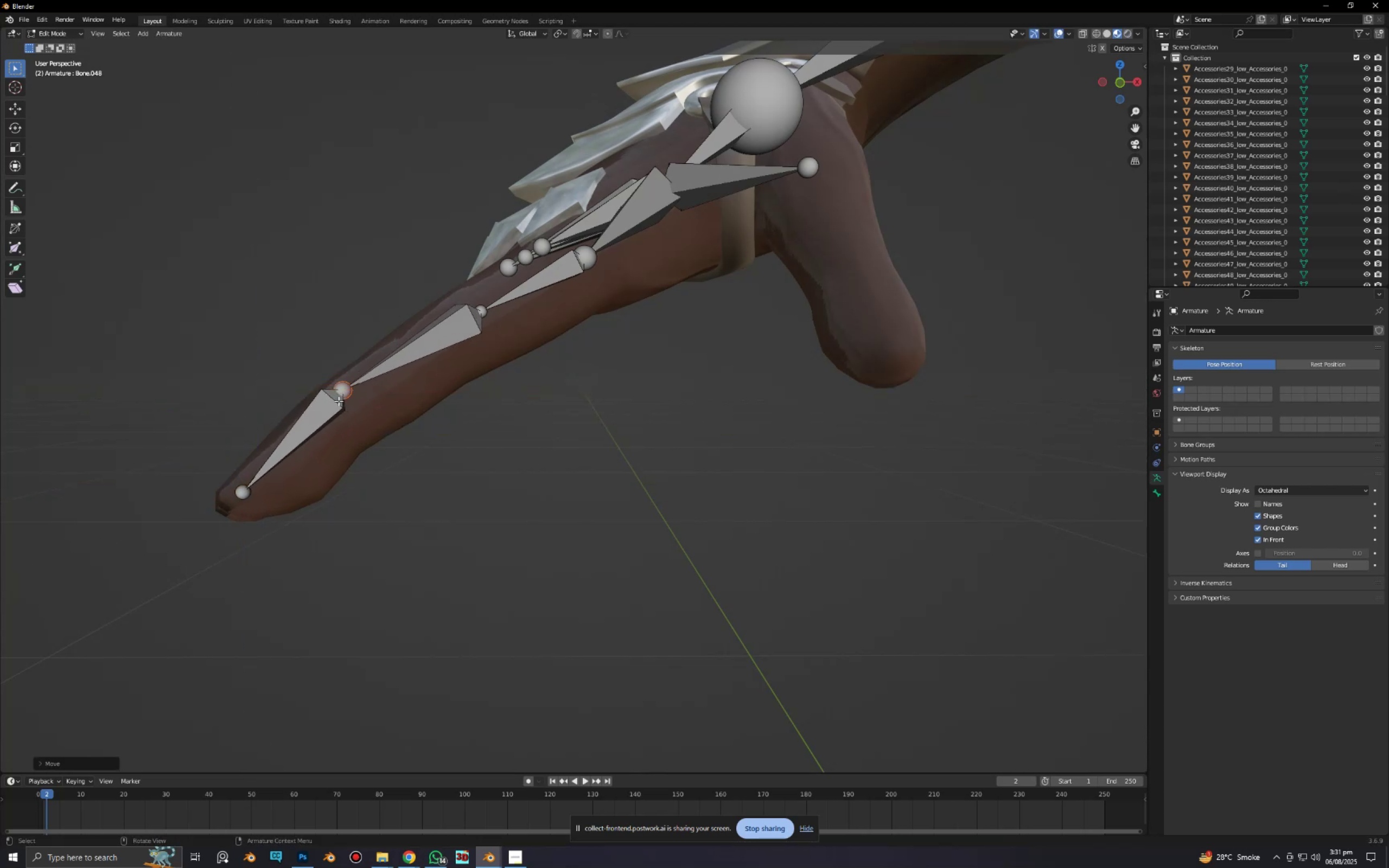 
type(gz)
 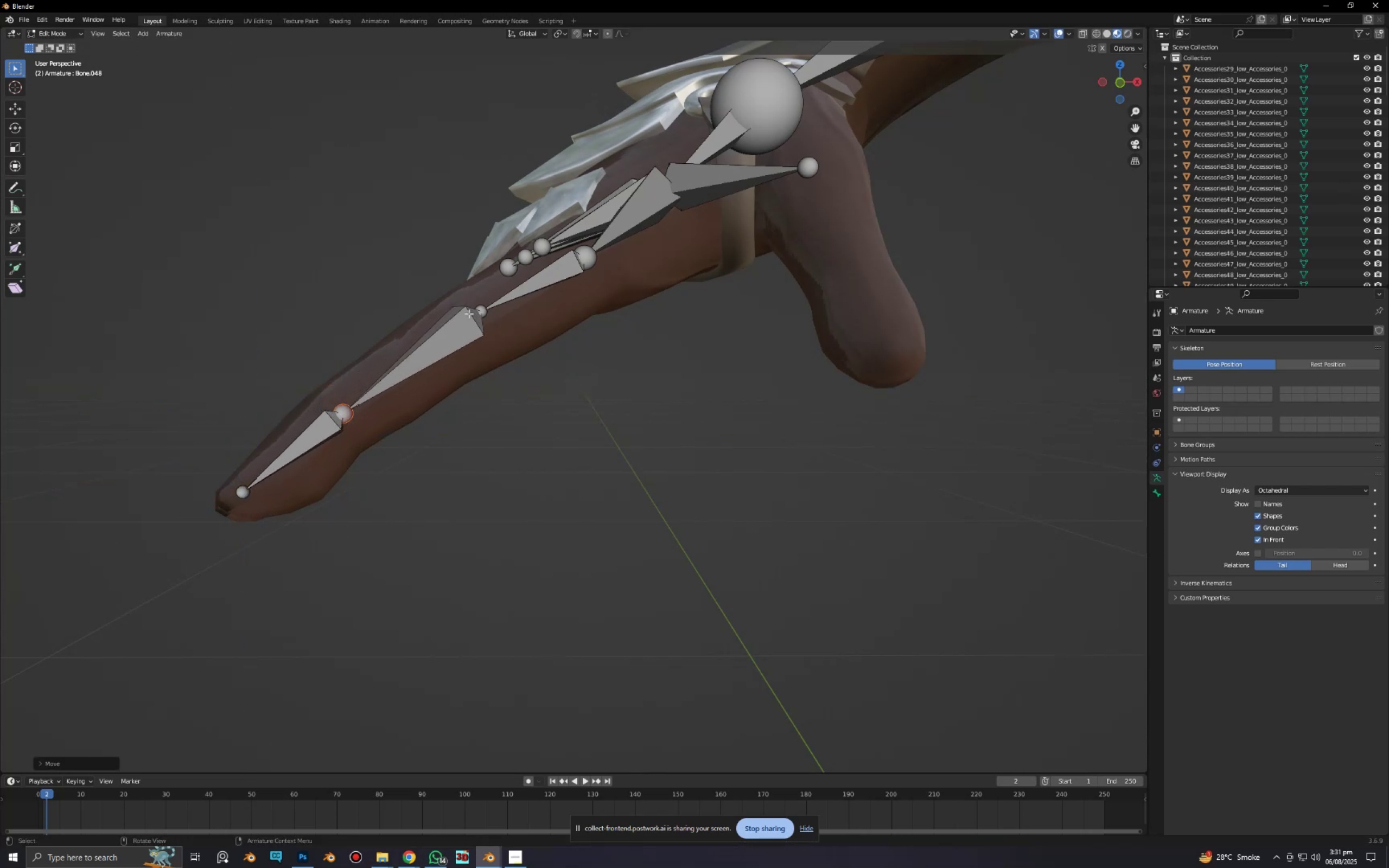 
left_click([487, 307])
 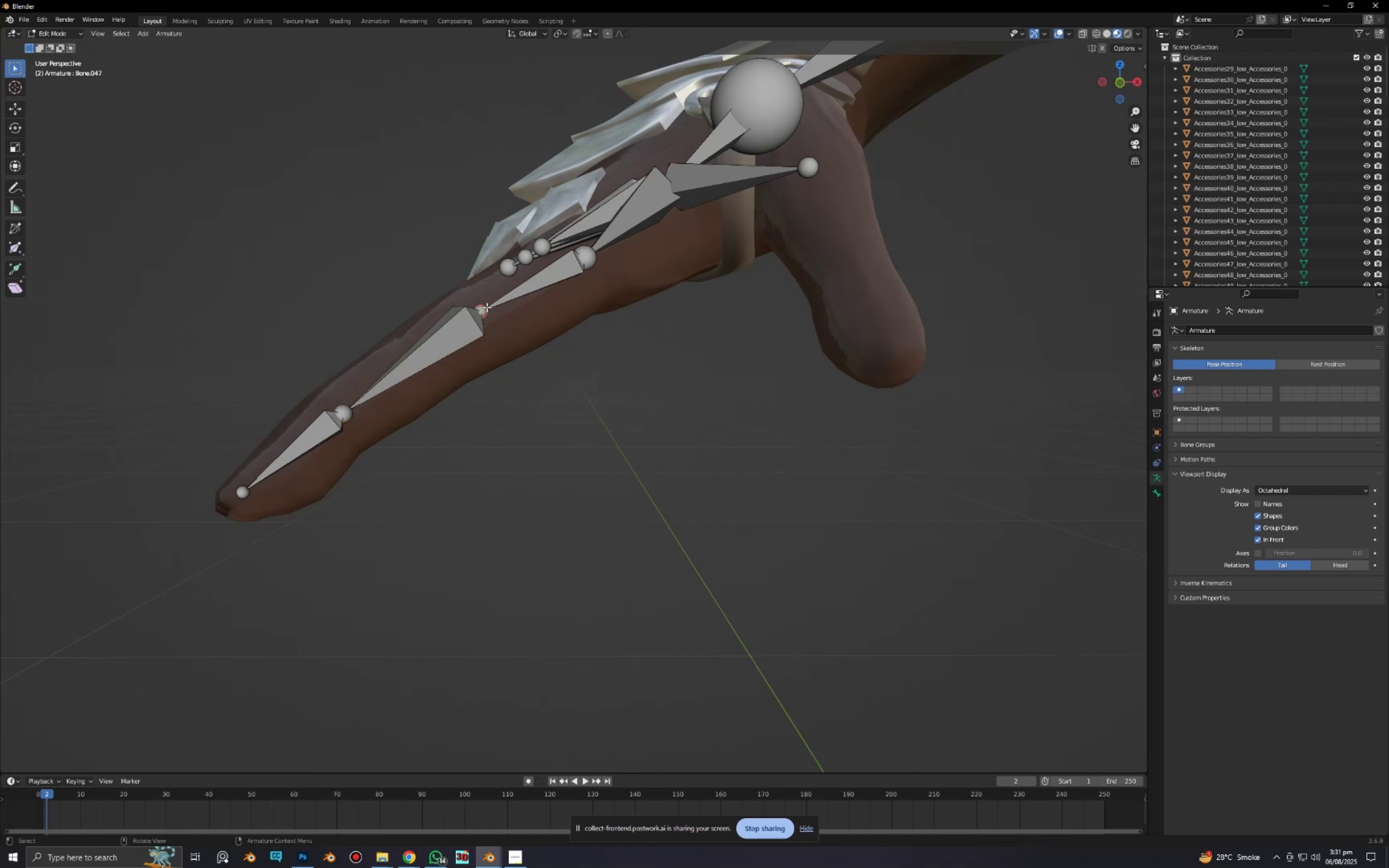 
type(gx)
 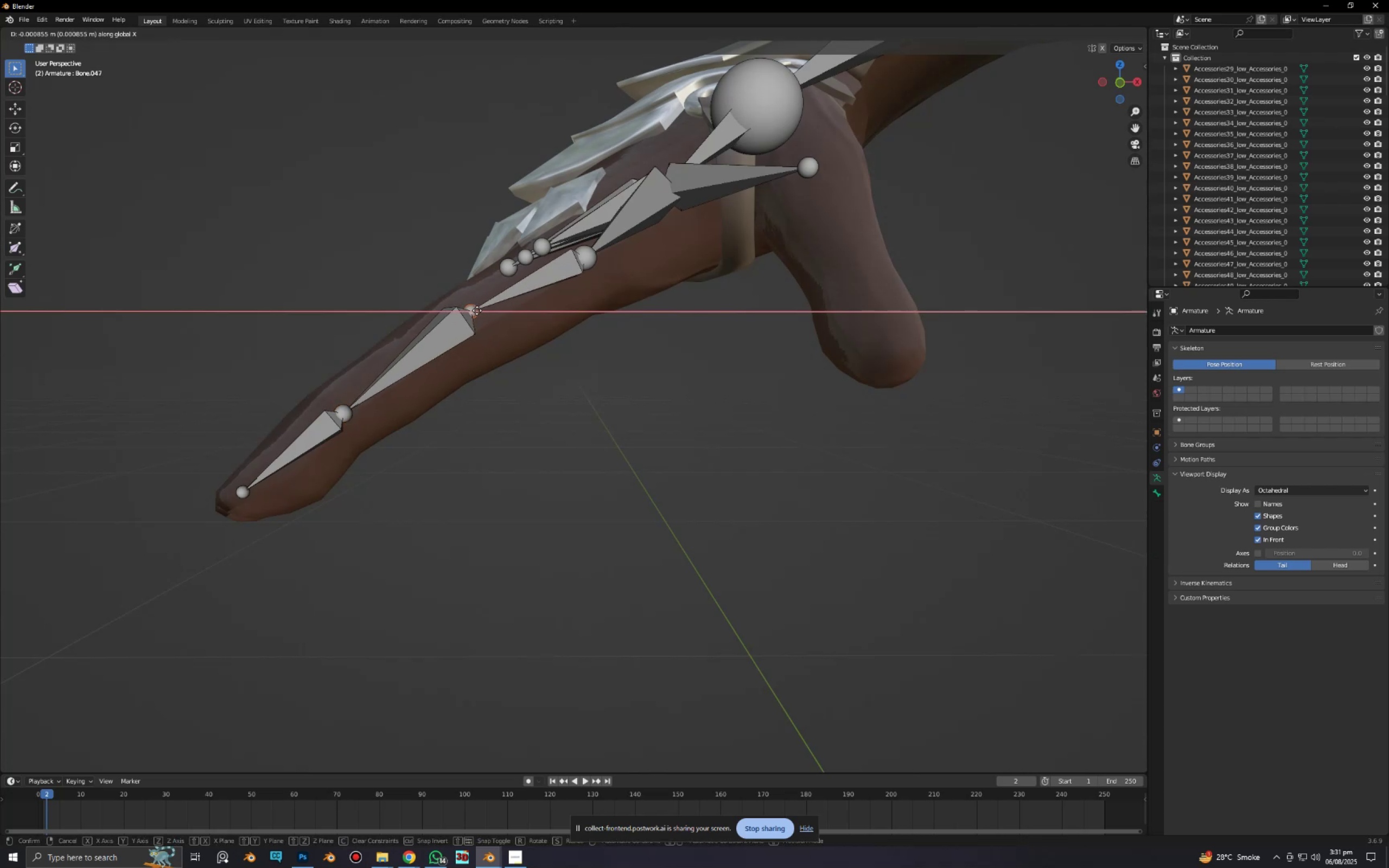 
left_click([477, 310])
 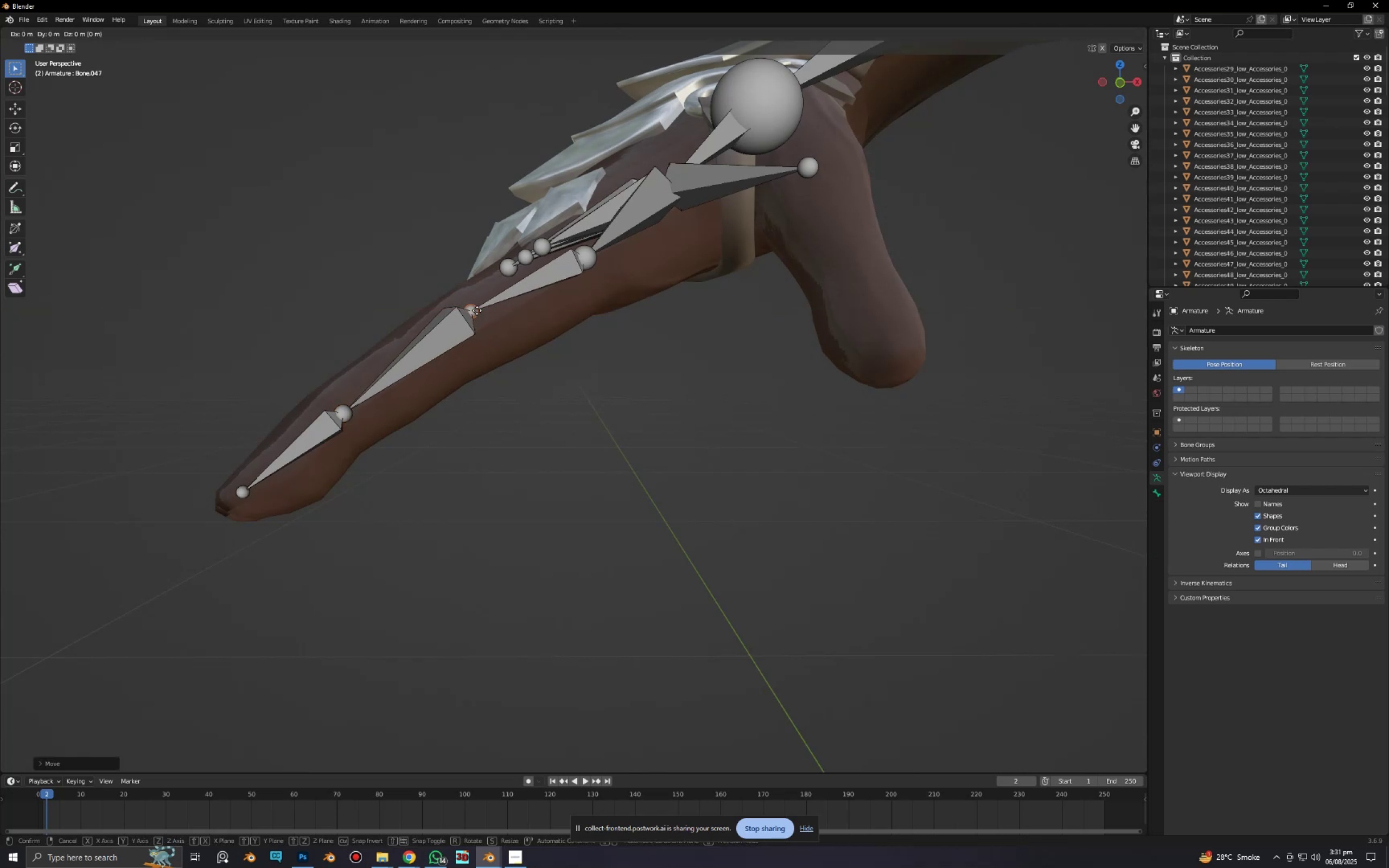 
type(gz)
 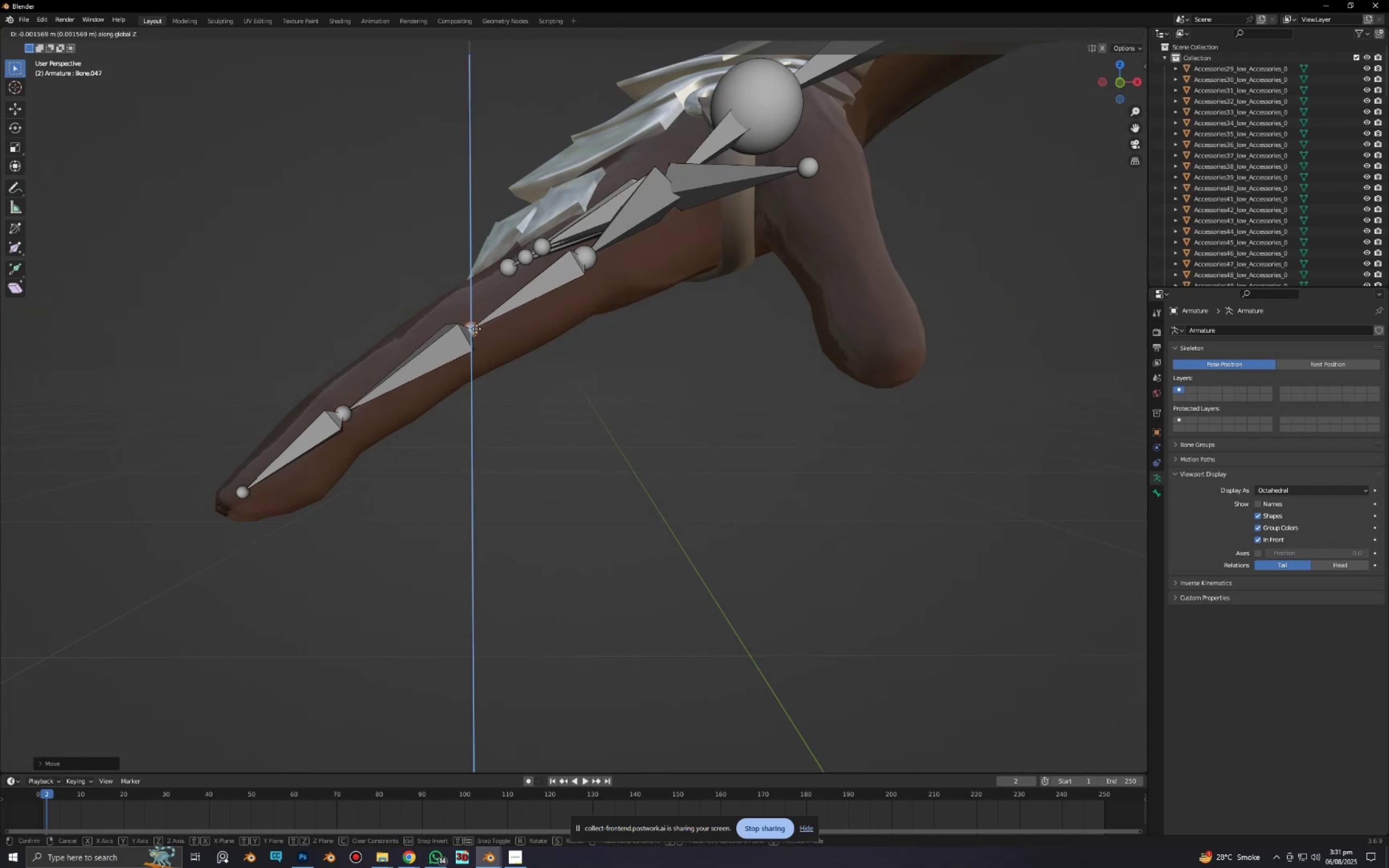 
left_click([476, 329])
 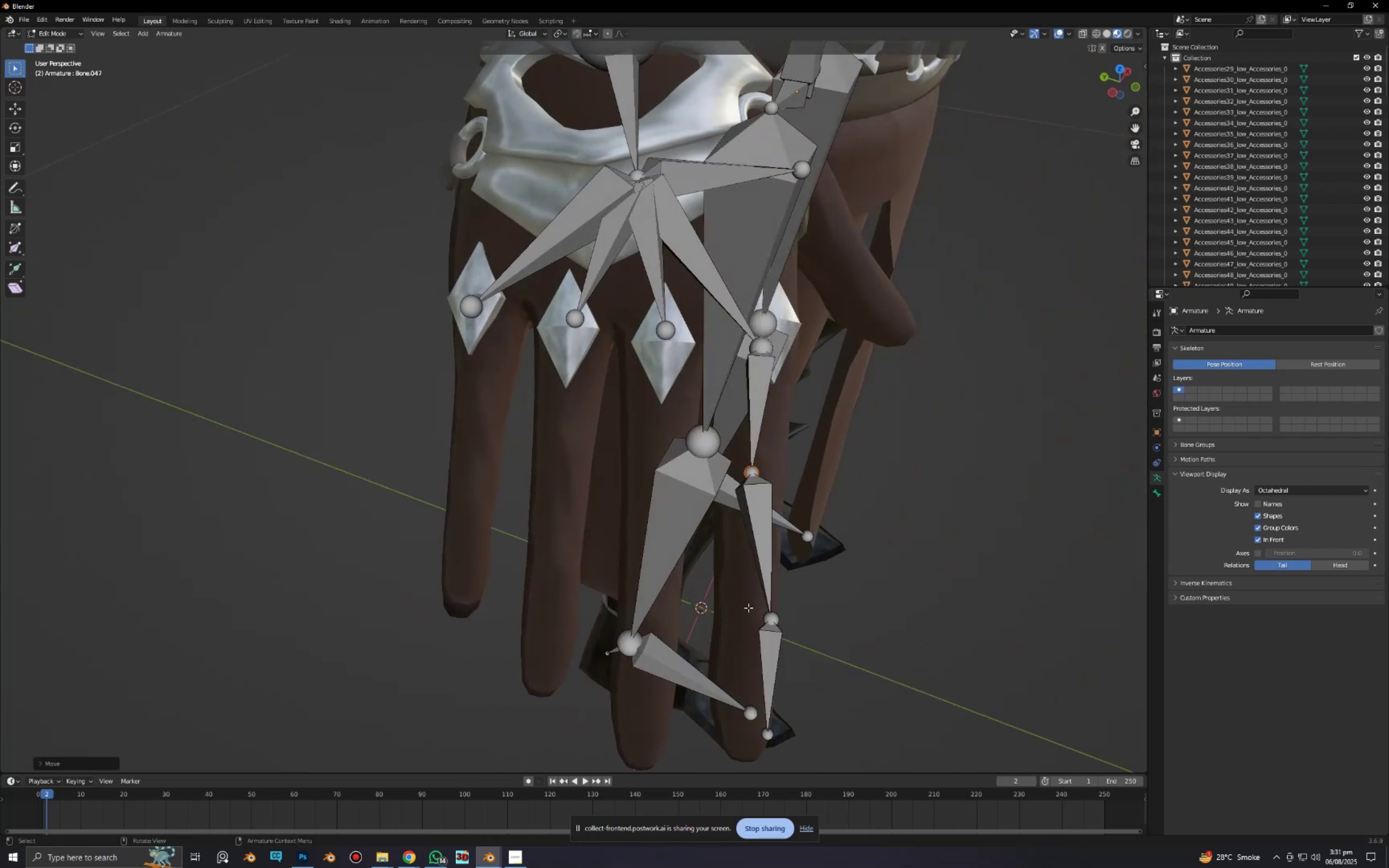 
left_click([772, 614])
 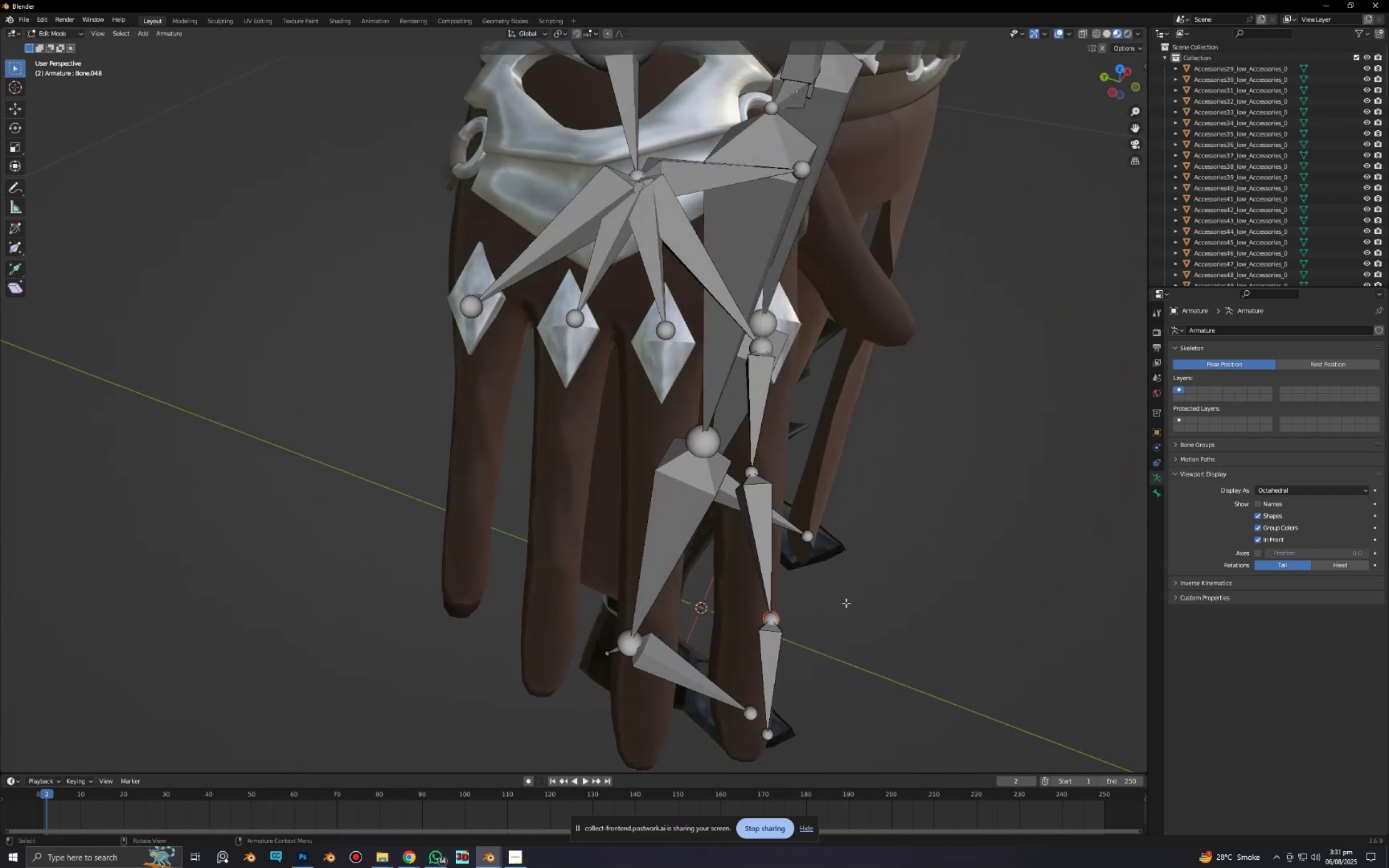 
hold_key(key=ShiftLeft, duration=0.76)
left_click([773, 738])
 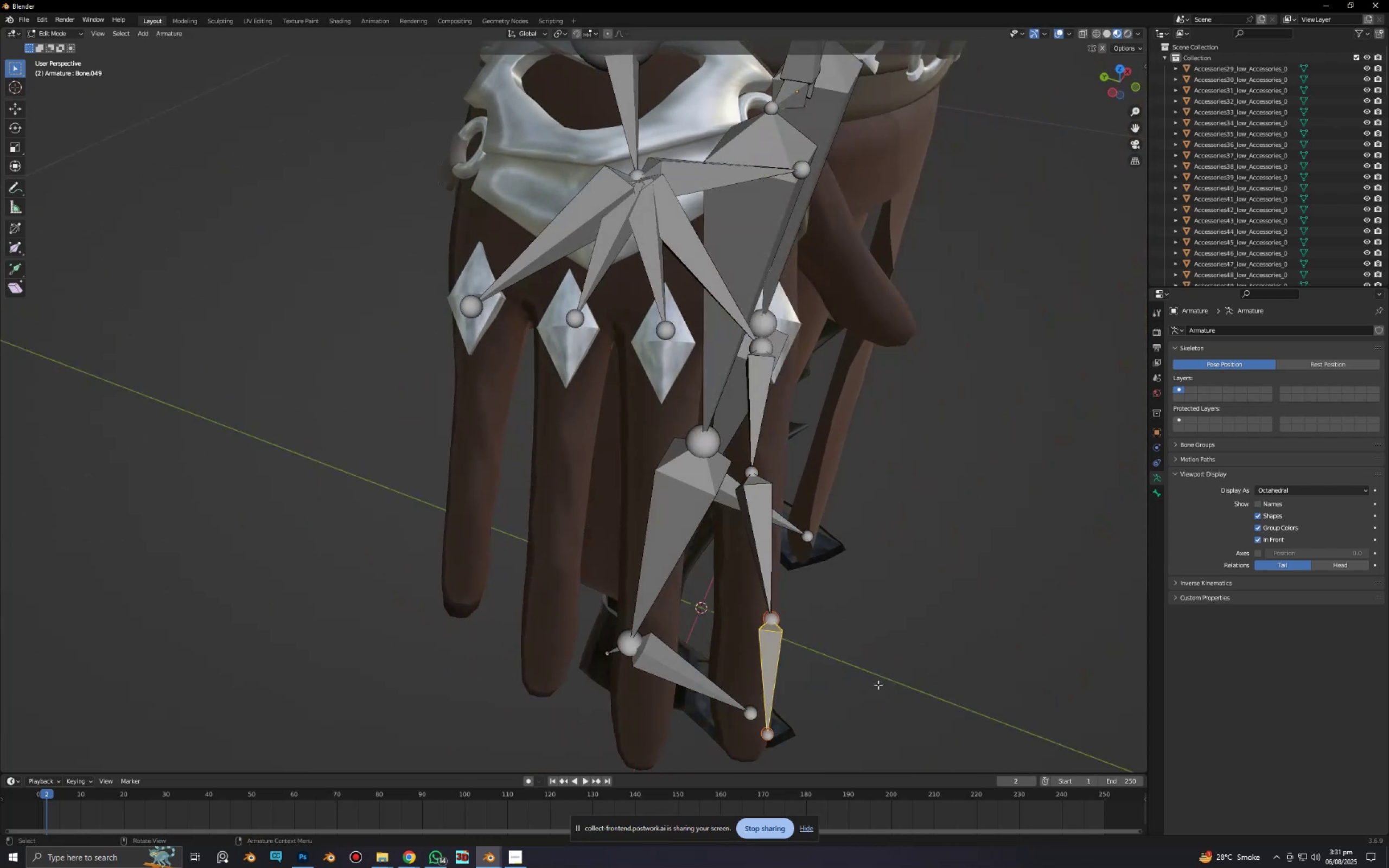 
type(gy)
 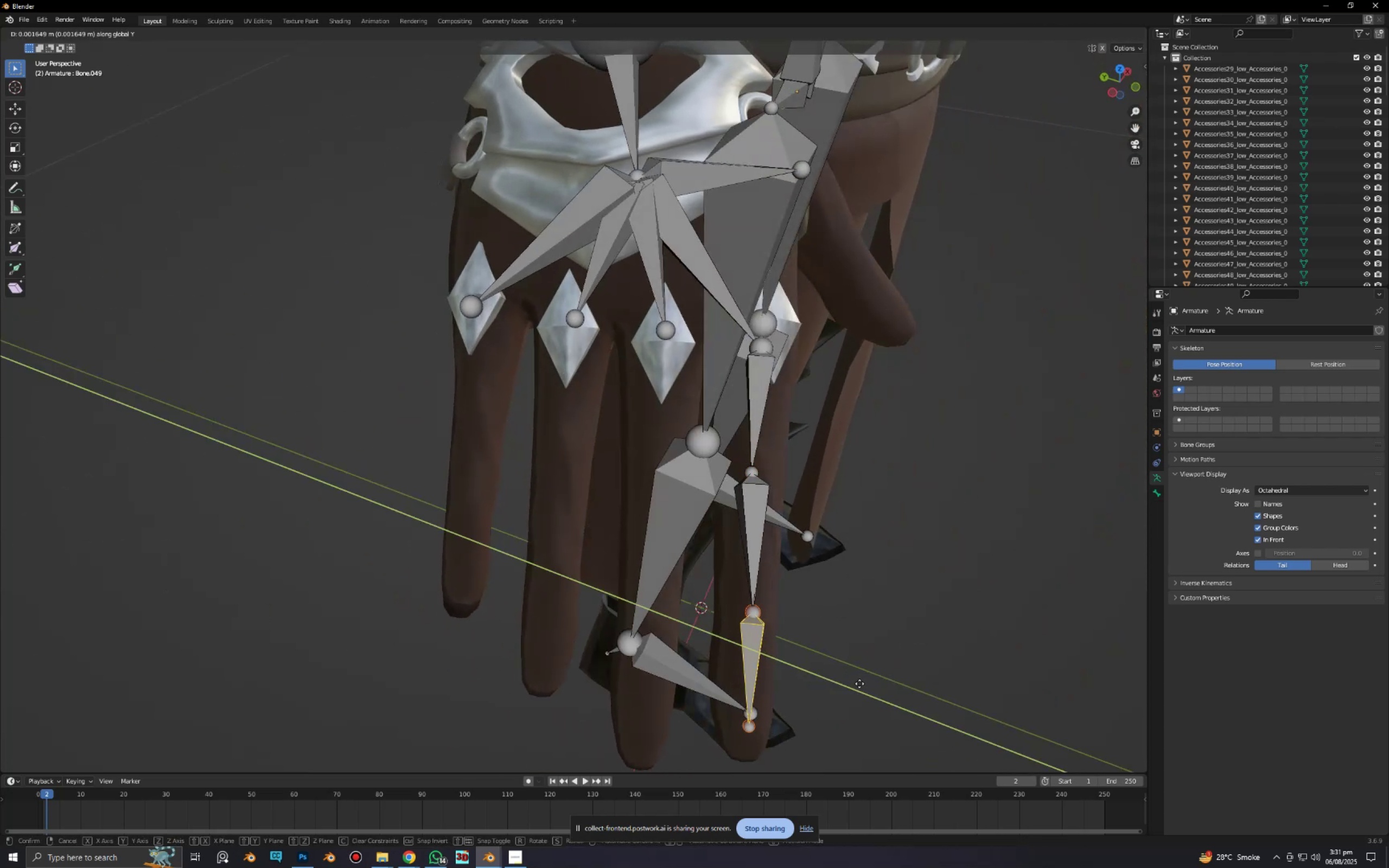 
left_click([859, 684])
 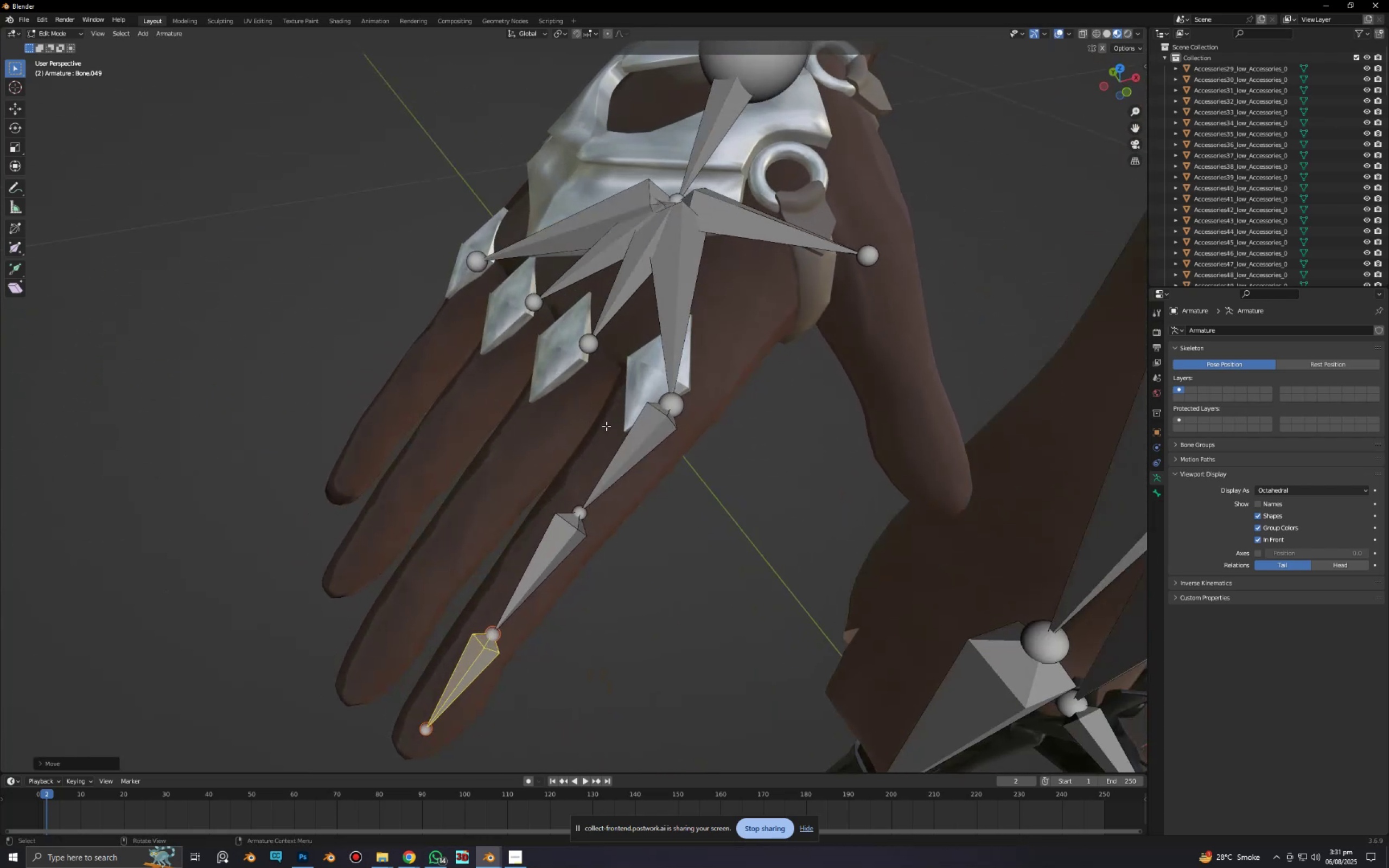 
left_click([589, 349])
 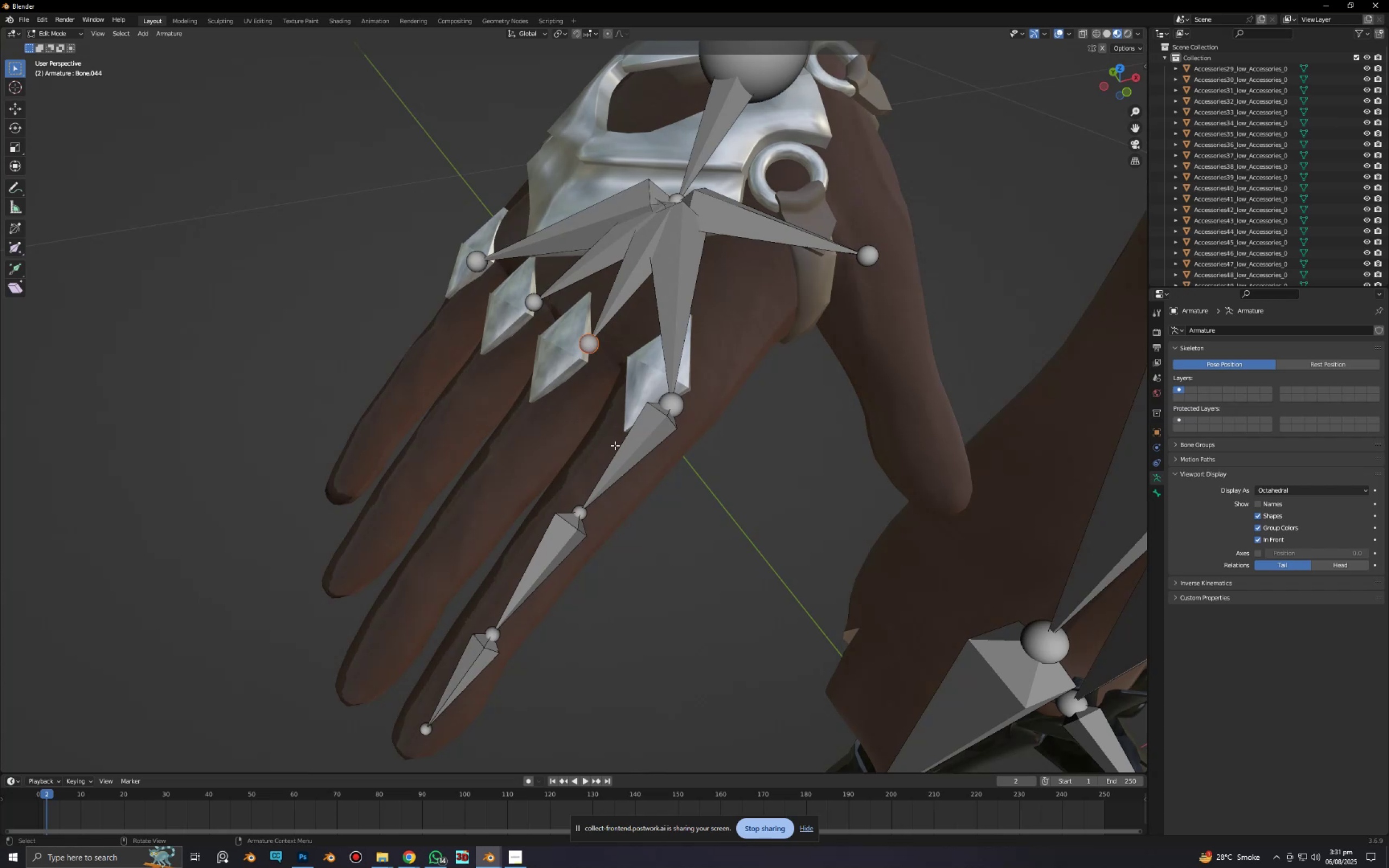 
key(E)
 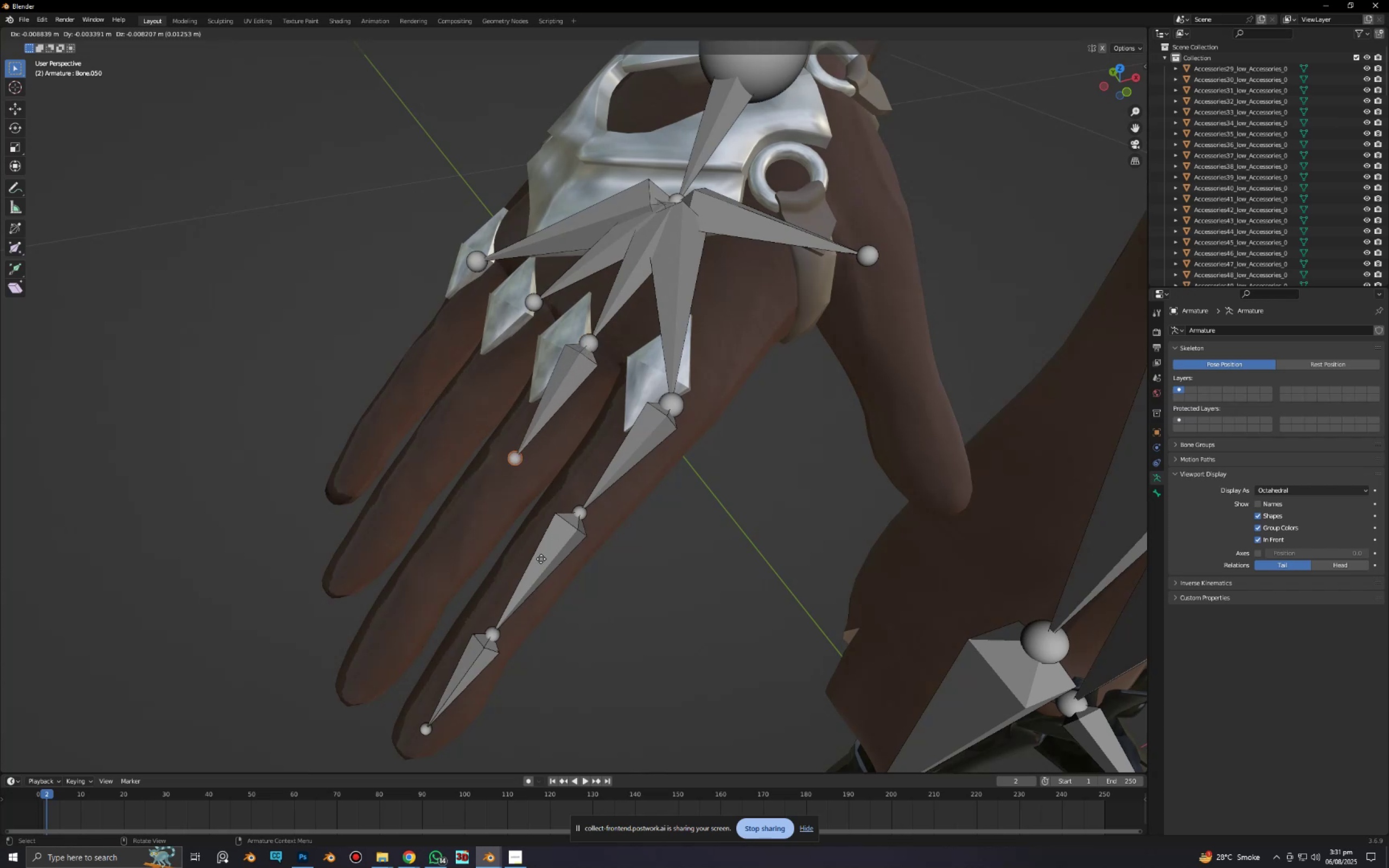 
left_click([541, 559])
 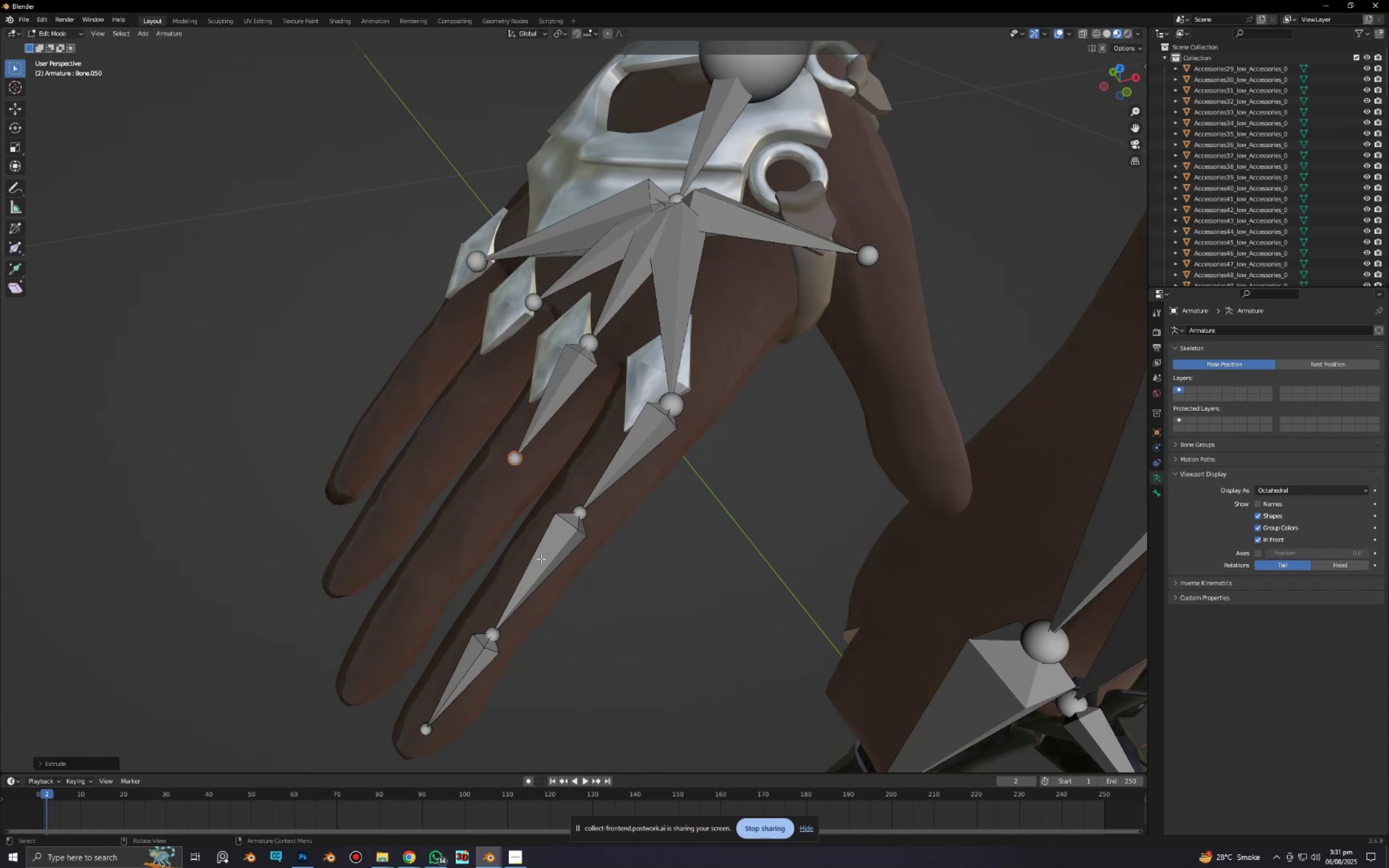 
key(E)
 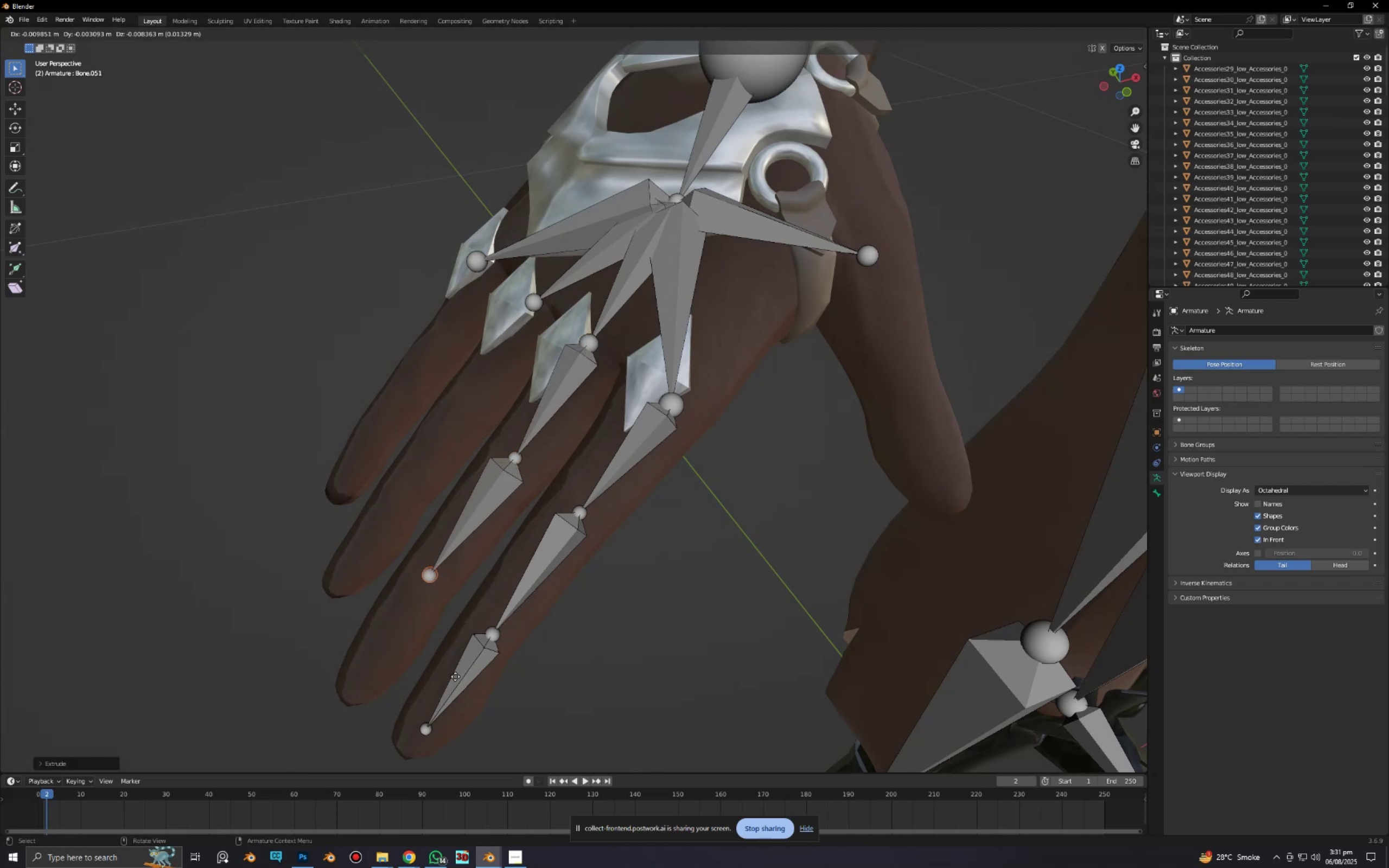 
left_click([455, 676])
 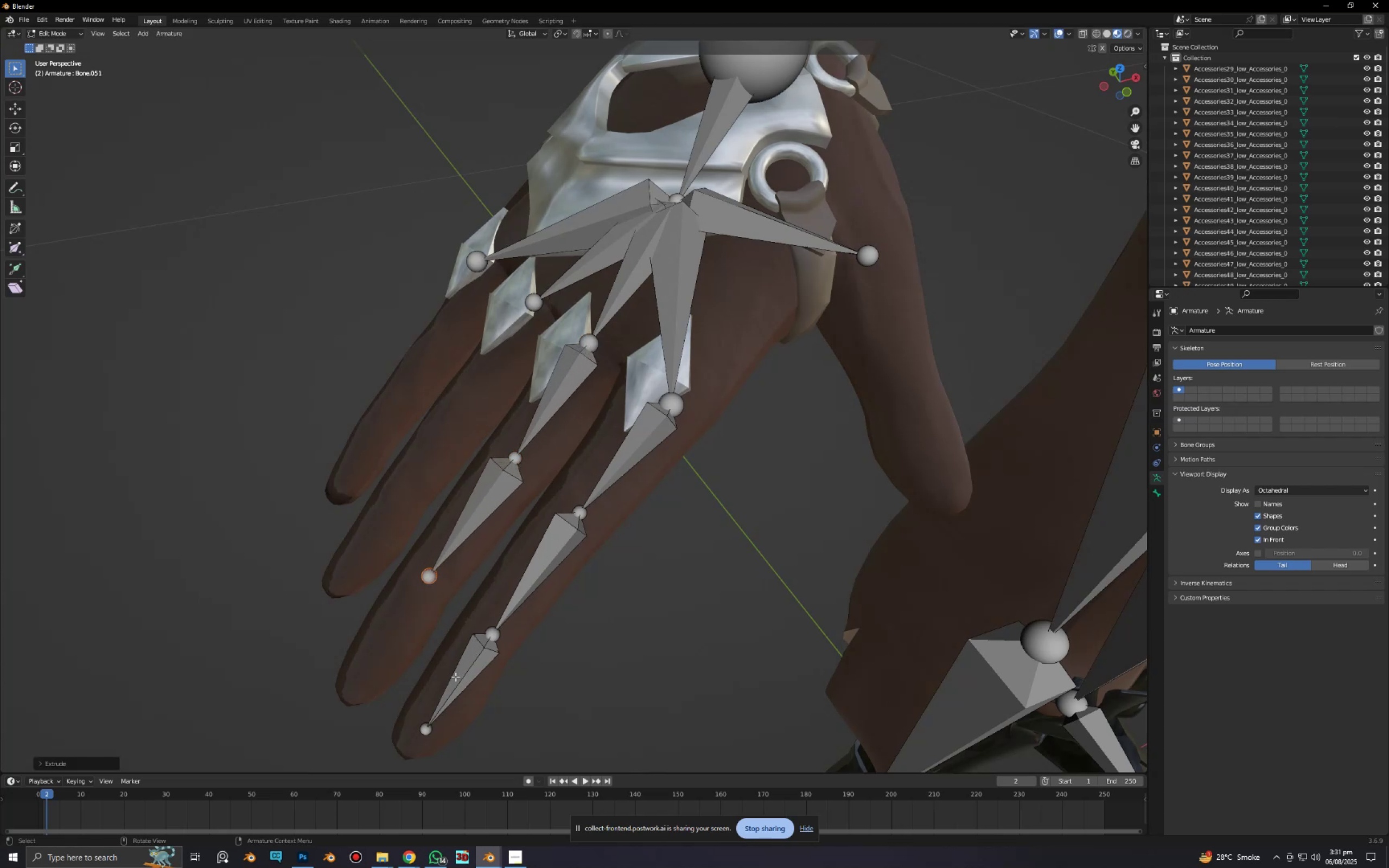 
key(E)
 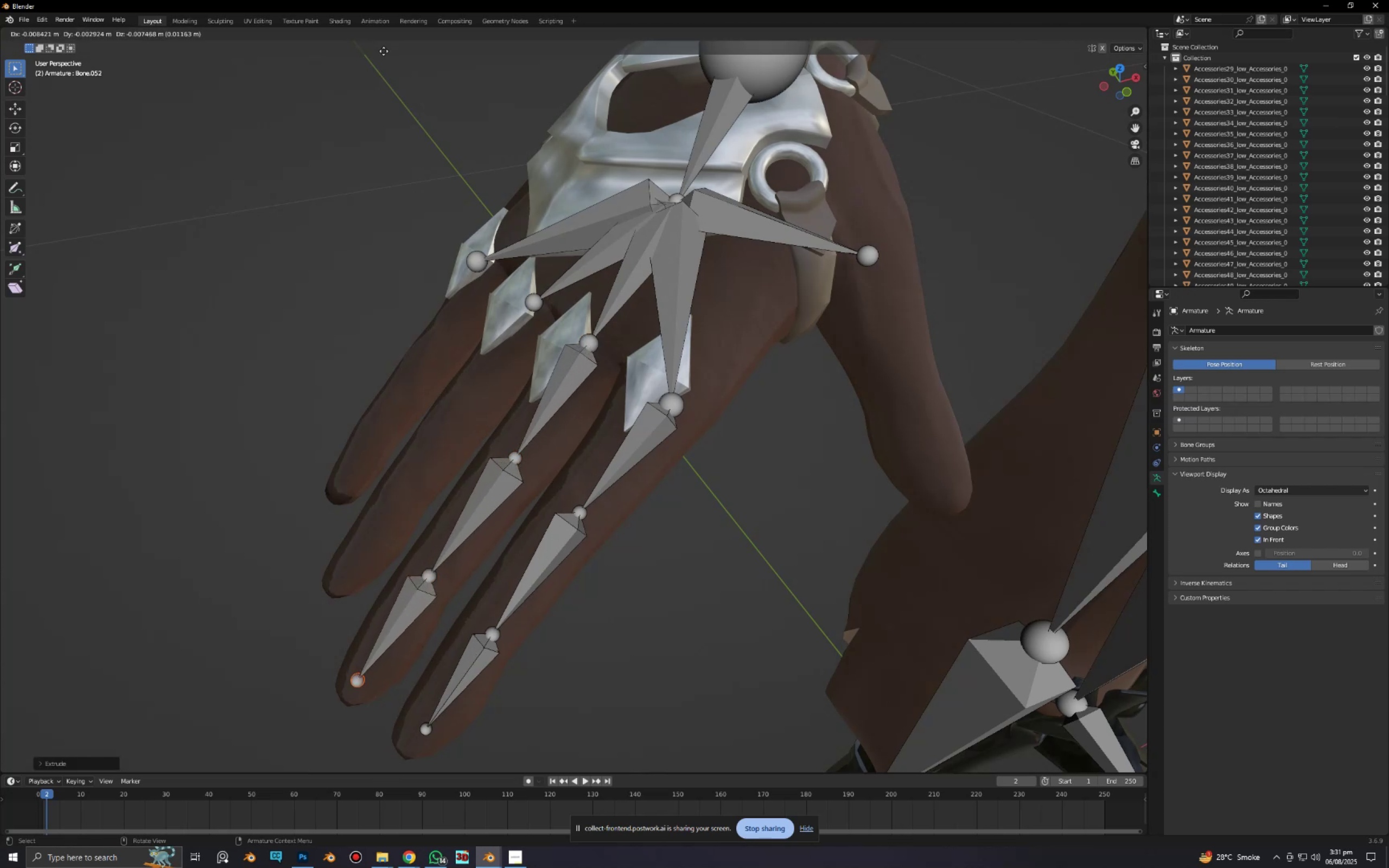 
left_click([384, 51])
 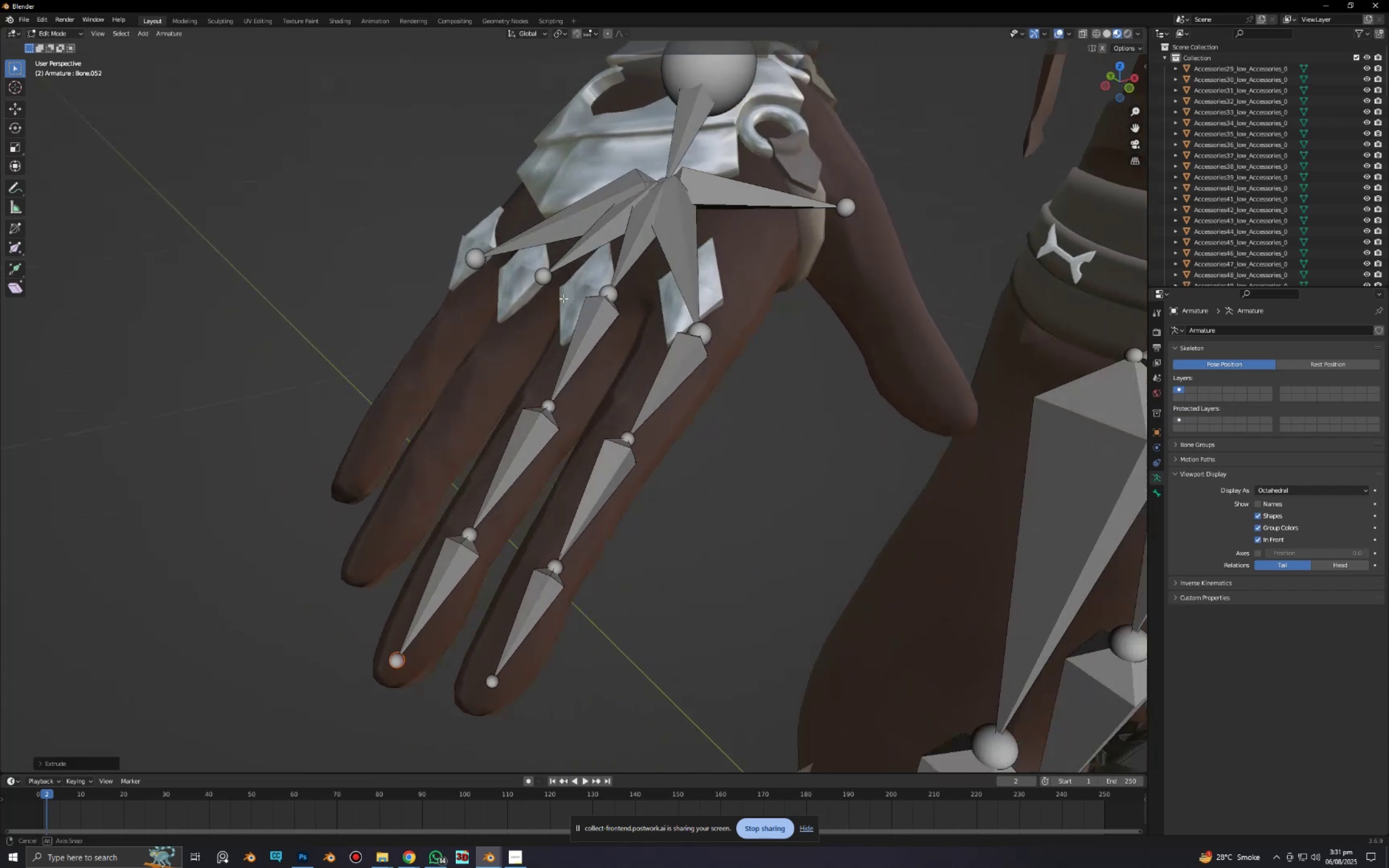 
left_click([541, 304])
 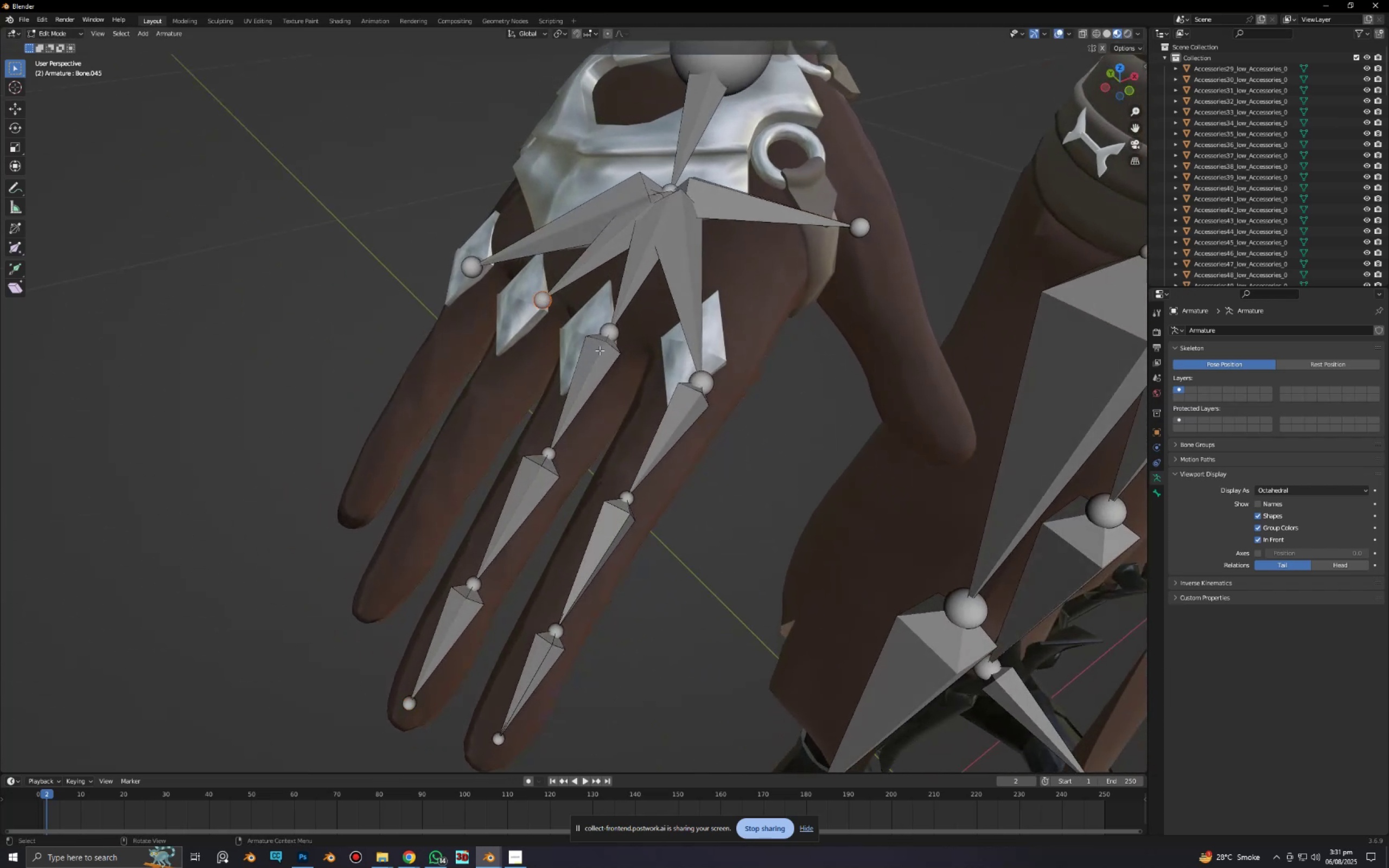 
key(E)
 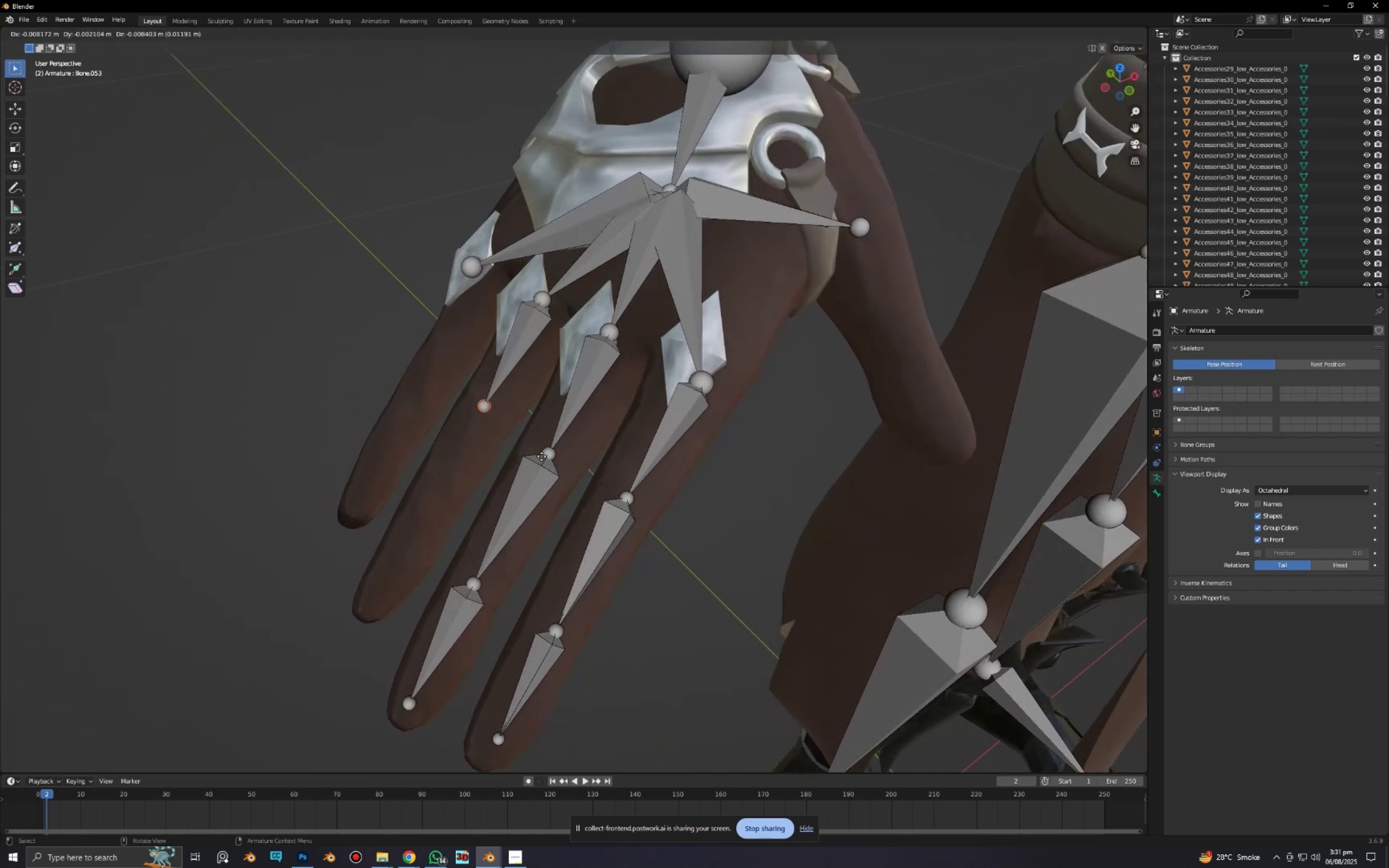 
left_click([541, 456])
 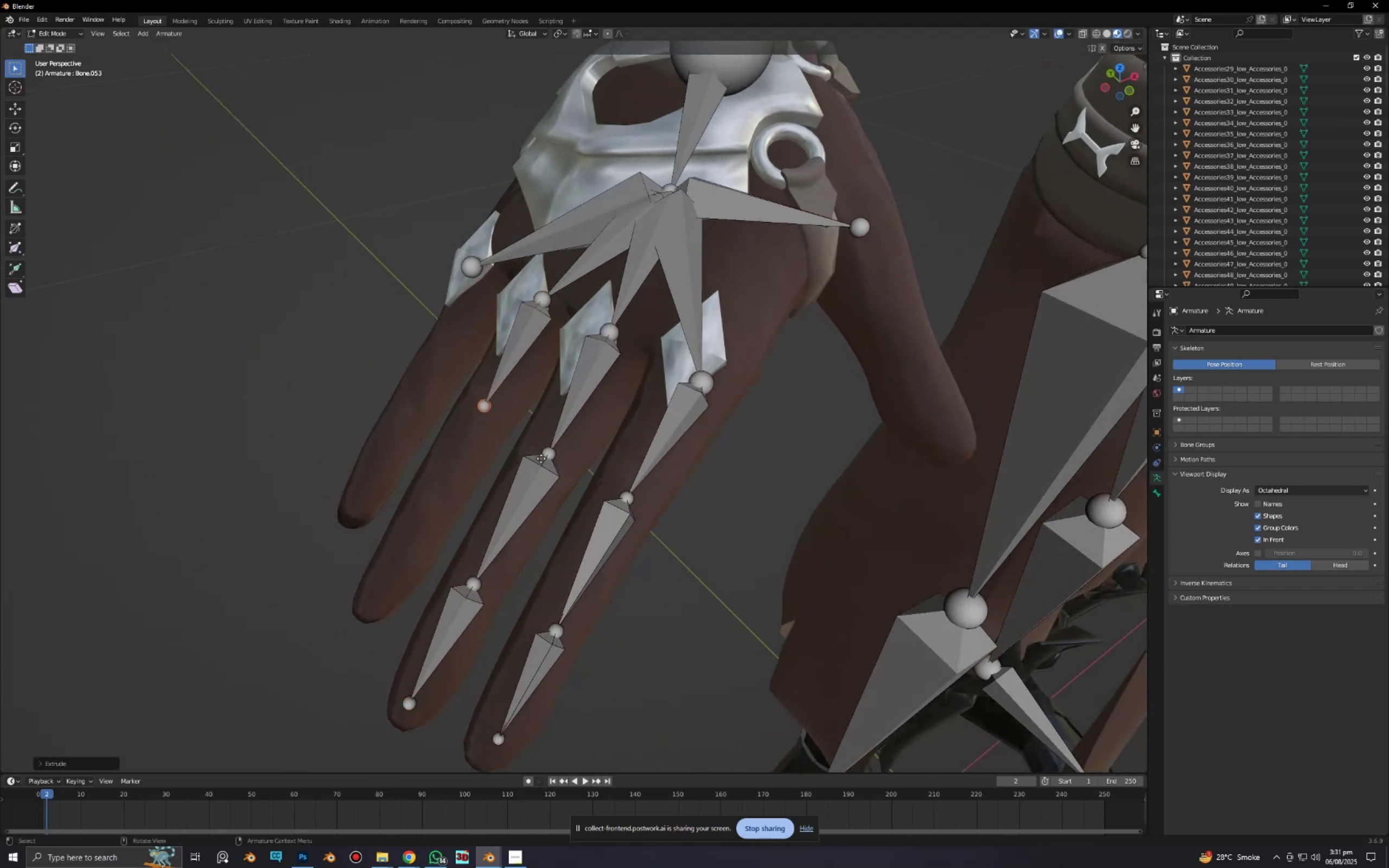 
key(E)
 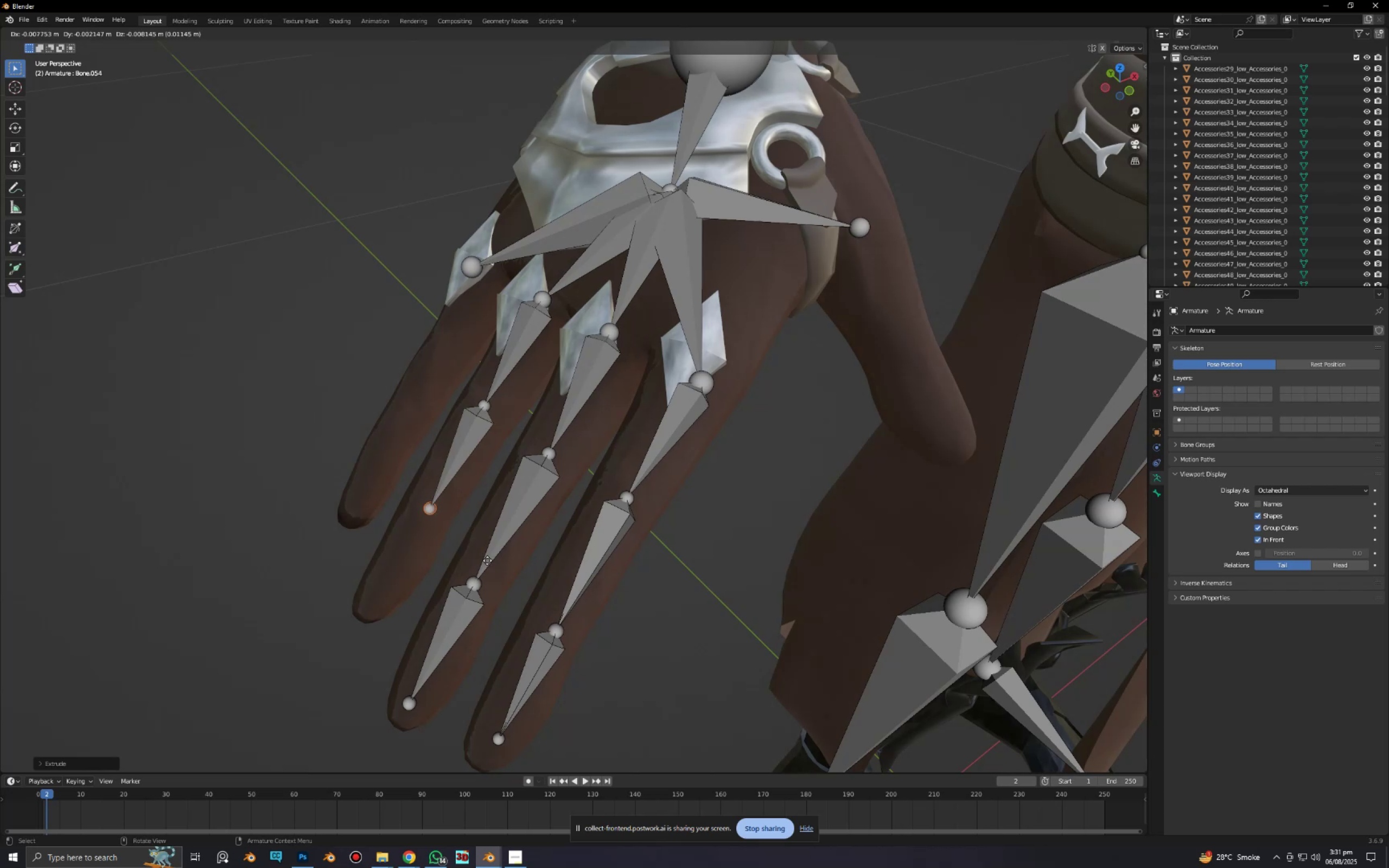 
left_click([487, 560])
 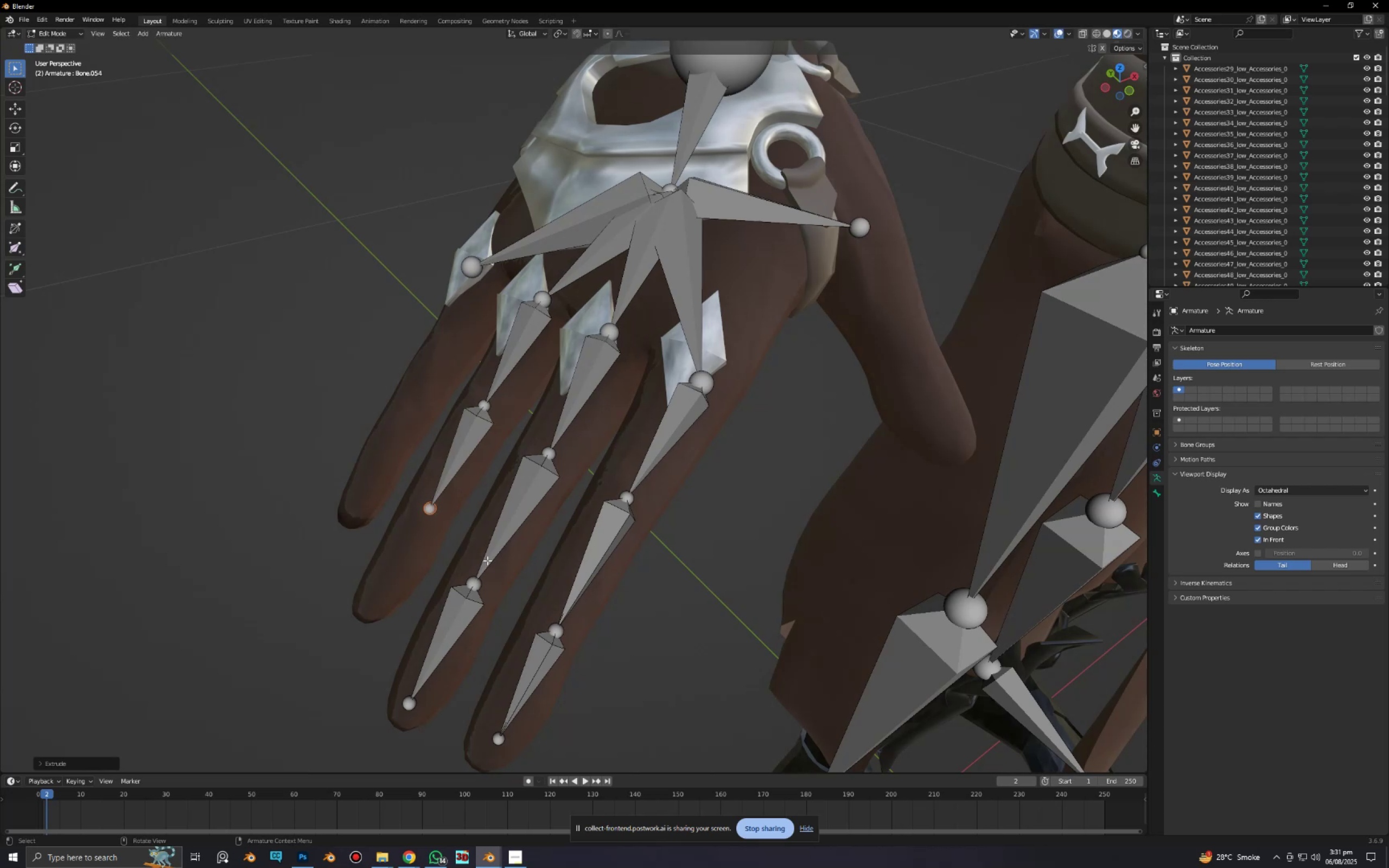 
key(E)
 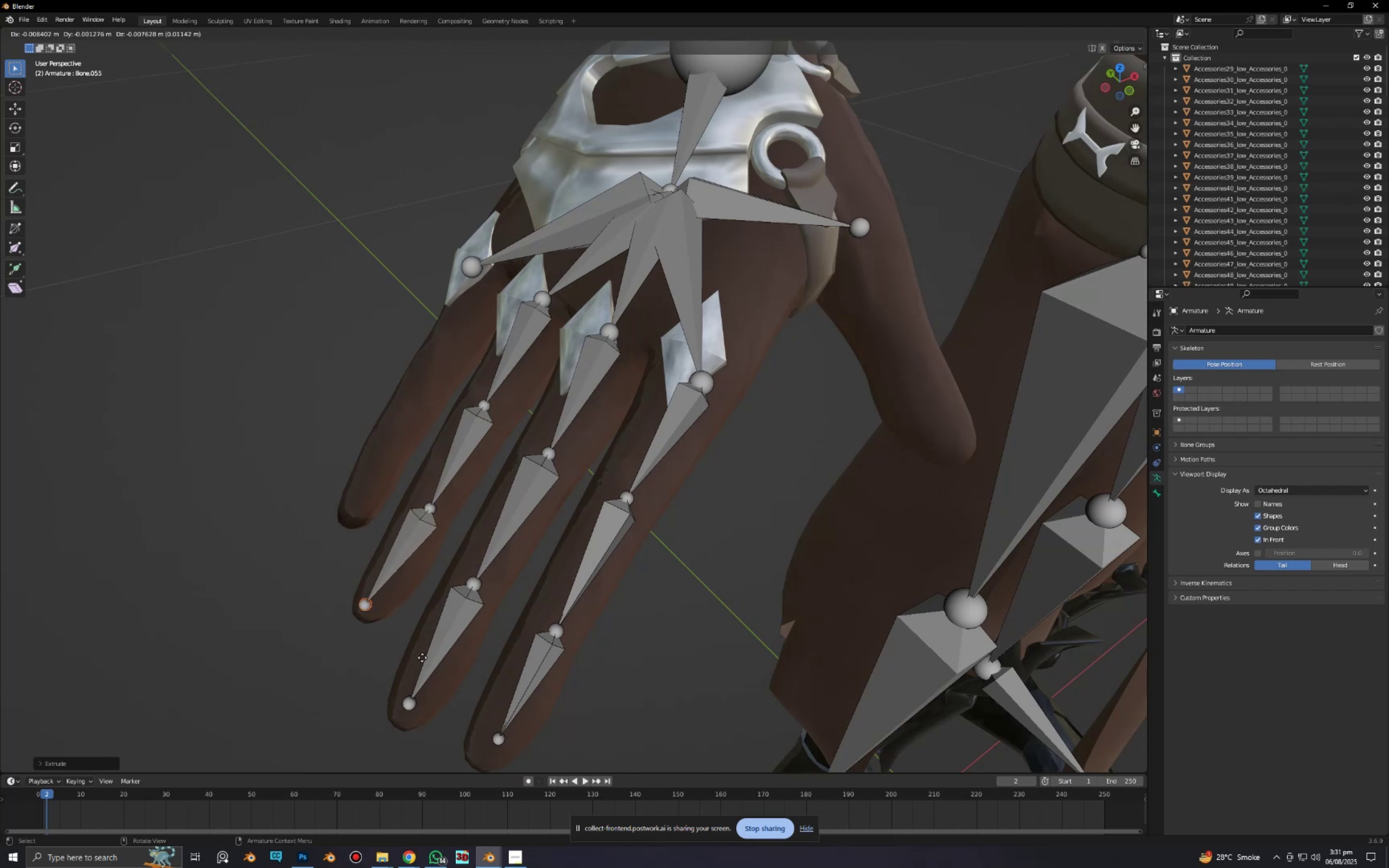 
left_click([422, 660])
 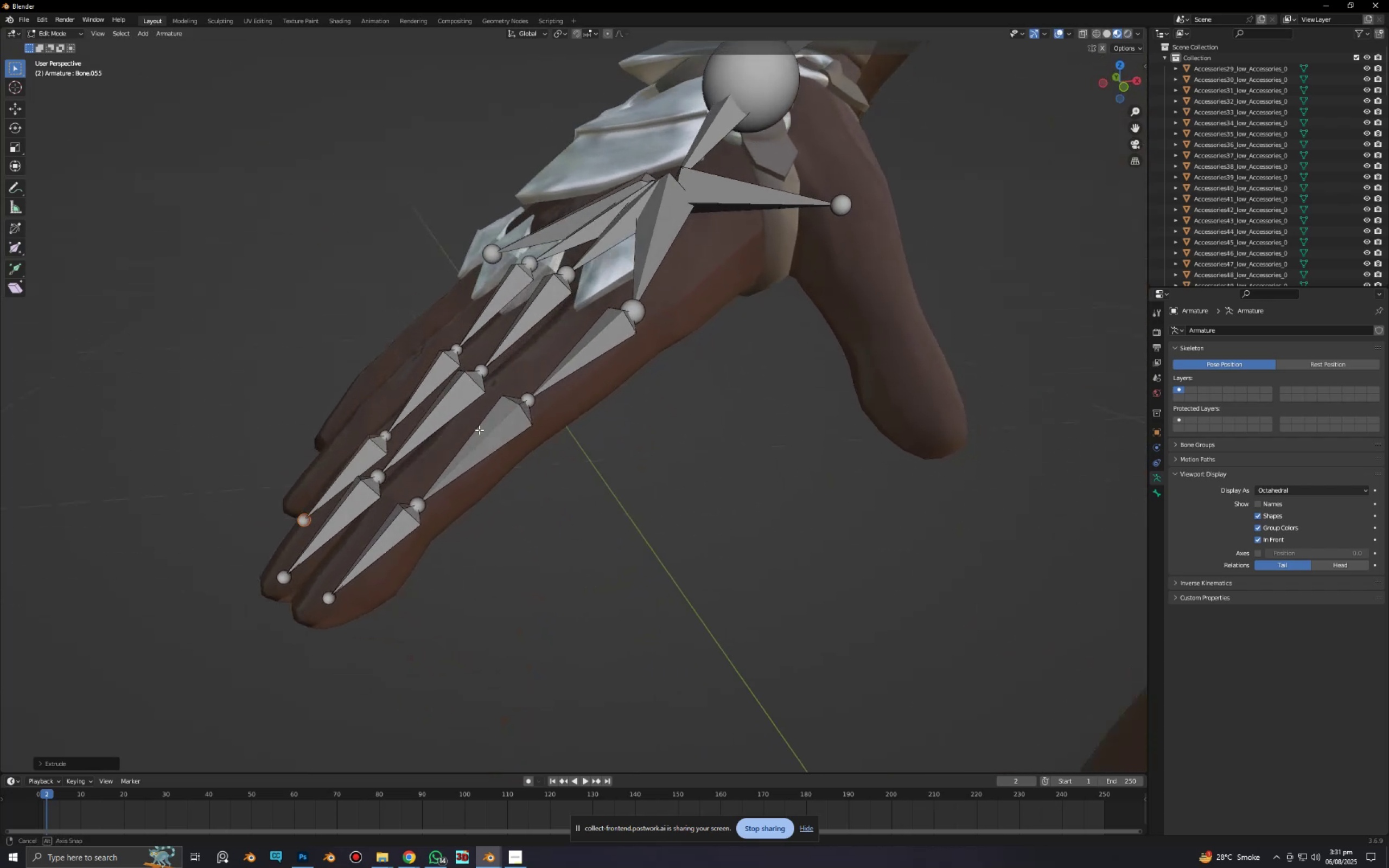 
type(gz)
 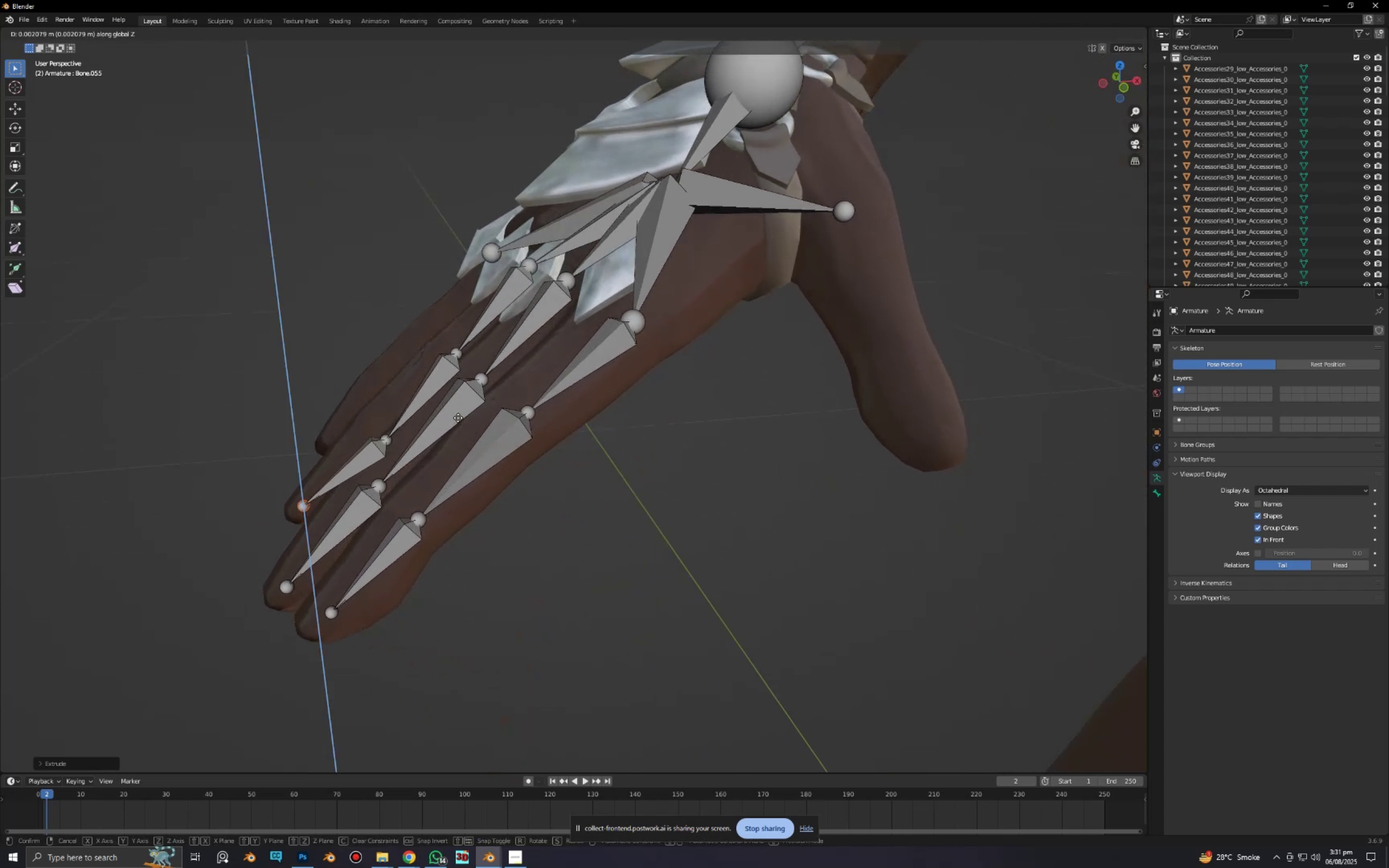 
left_click([458, 418])
 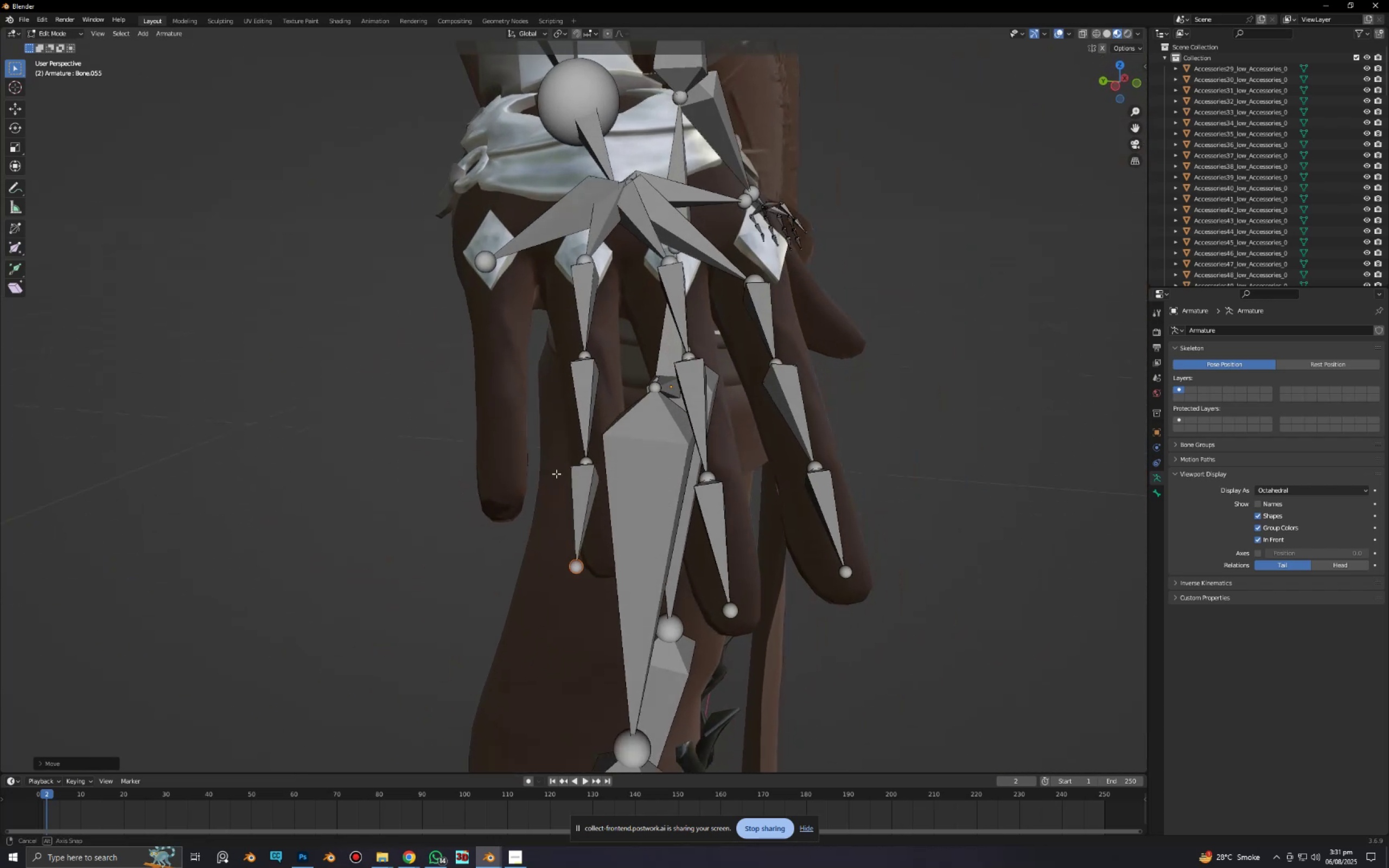 
type(gy)
 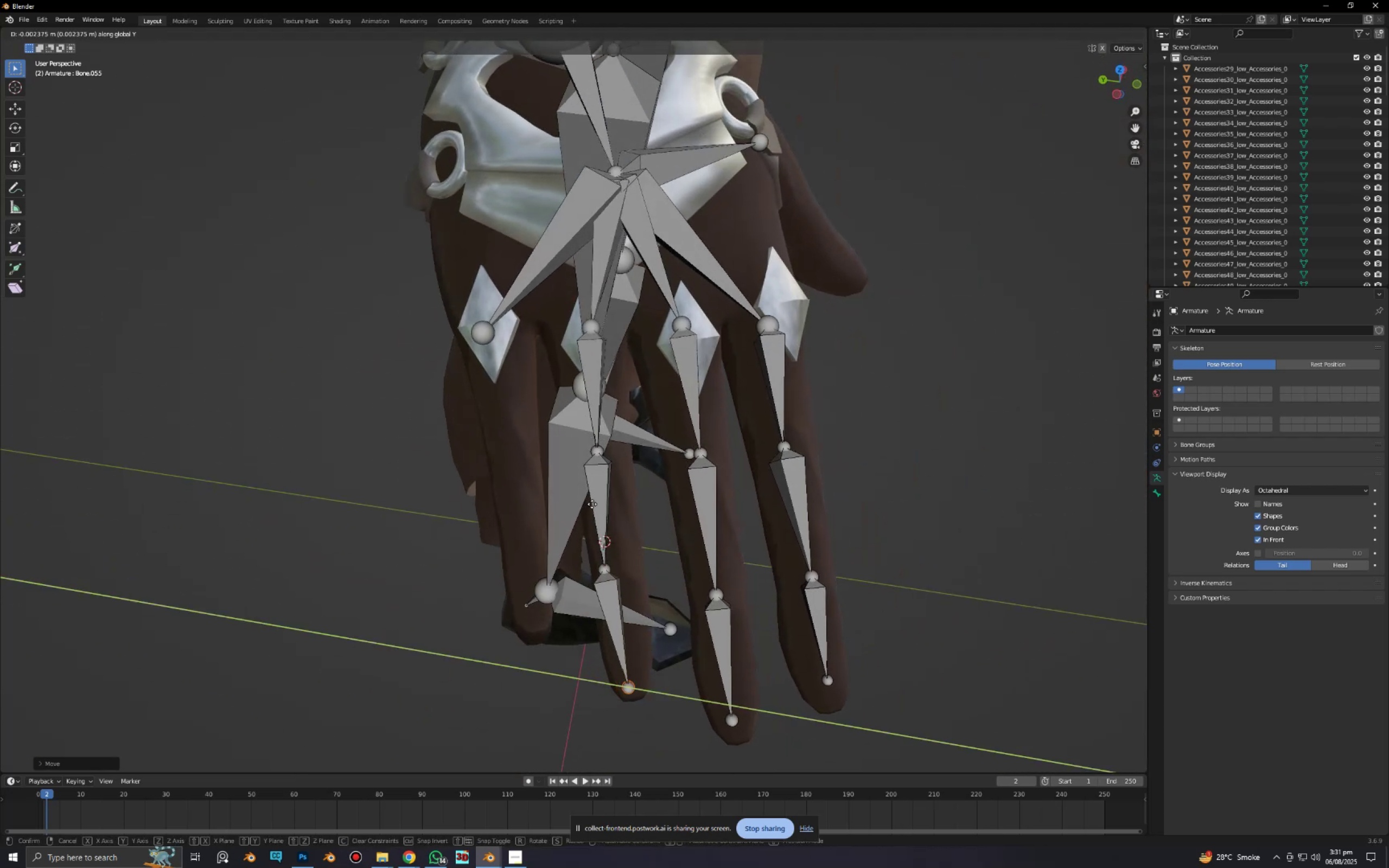 
left_click([593, 503])
 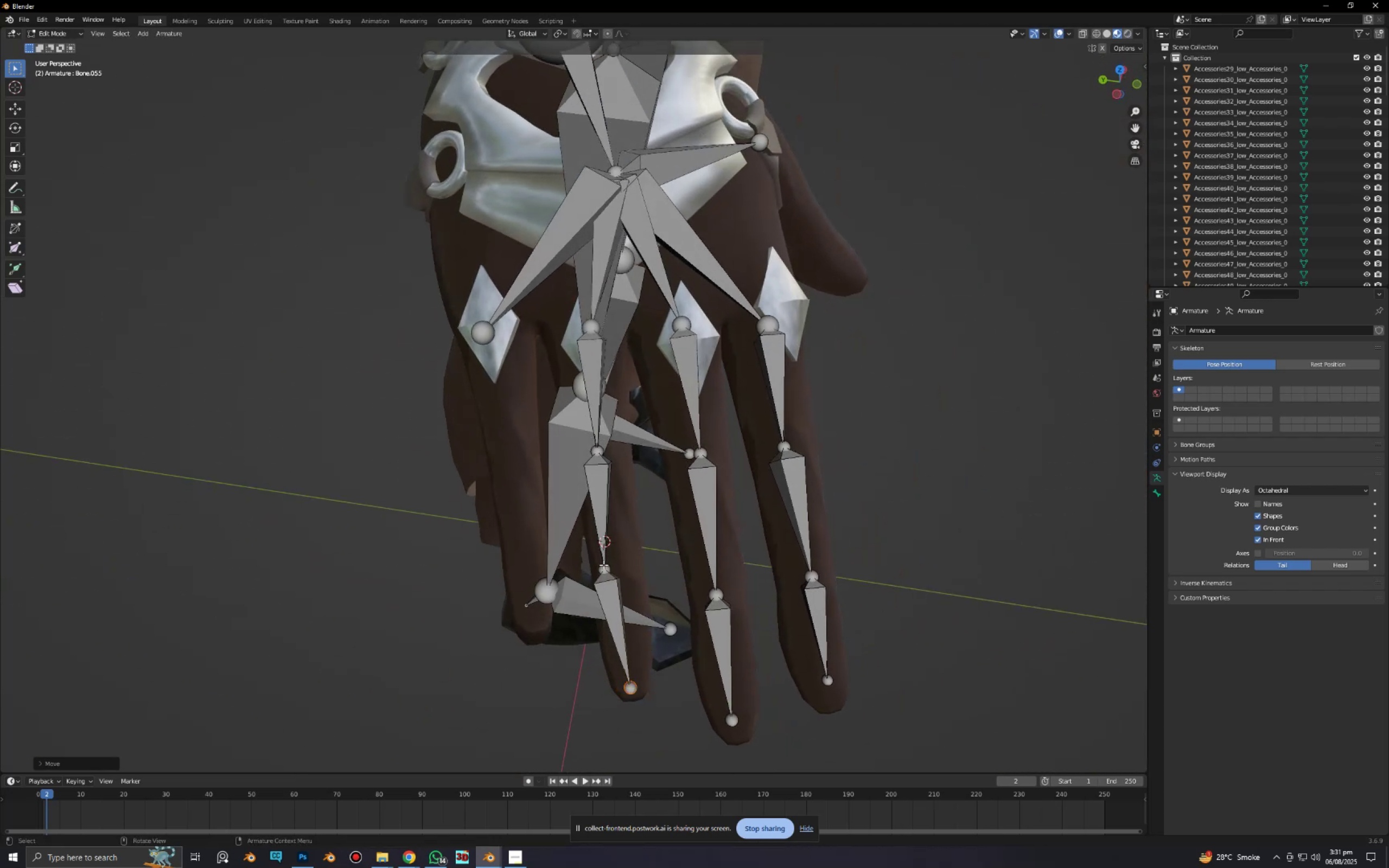 
left_click([603, 565])
 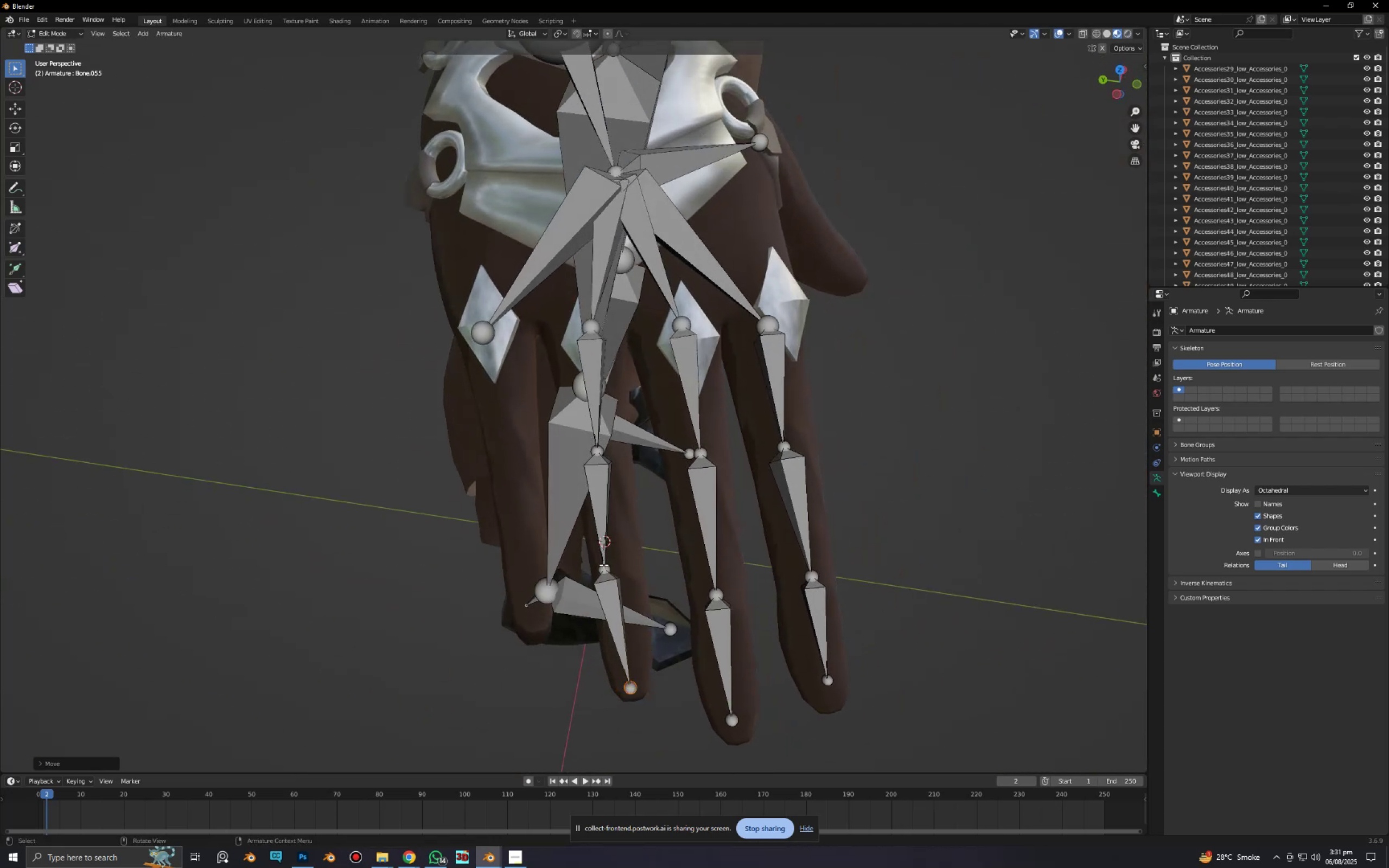 
type(gy)
 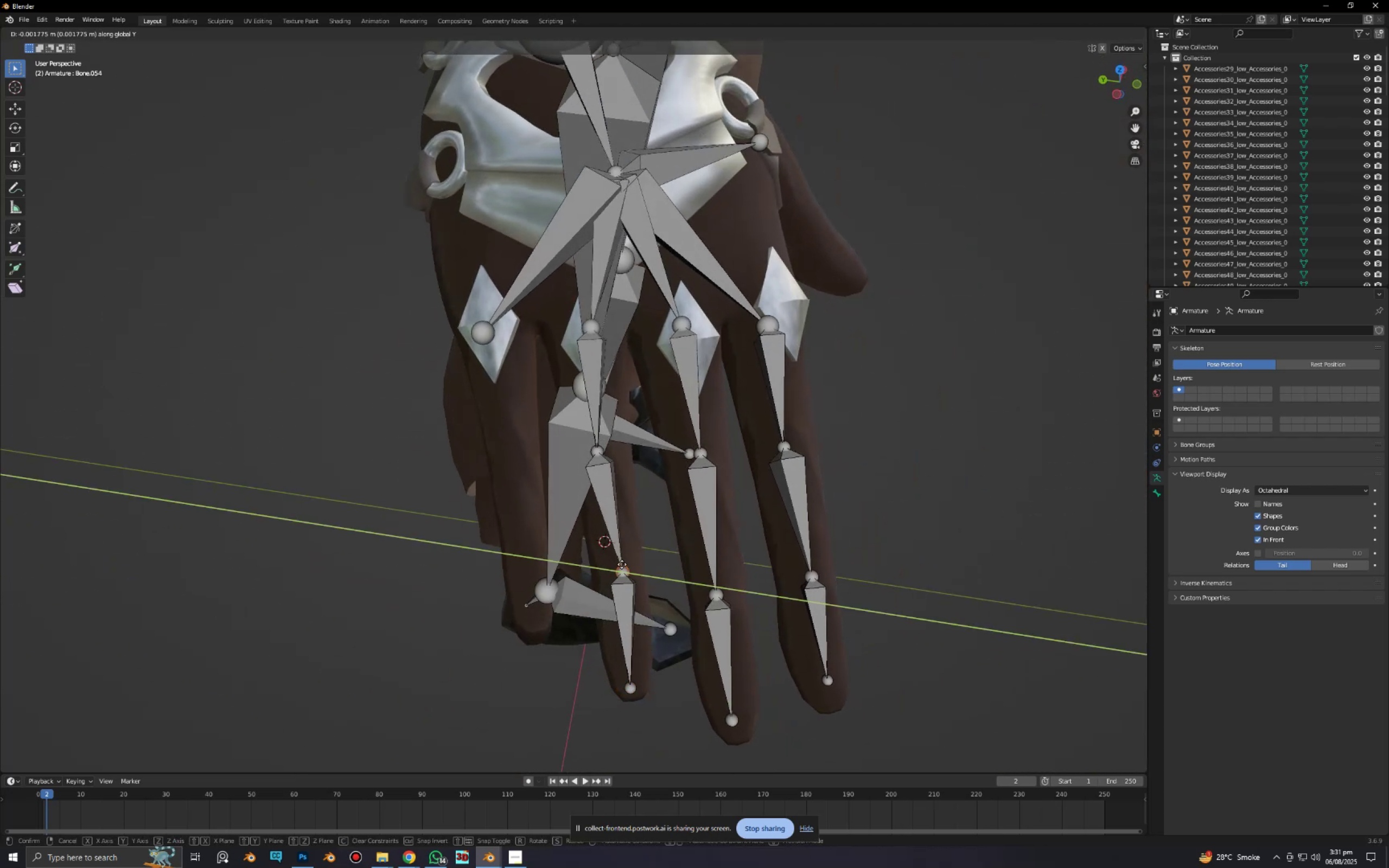 
left_click([622, 564])
 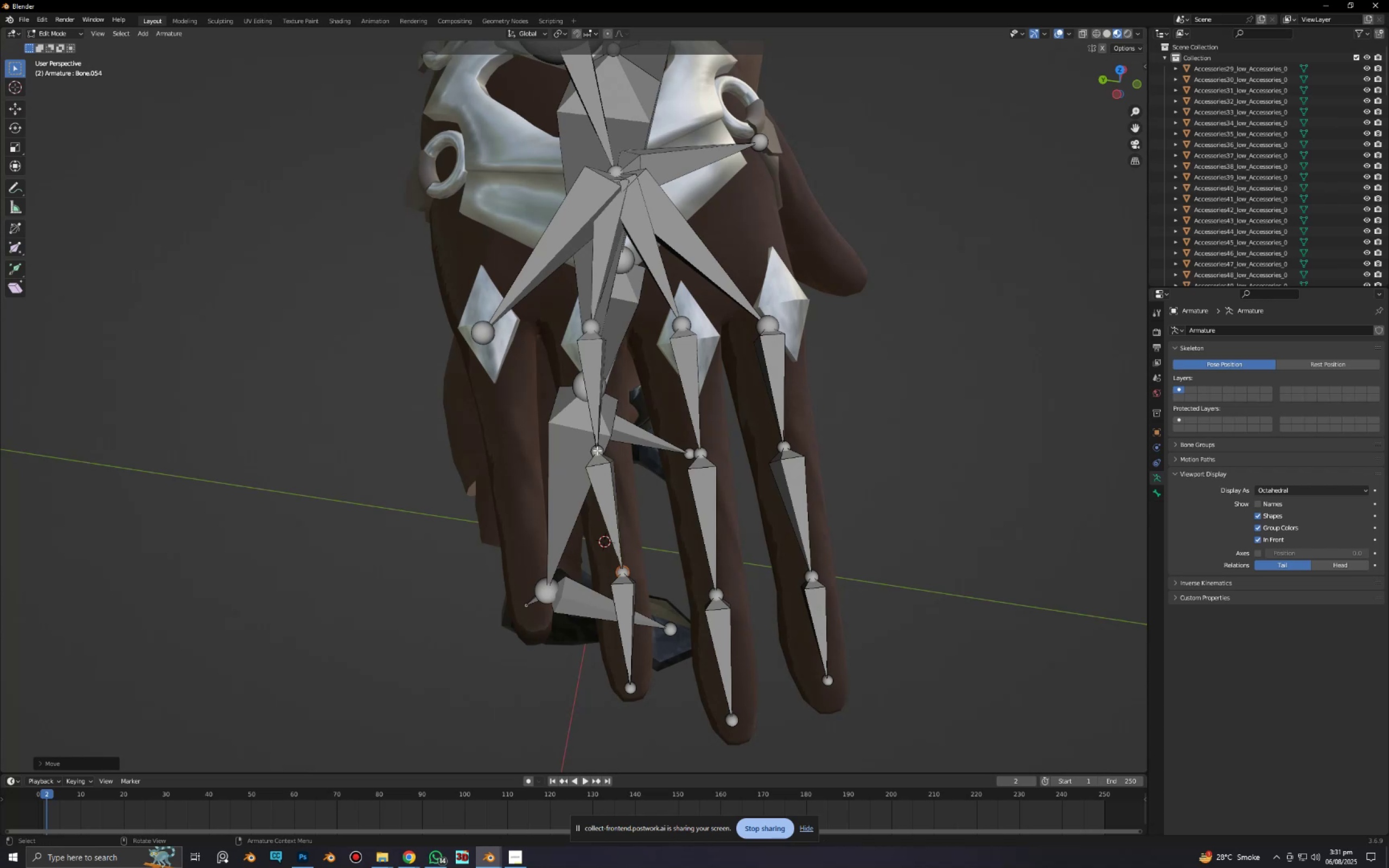 
left_click([597, 450])
 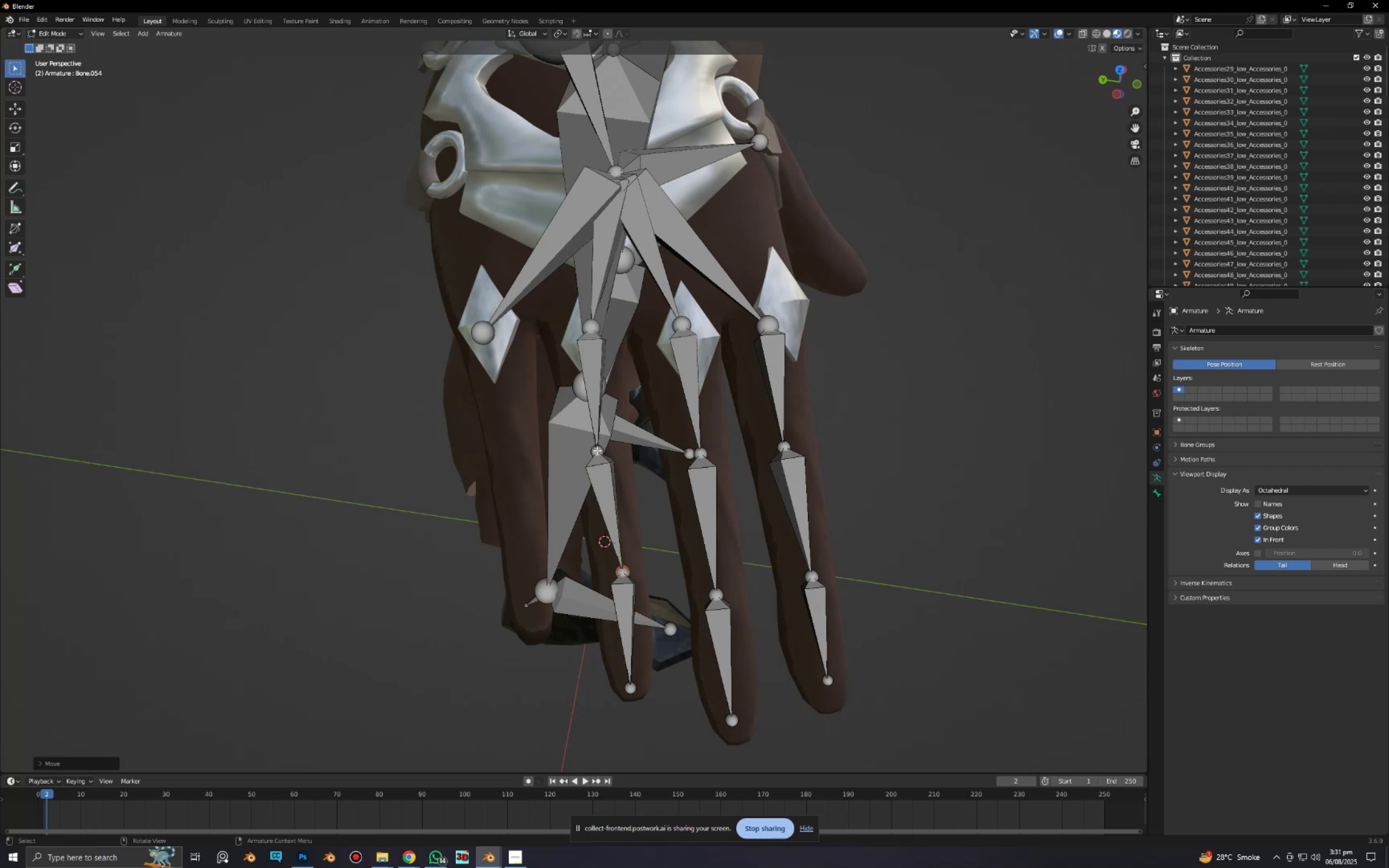 
type(gy)
 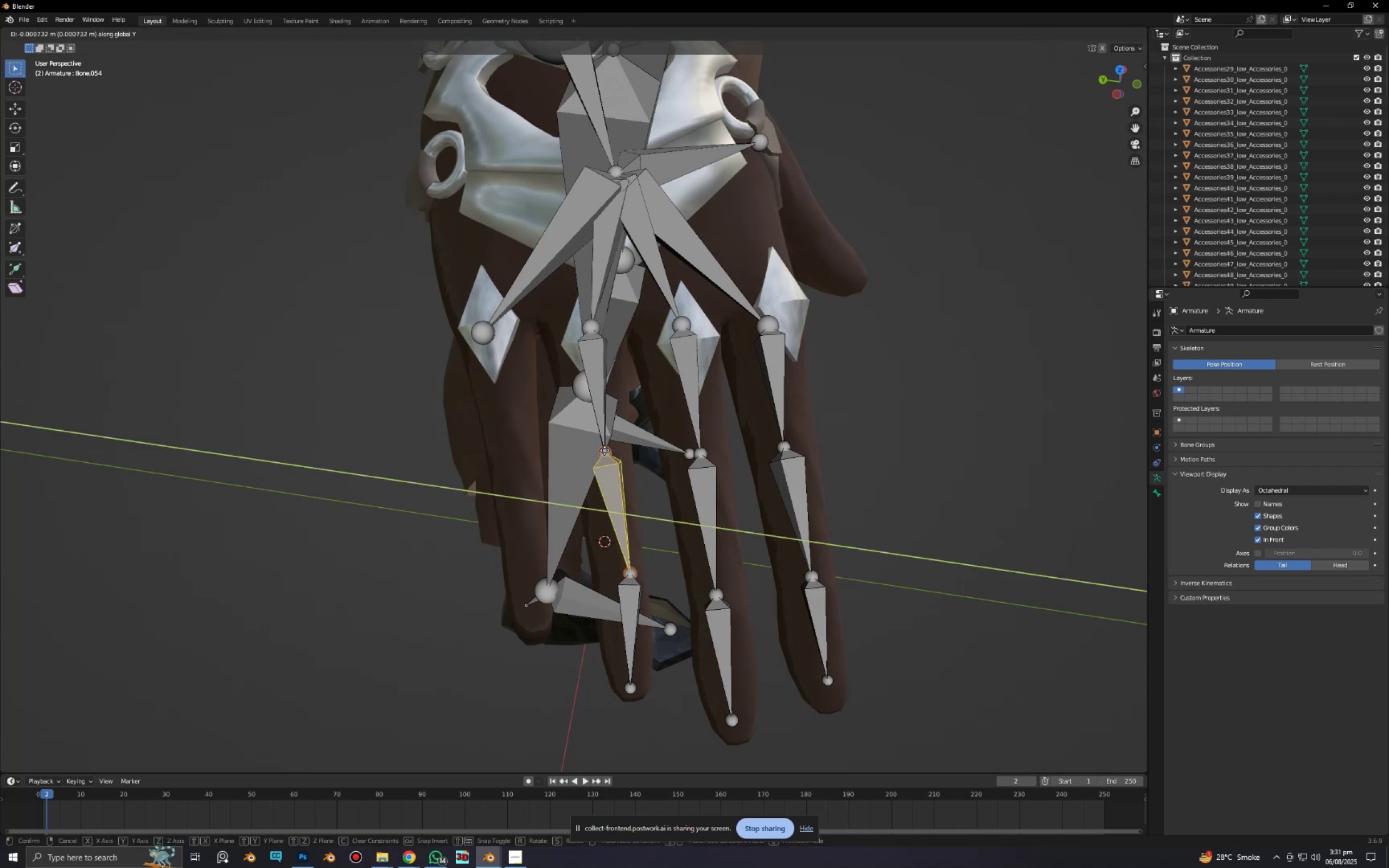 
right_click([604, 450])
 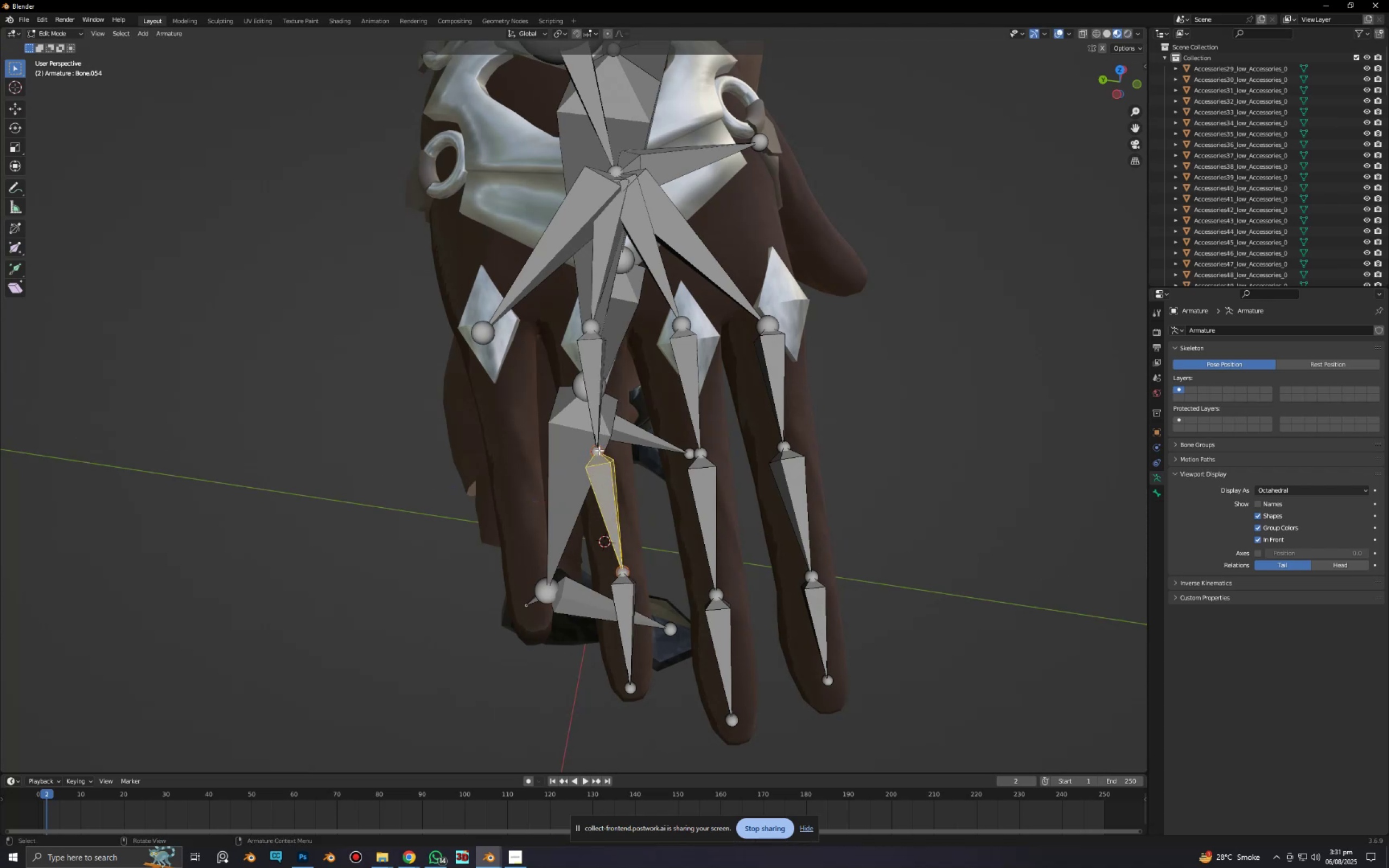 
left_click([599, 450])
 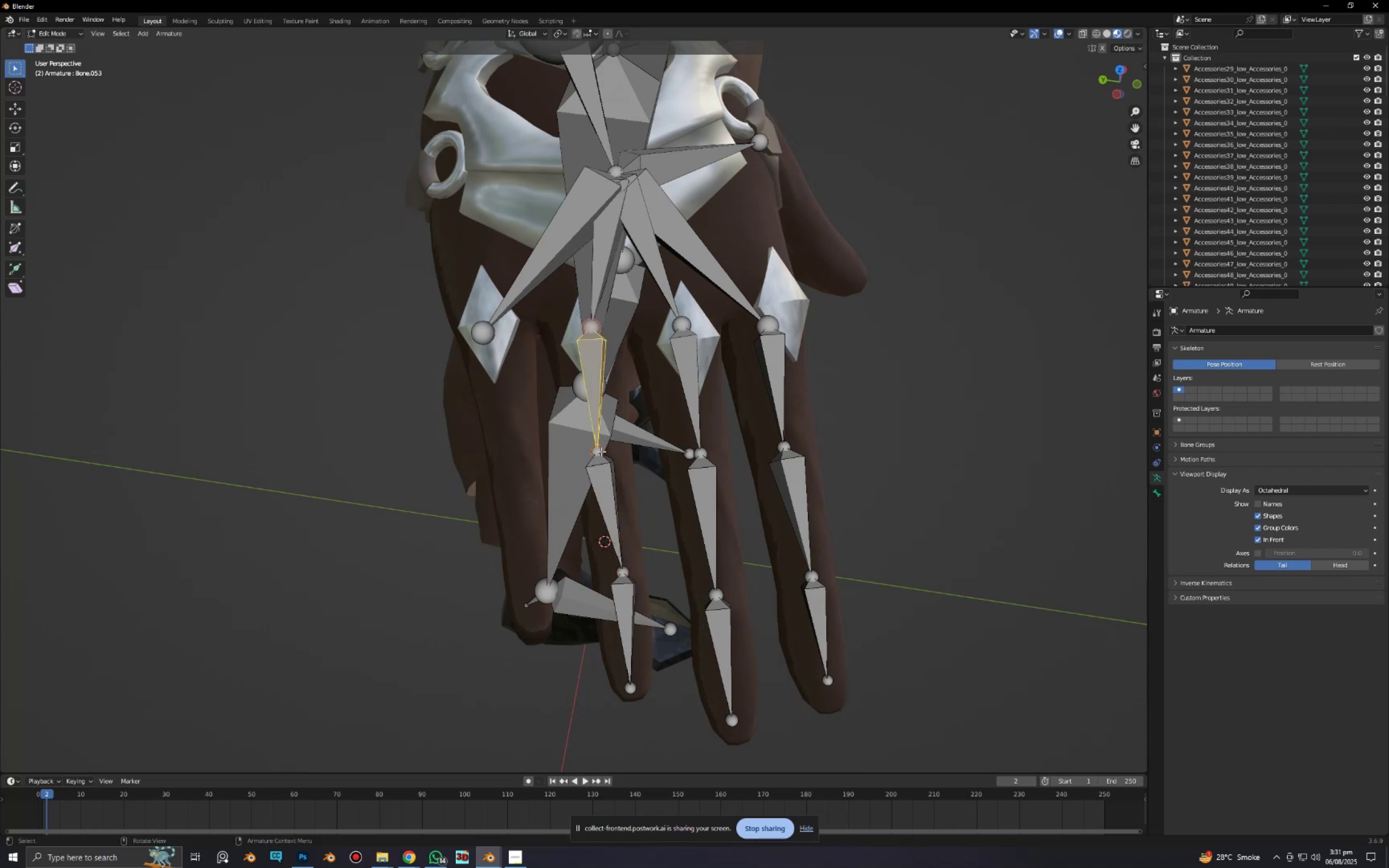 
left_click([598, 449])
 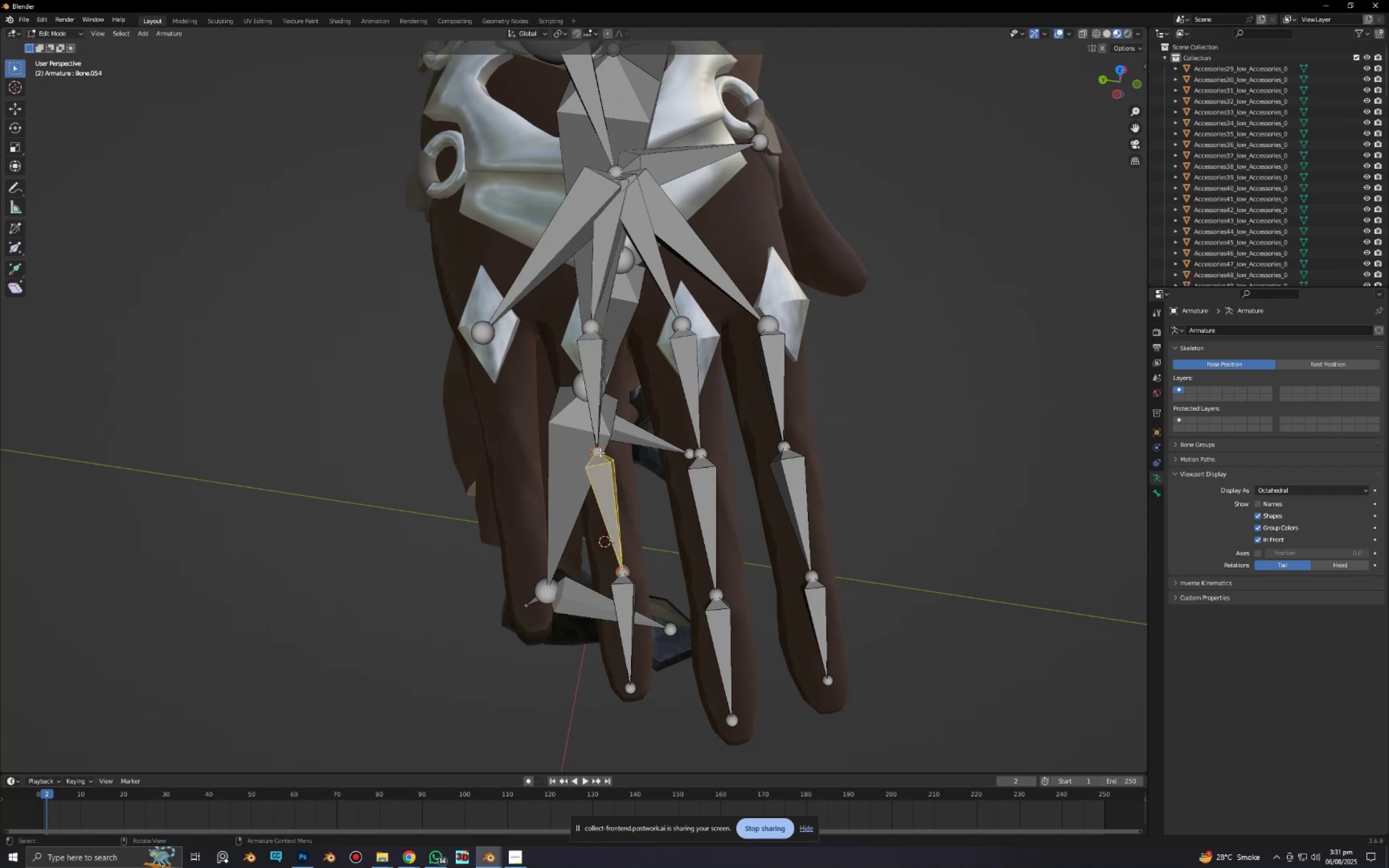 
left_click([599, 452])
 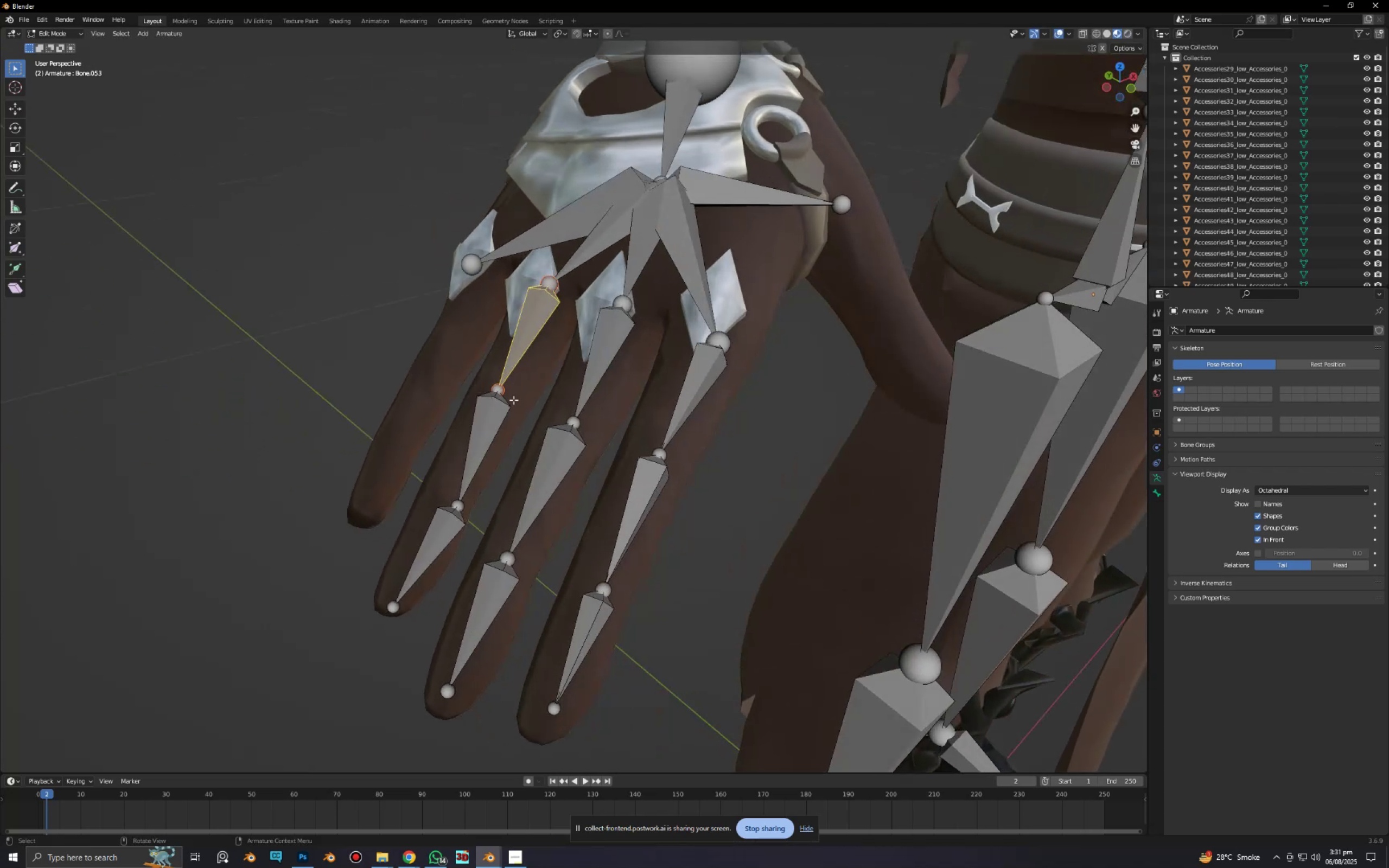 
left_click([502, 393])
 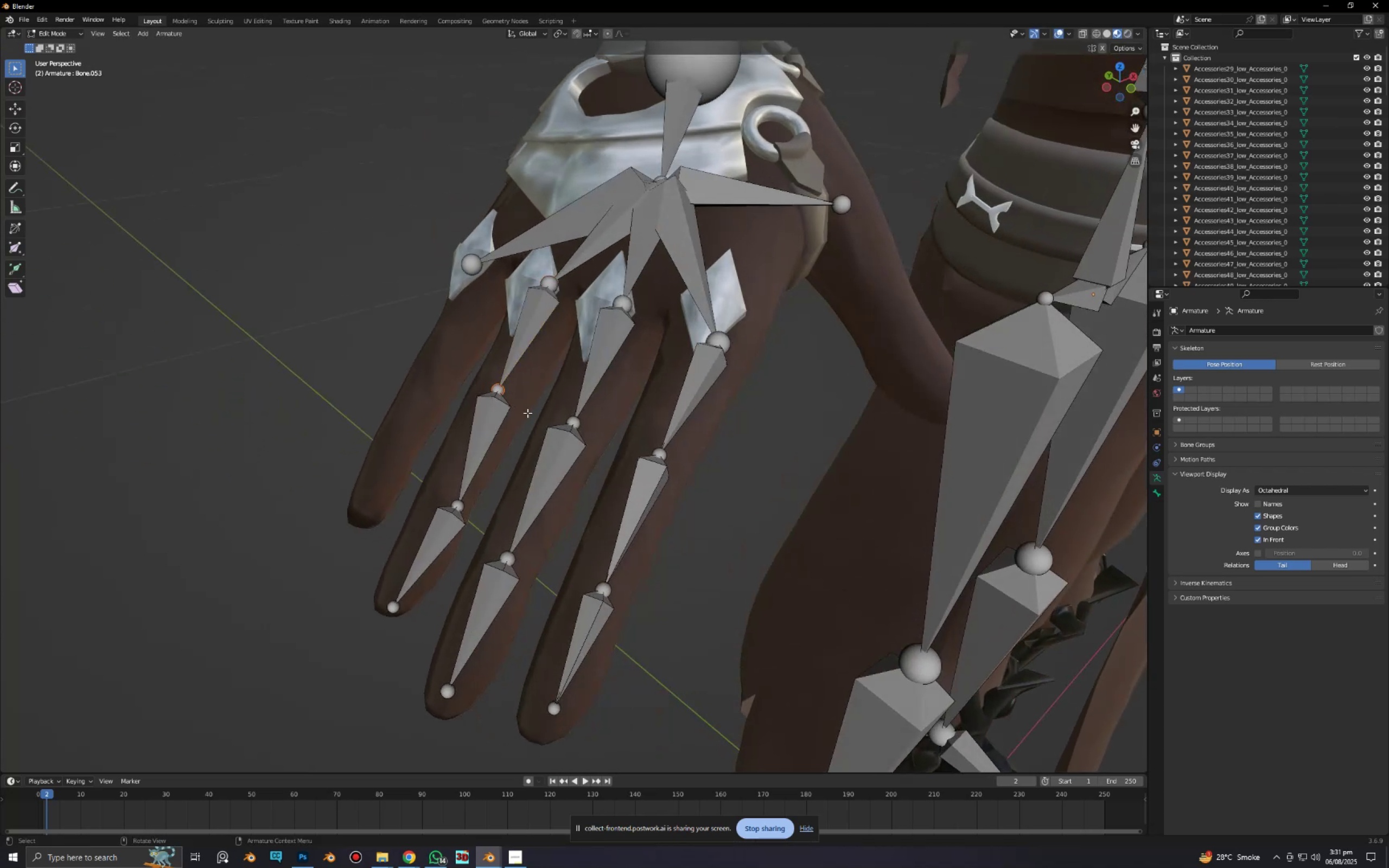 
type(gy)
 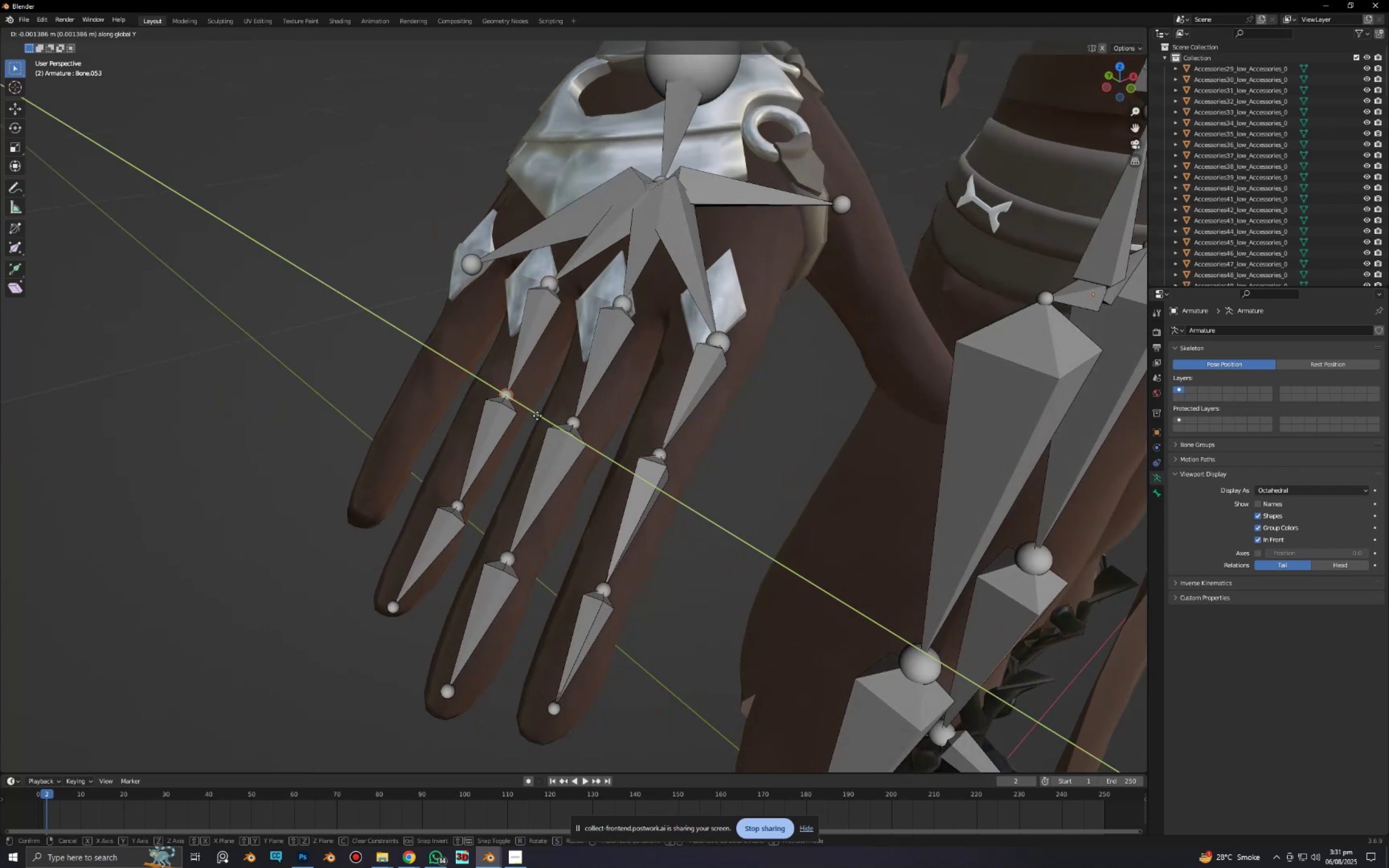 
left_click([538, 416])
 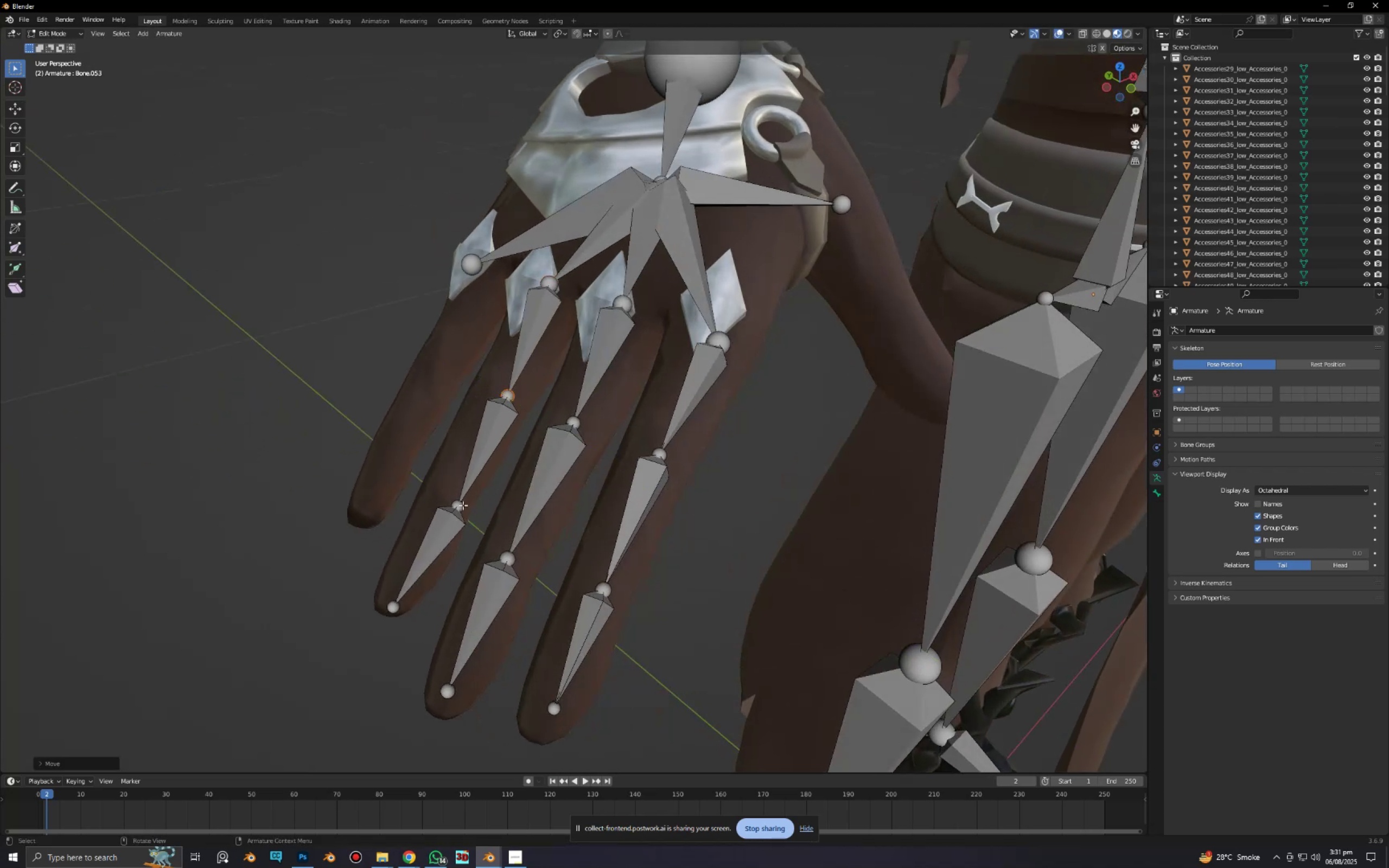 
left_click([463, 505])
 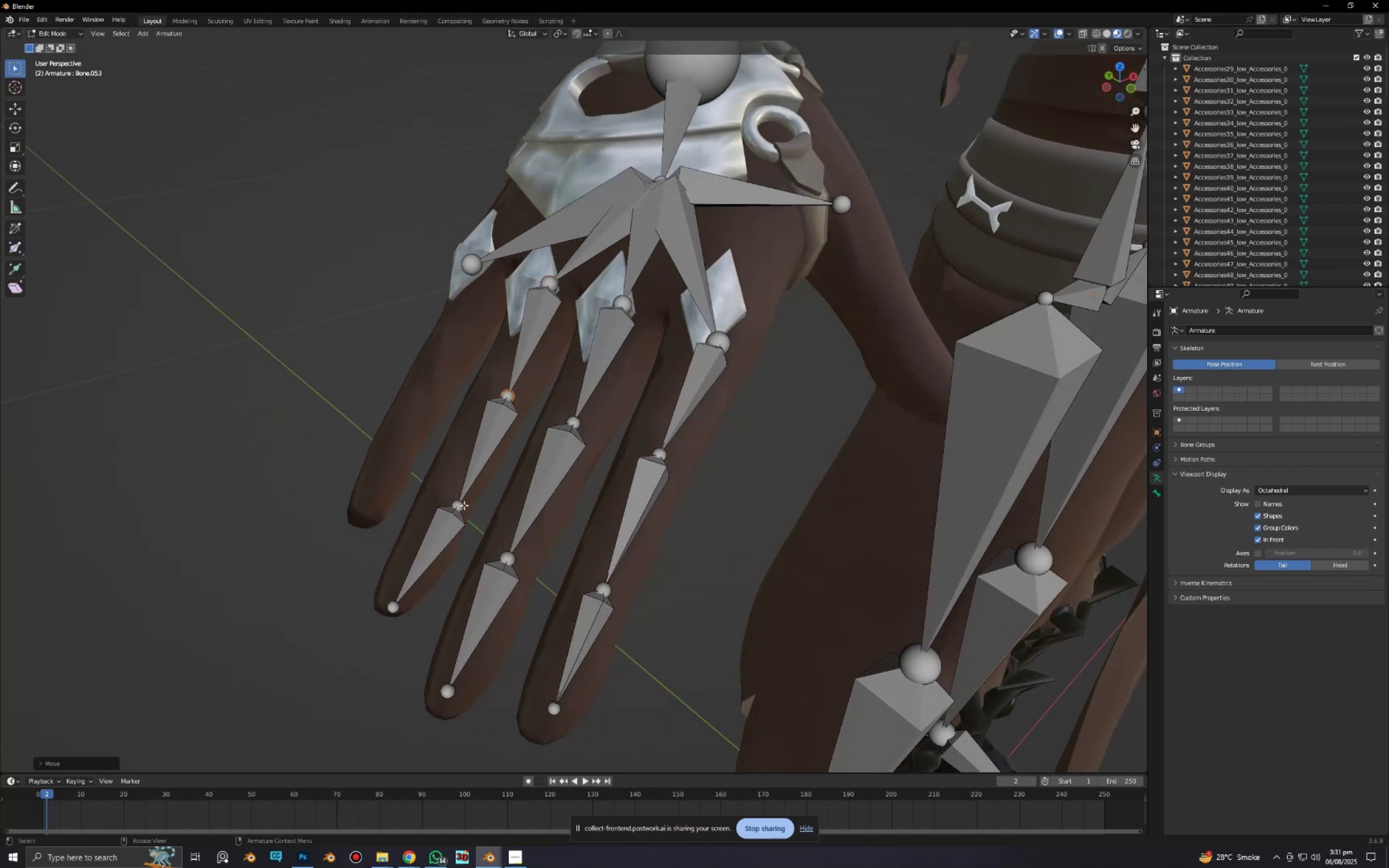 
type(gz)
 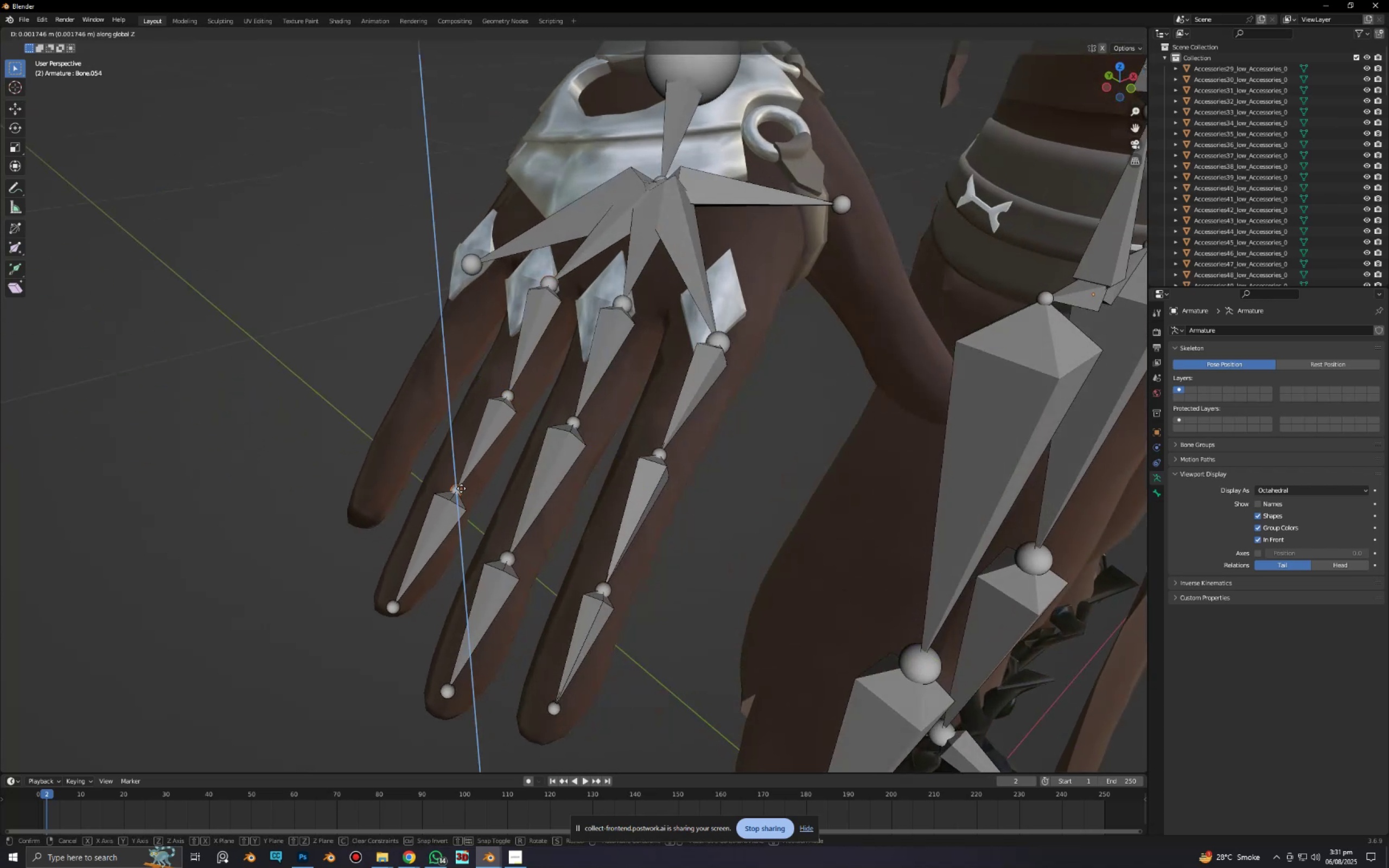 
left_click([461, 488])
 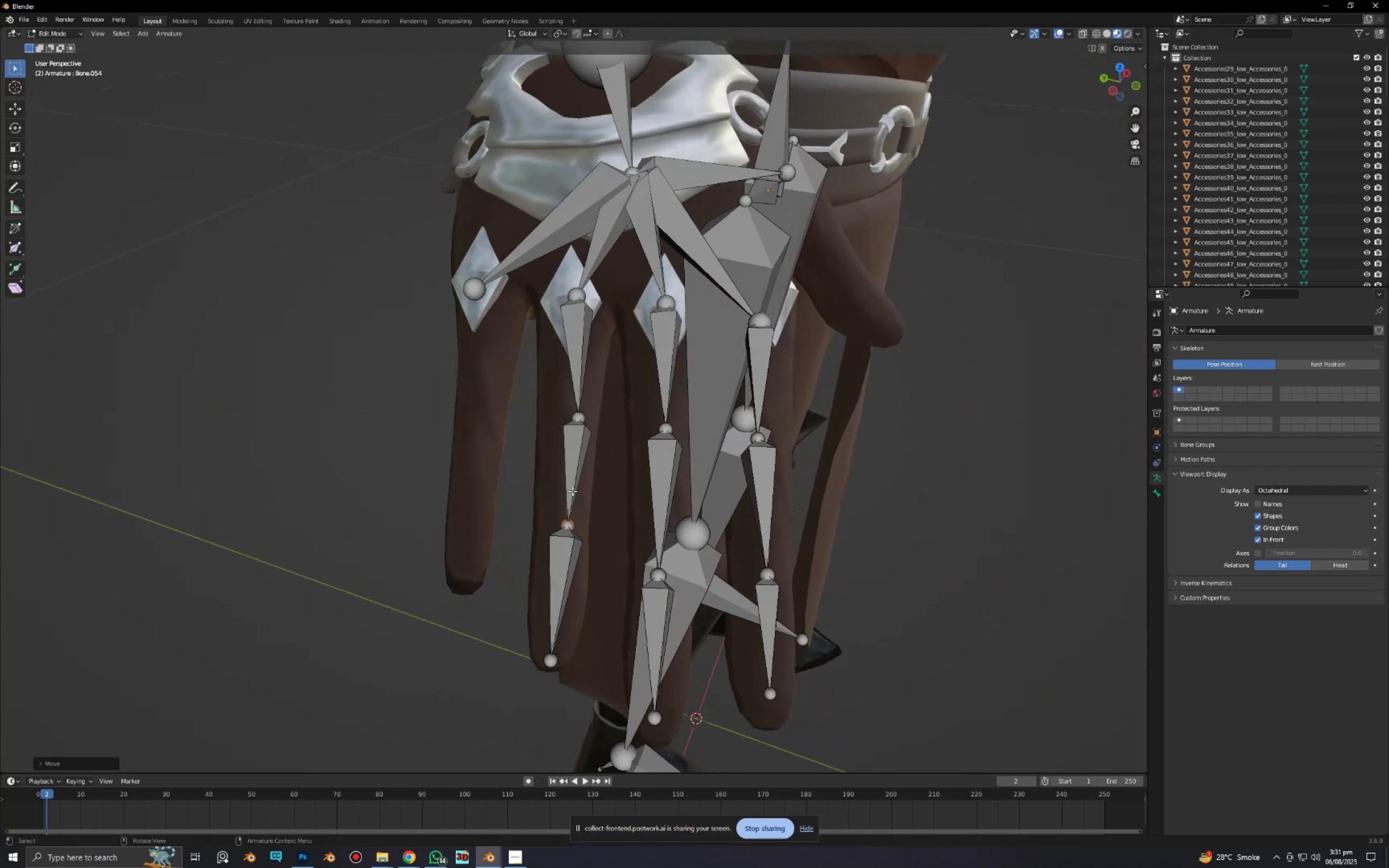 
left_click([583, 419])
 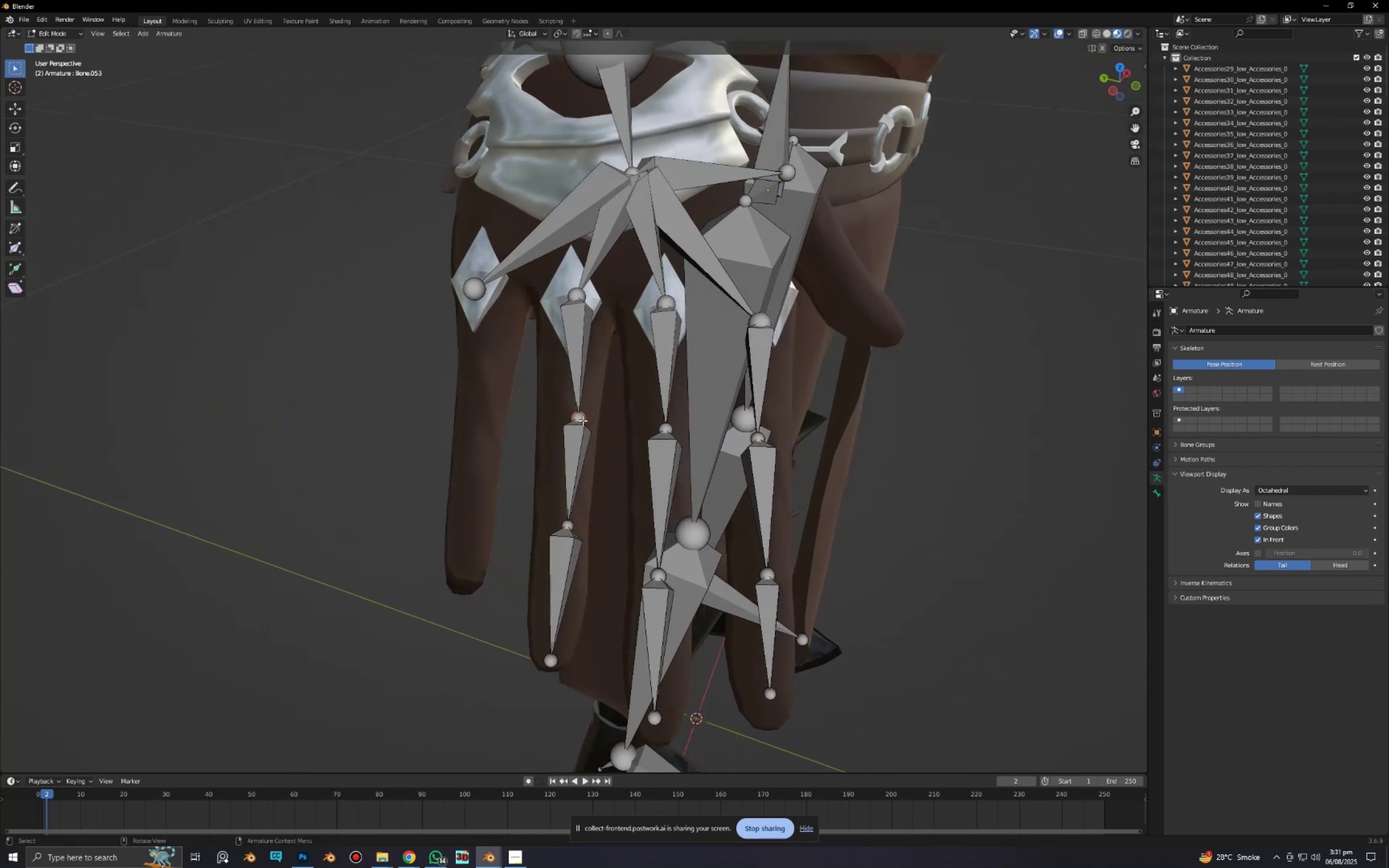 
hold_key(key=ShiftLeft, duration=0.75)
left_click([569, 525])
 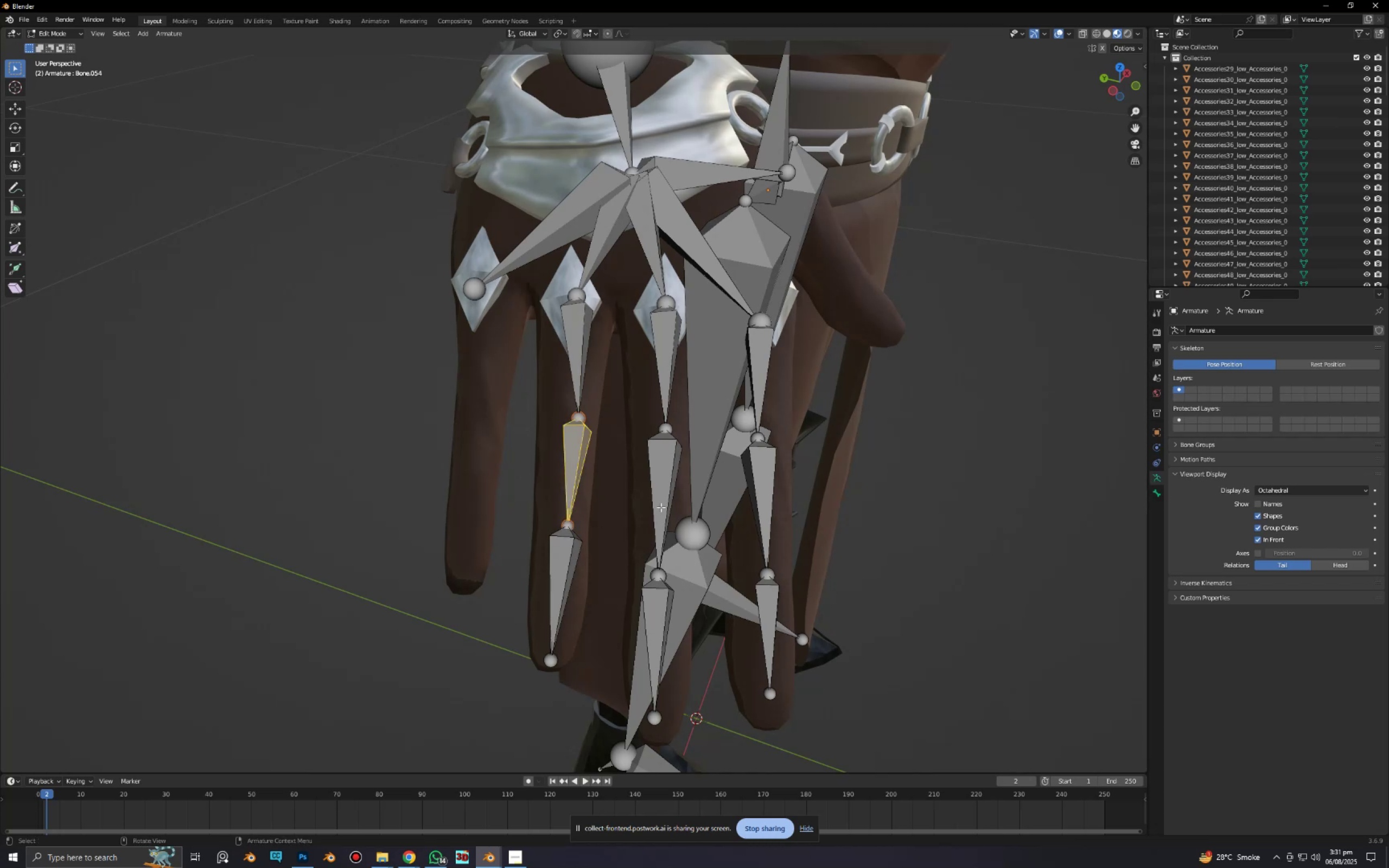 
type(gxy)
 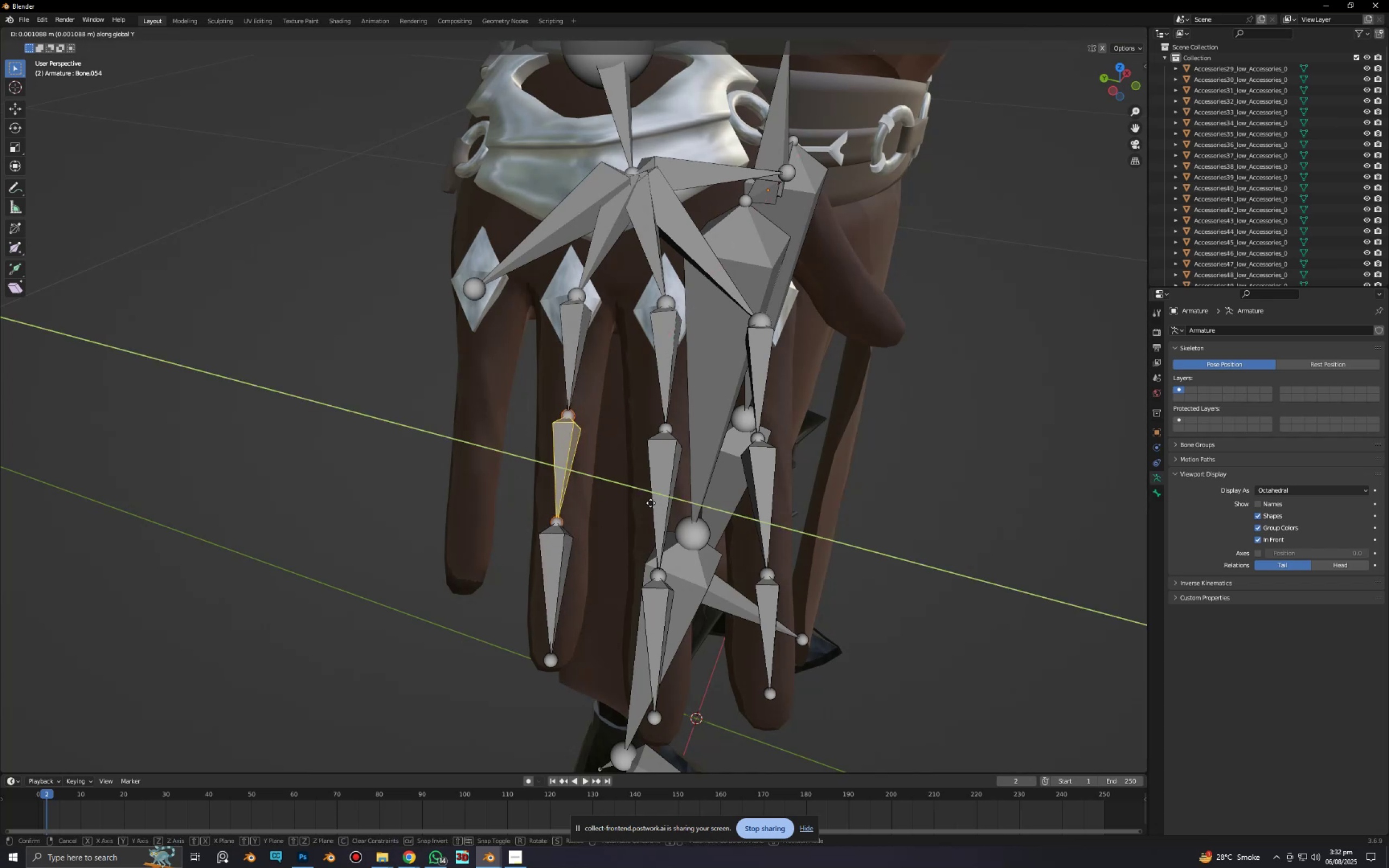 
left_click([651, 503])
 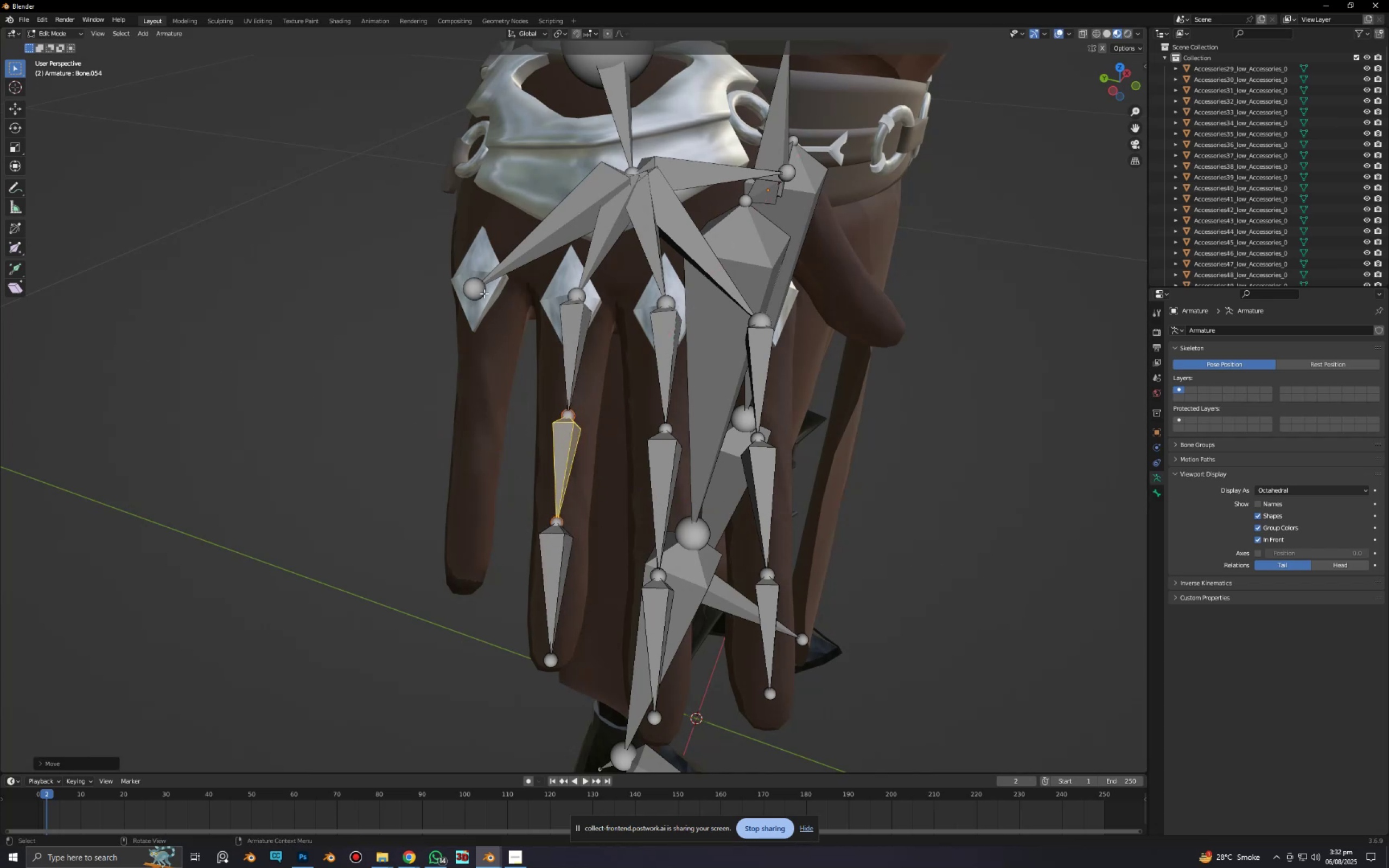 
left_click([483, 293])
 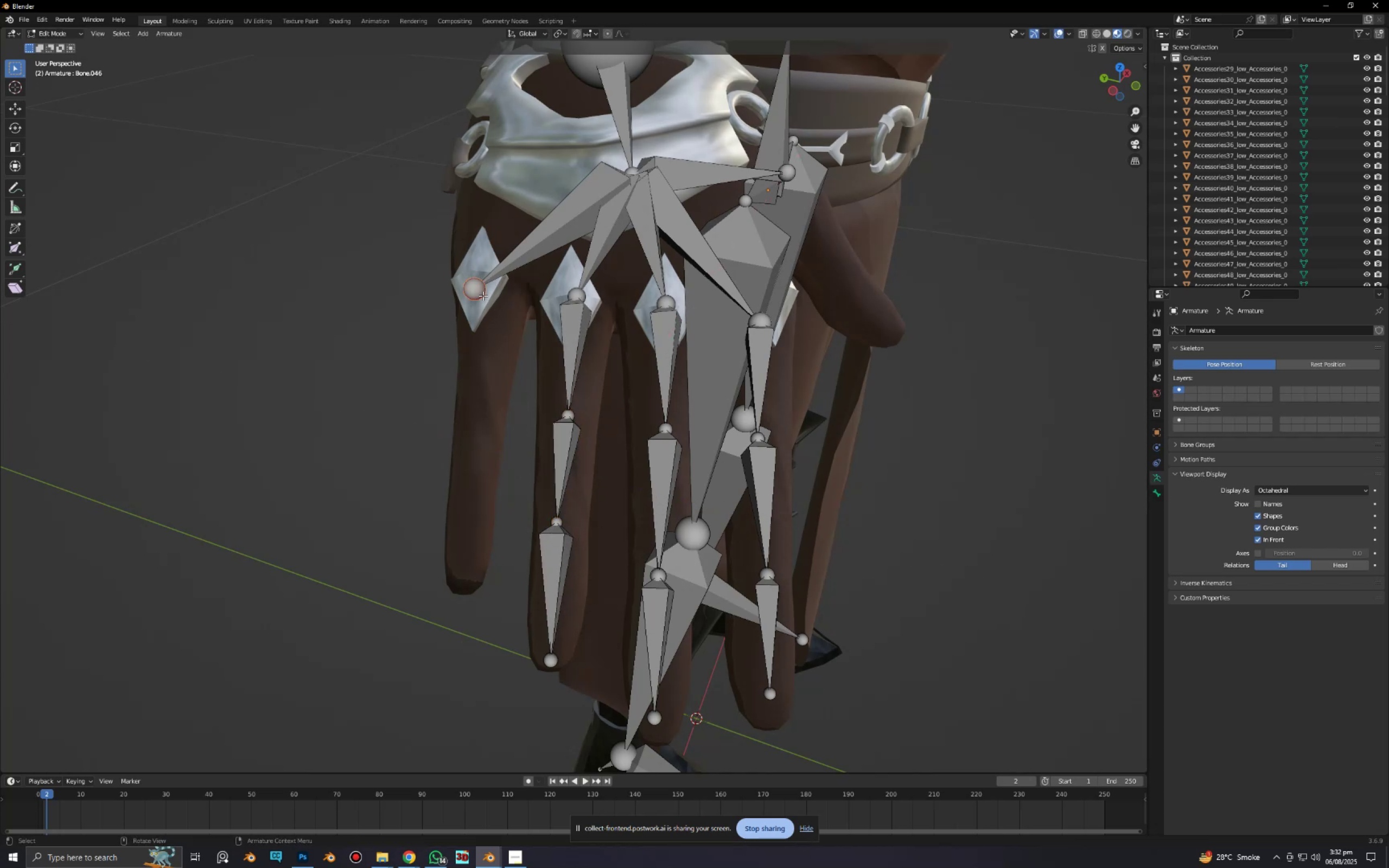 
key(E)
 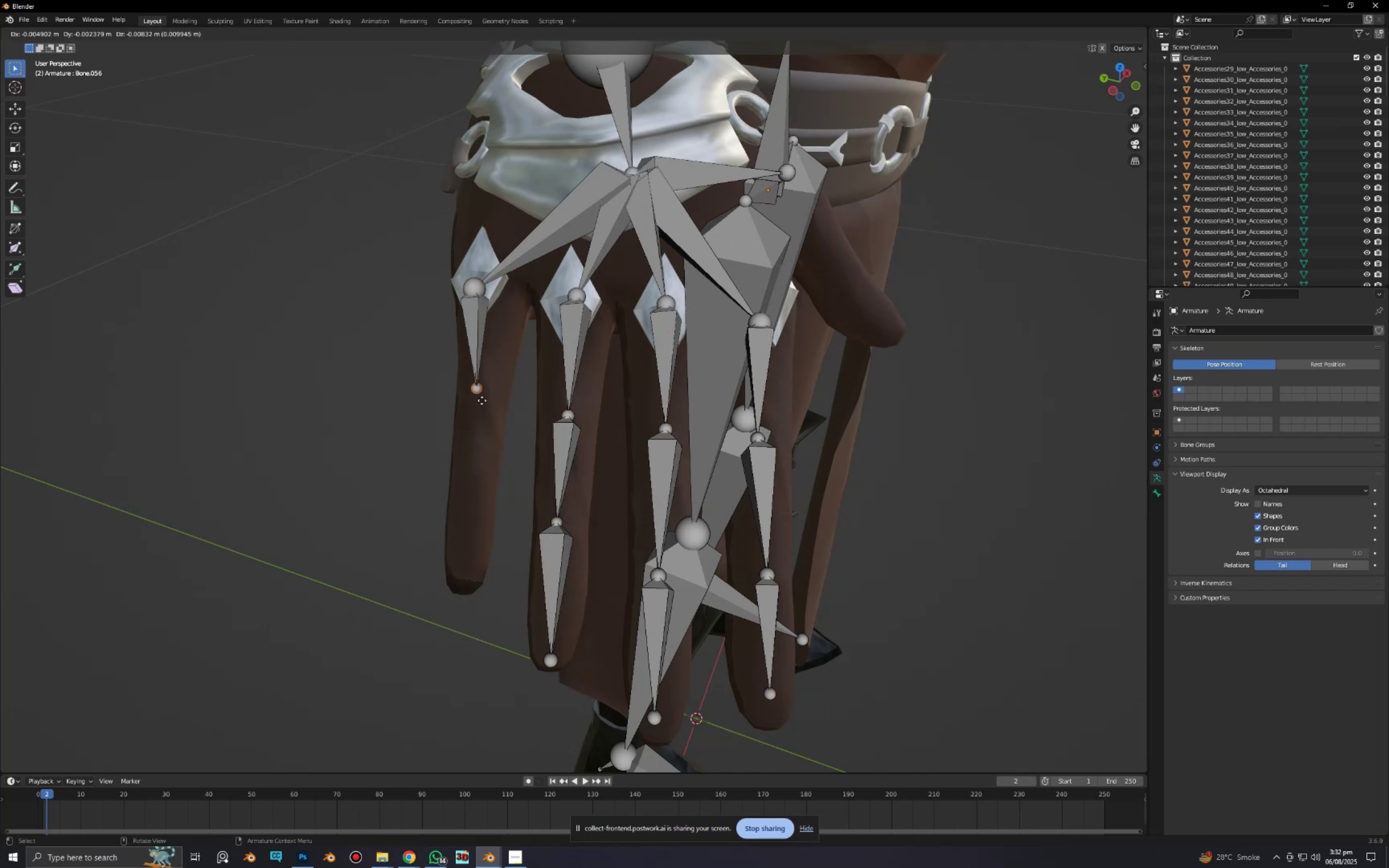 
left_click([483, 406])
 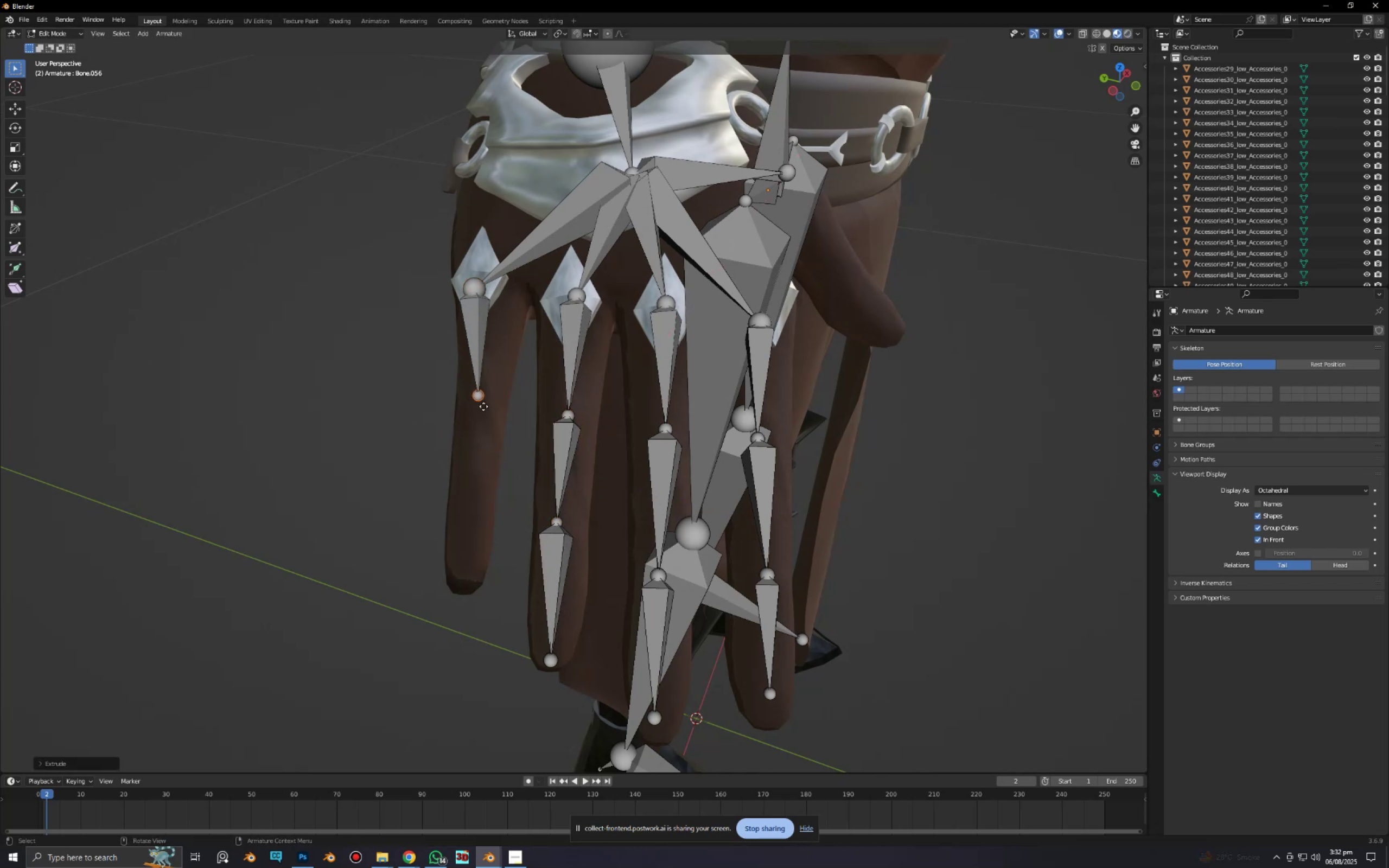 
key(E)
 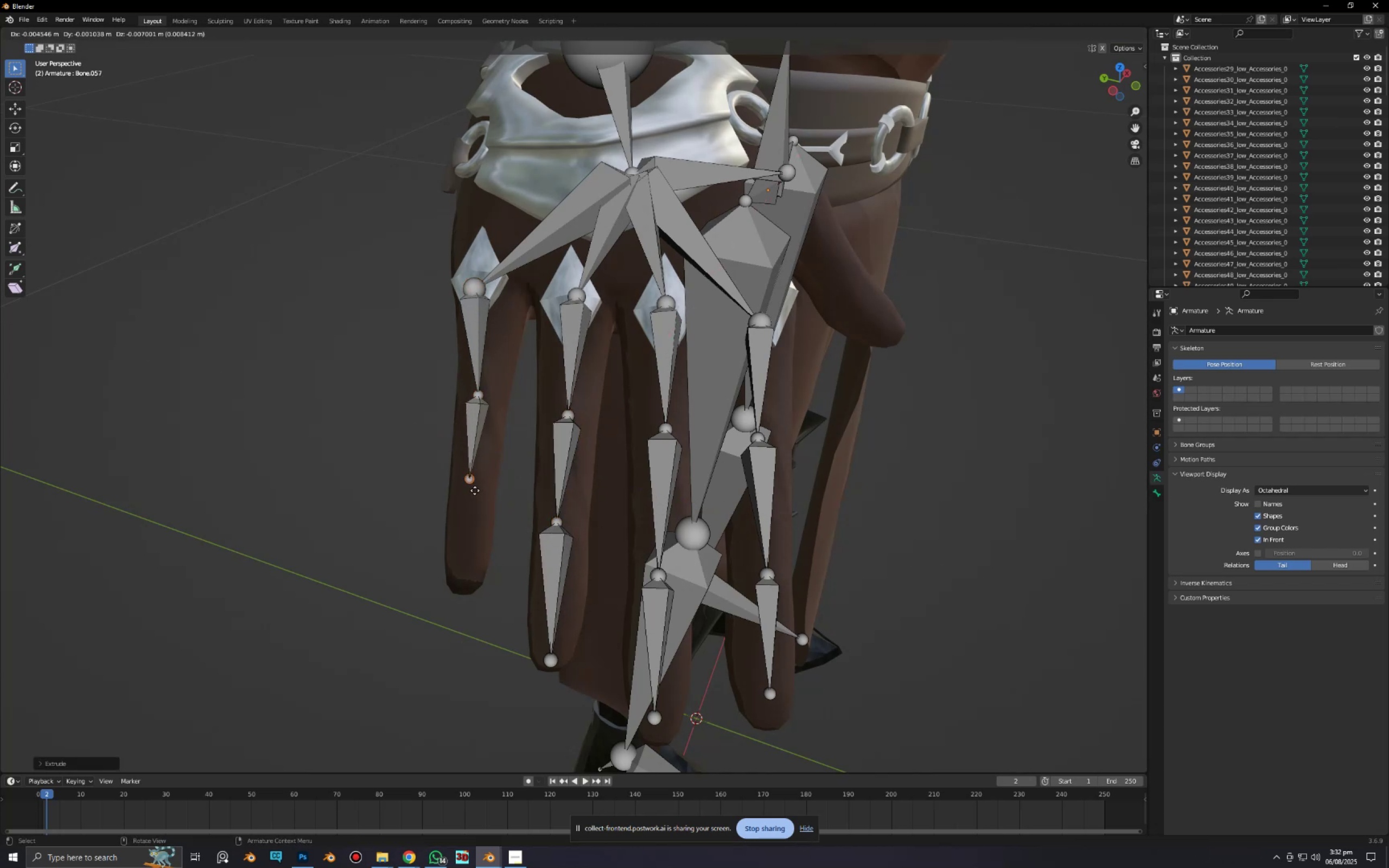 
left_click([475, 491])
 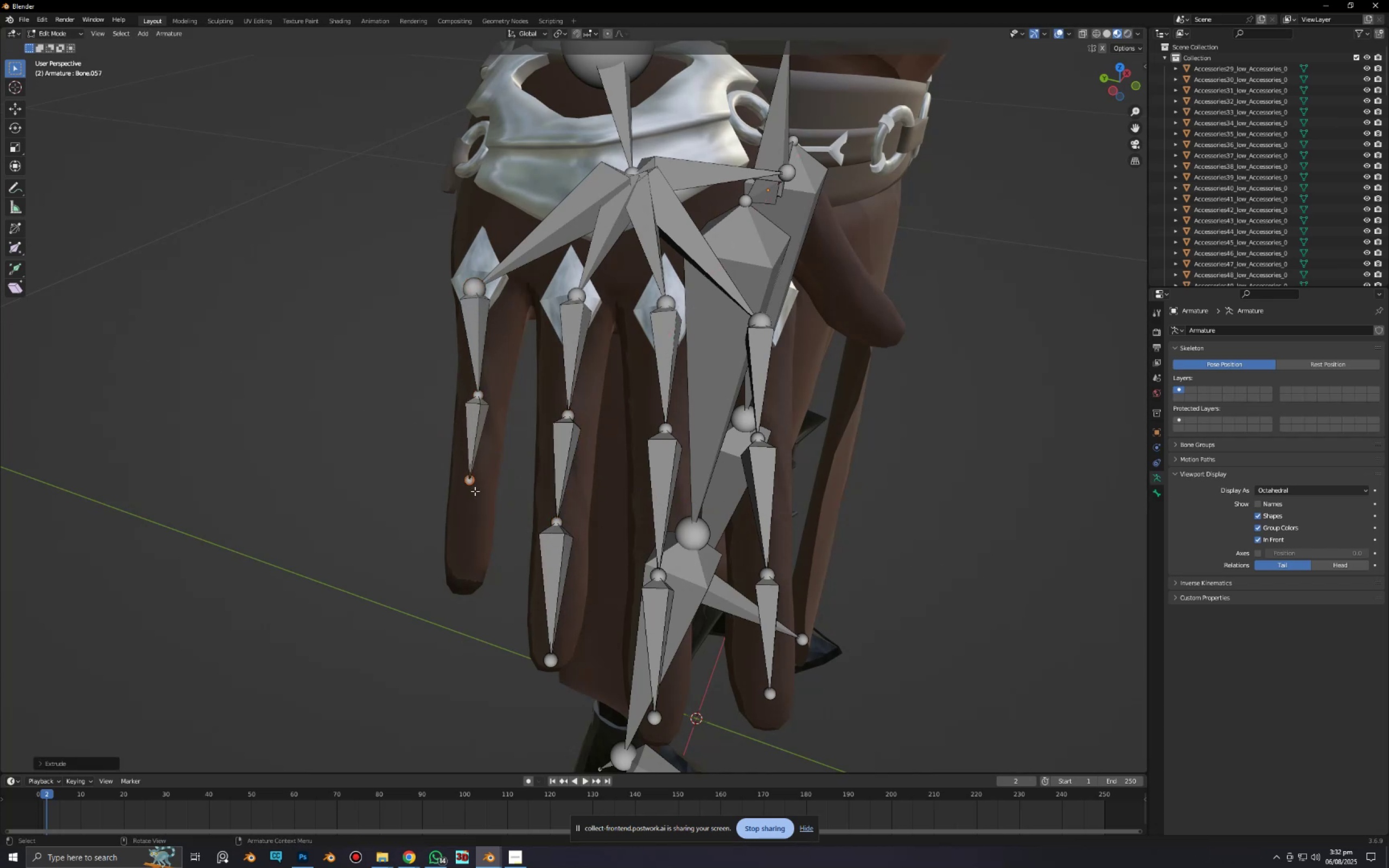 
key(E)
 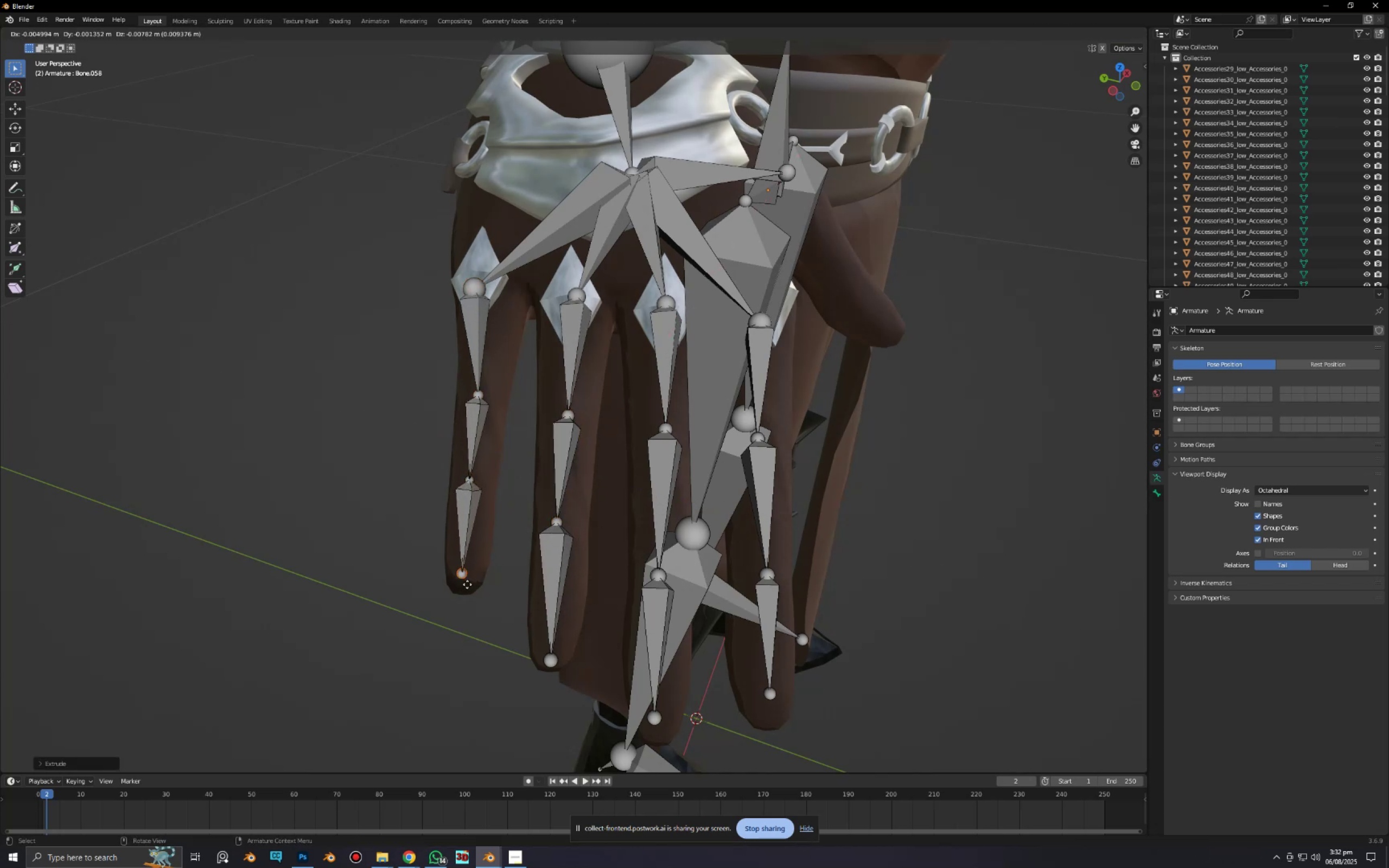 
left_click([467, 589])
 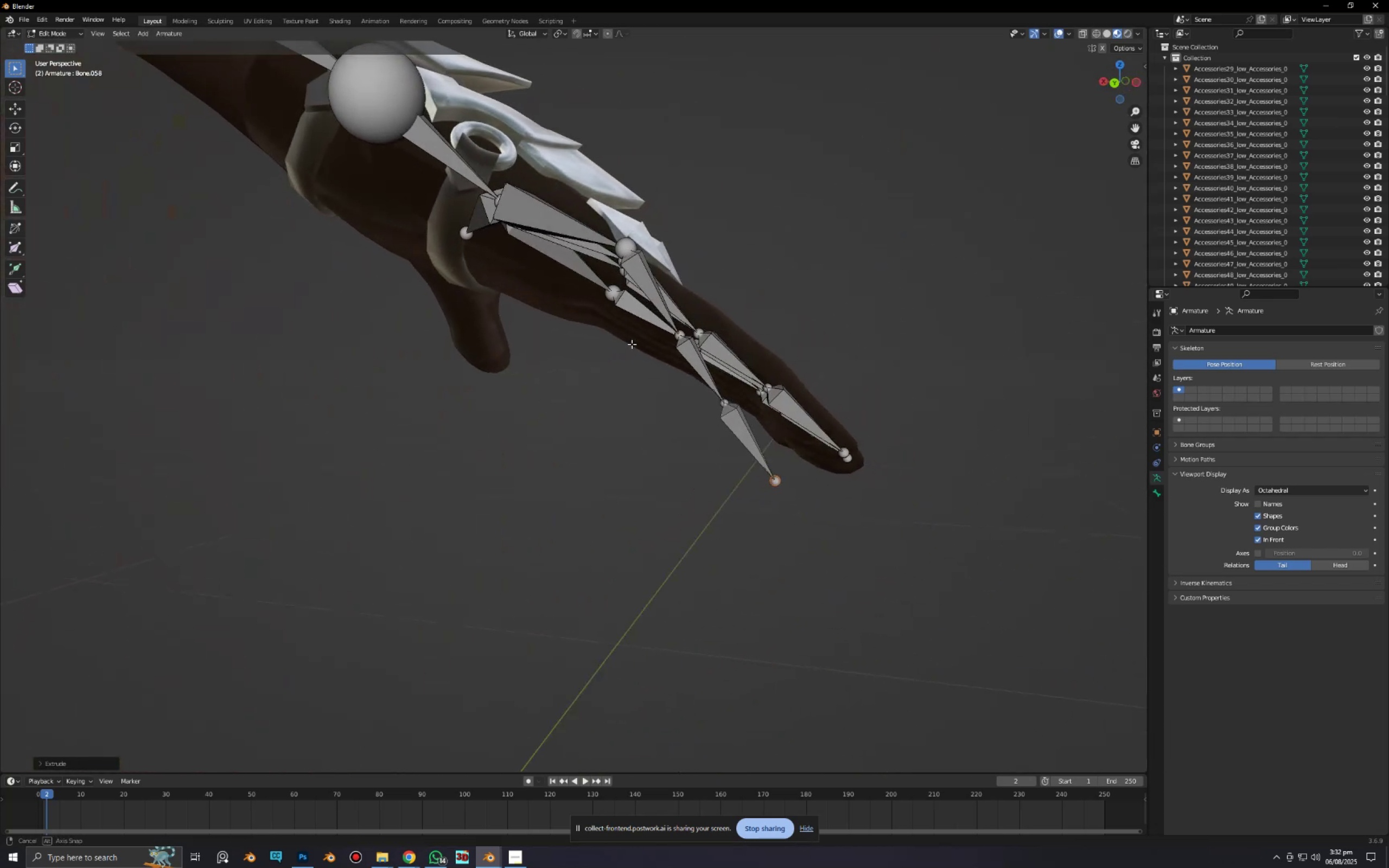 
hold_key(key=ShiftLeft, duration=0.5)
left_click([746, 436])
 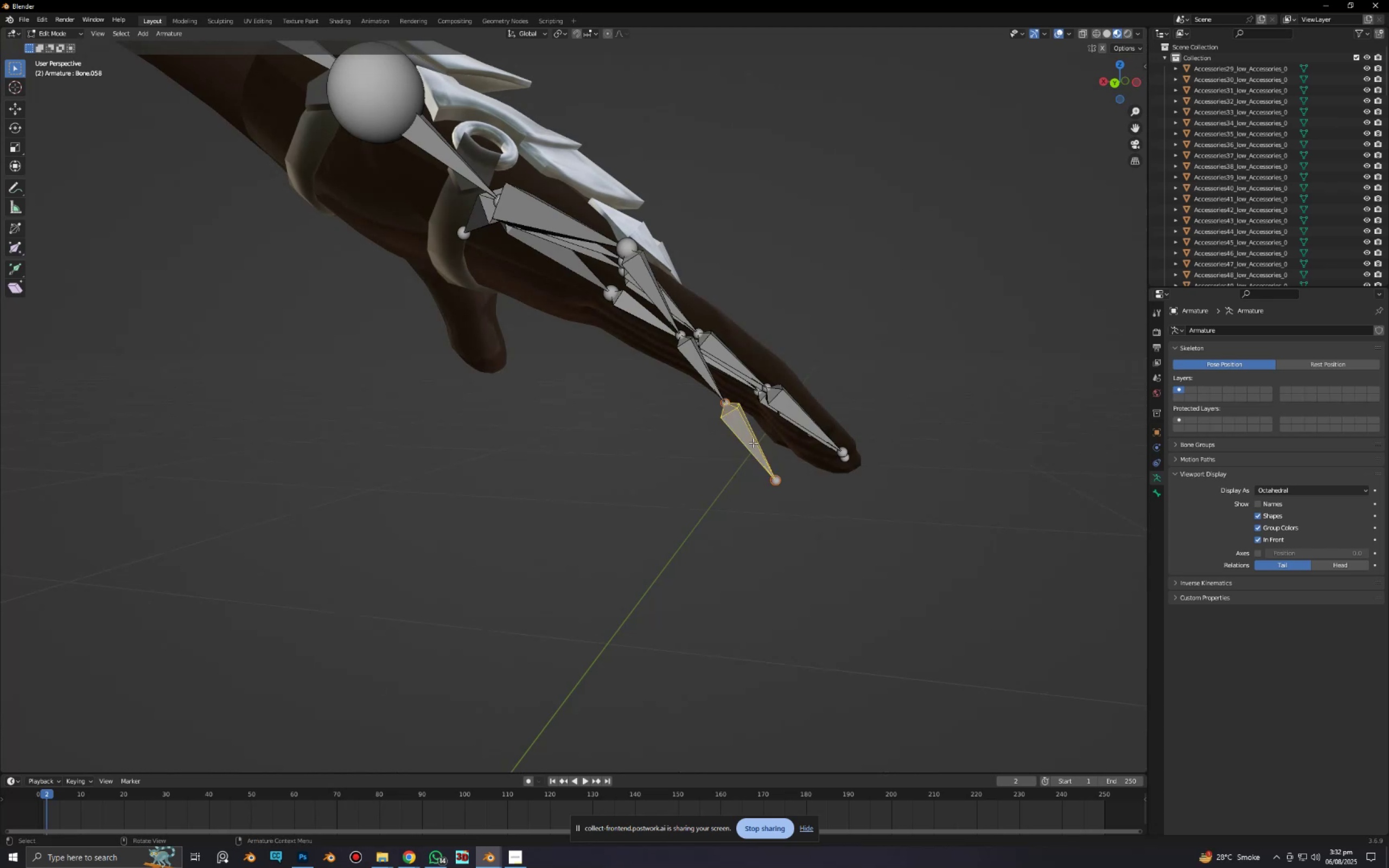 
type(gz)
 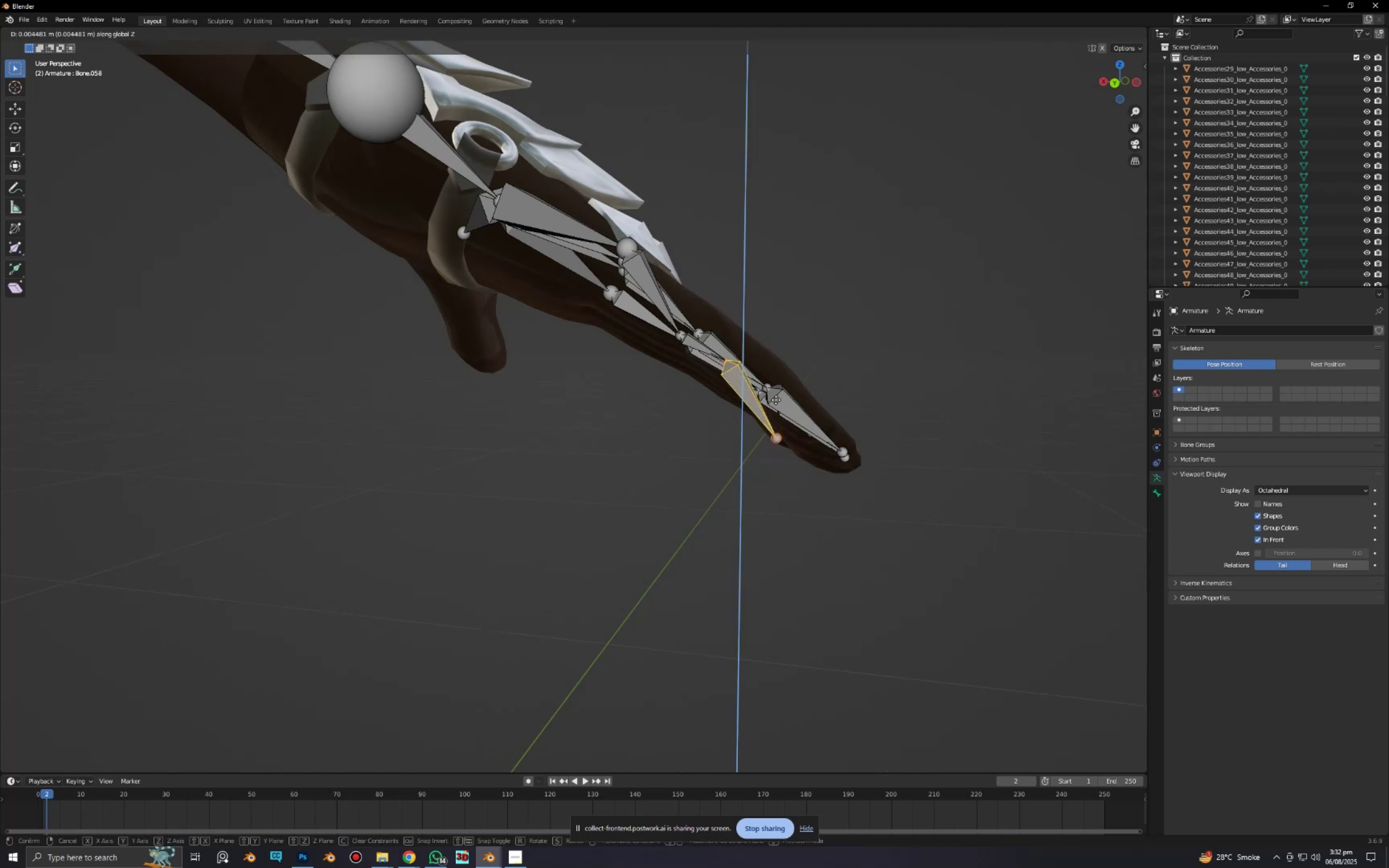 
left_click([779, 394])
 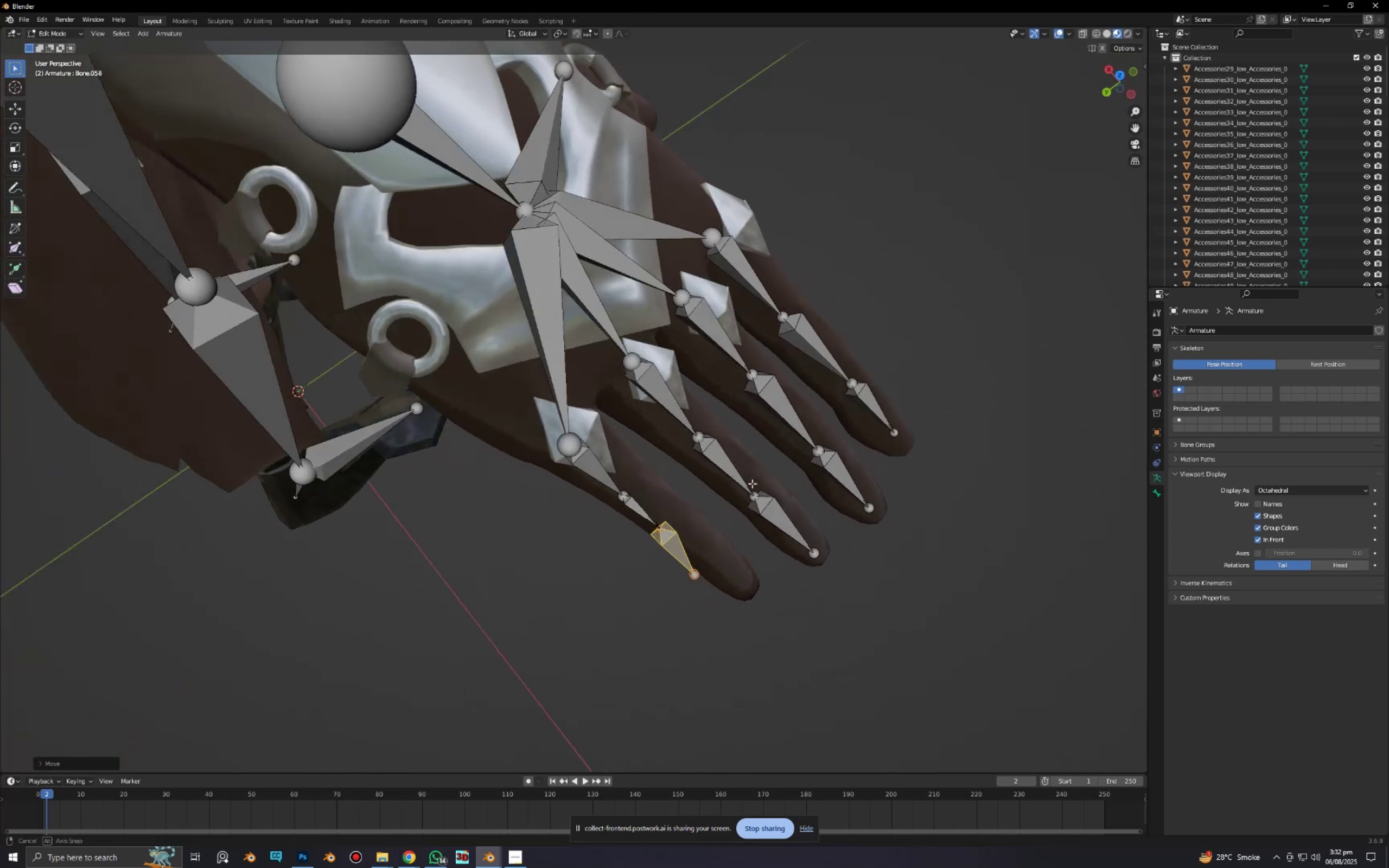 
key(Alt+AltLeft)
 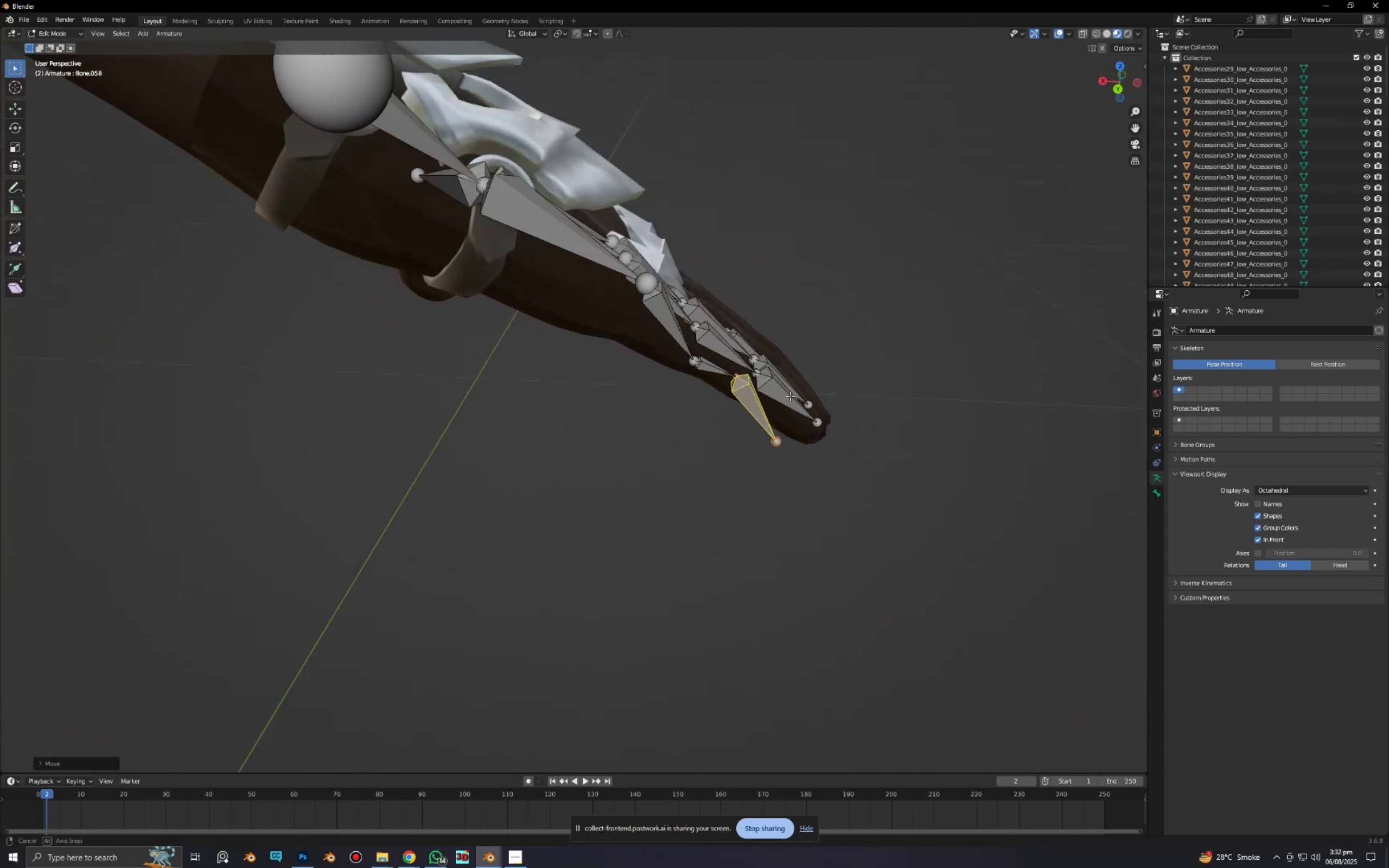 
type(gx)
 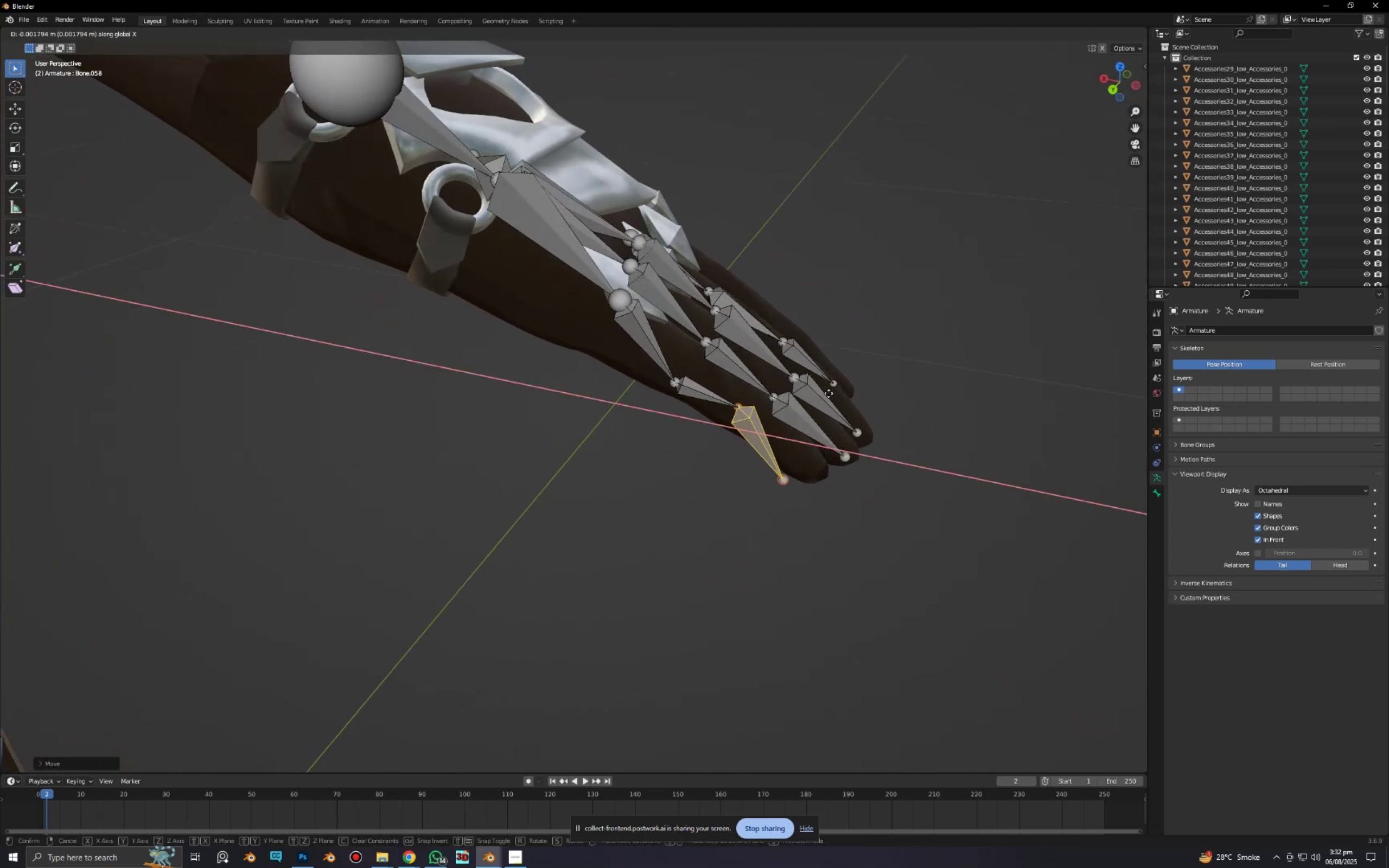 
left_click([832, 393])
 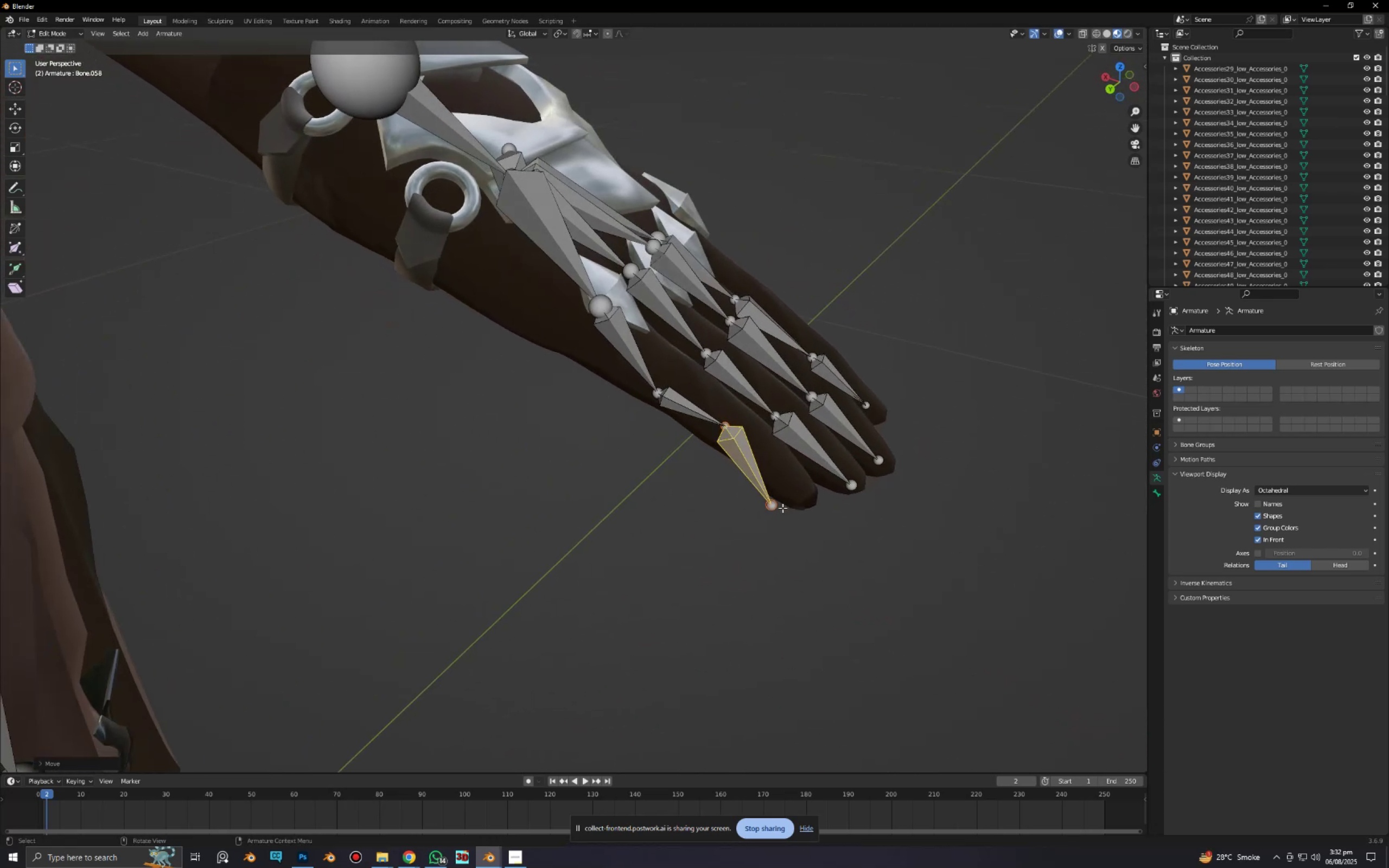 
left_click([778, 508])
 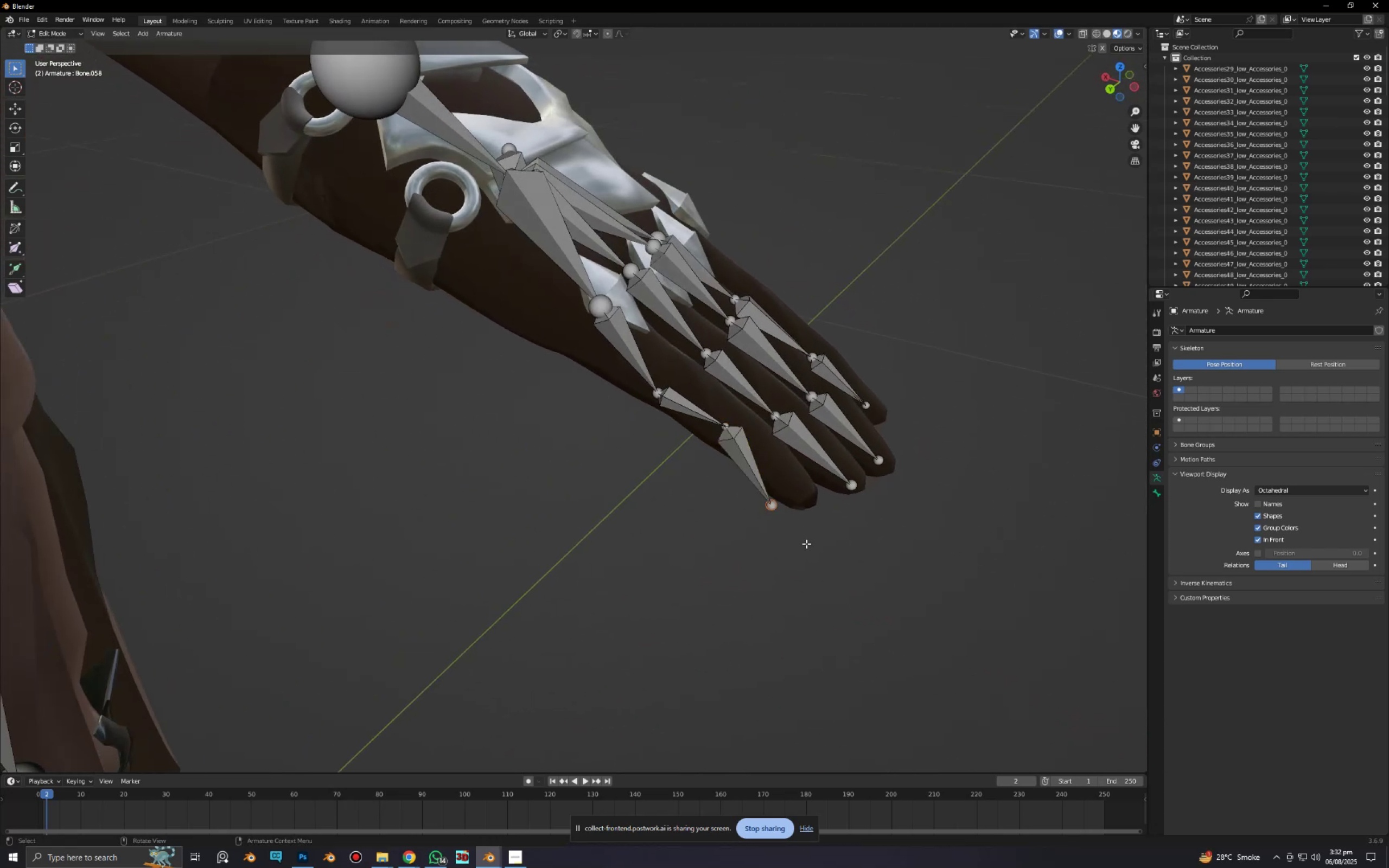 
type(gz)
 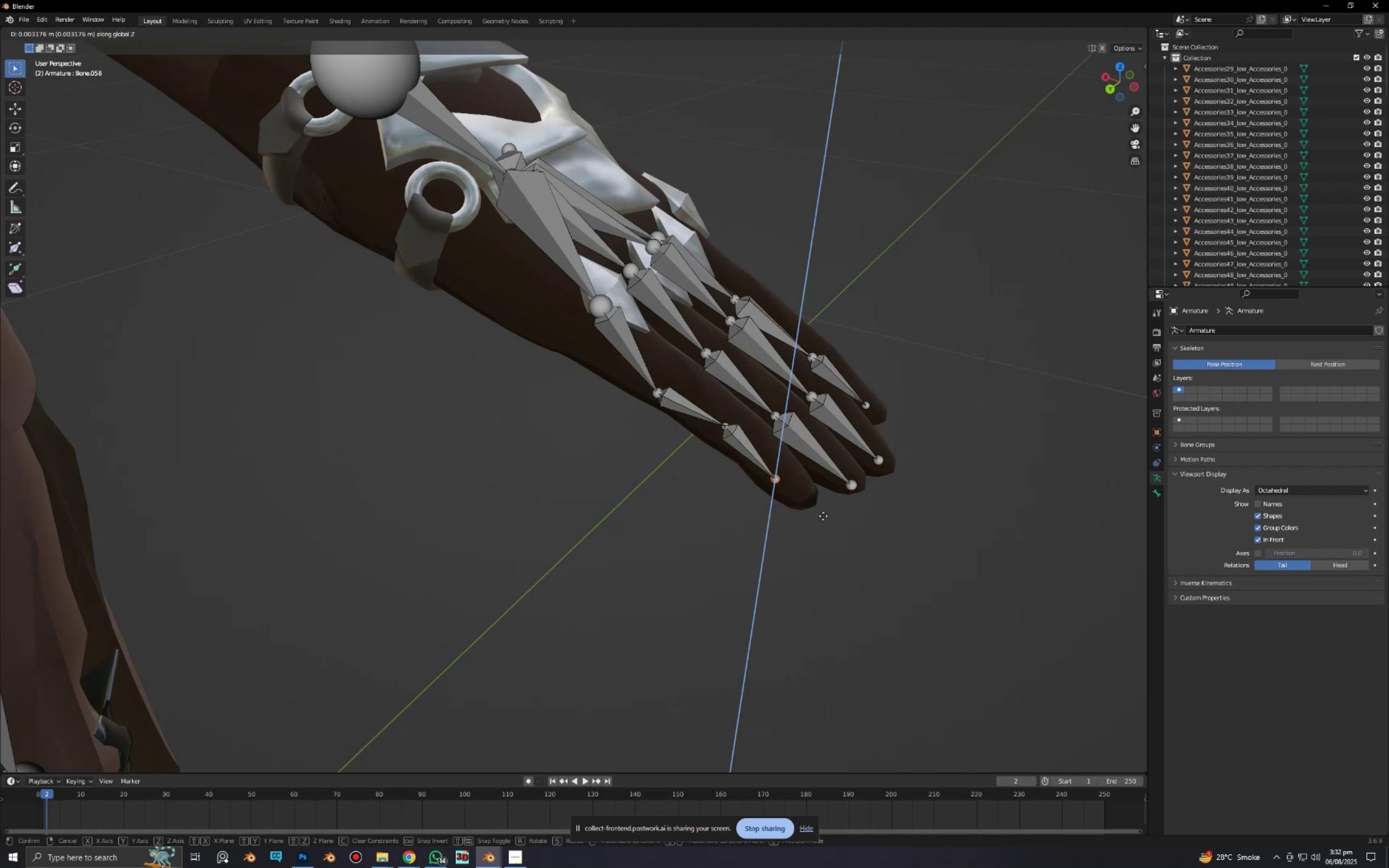 
left_click([824, 514])
 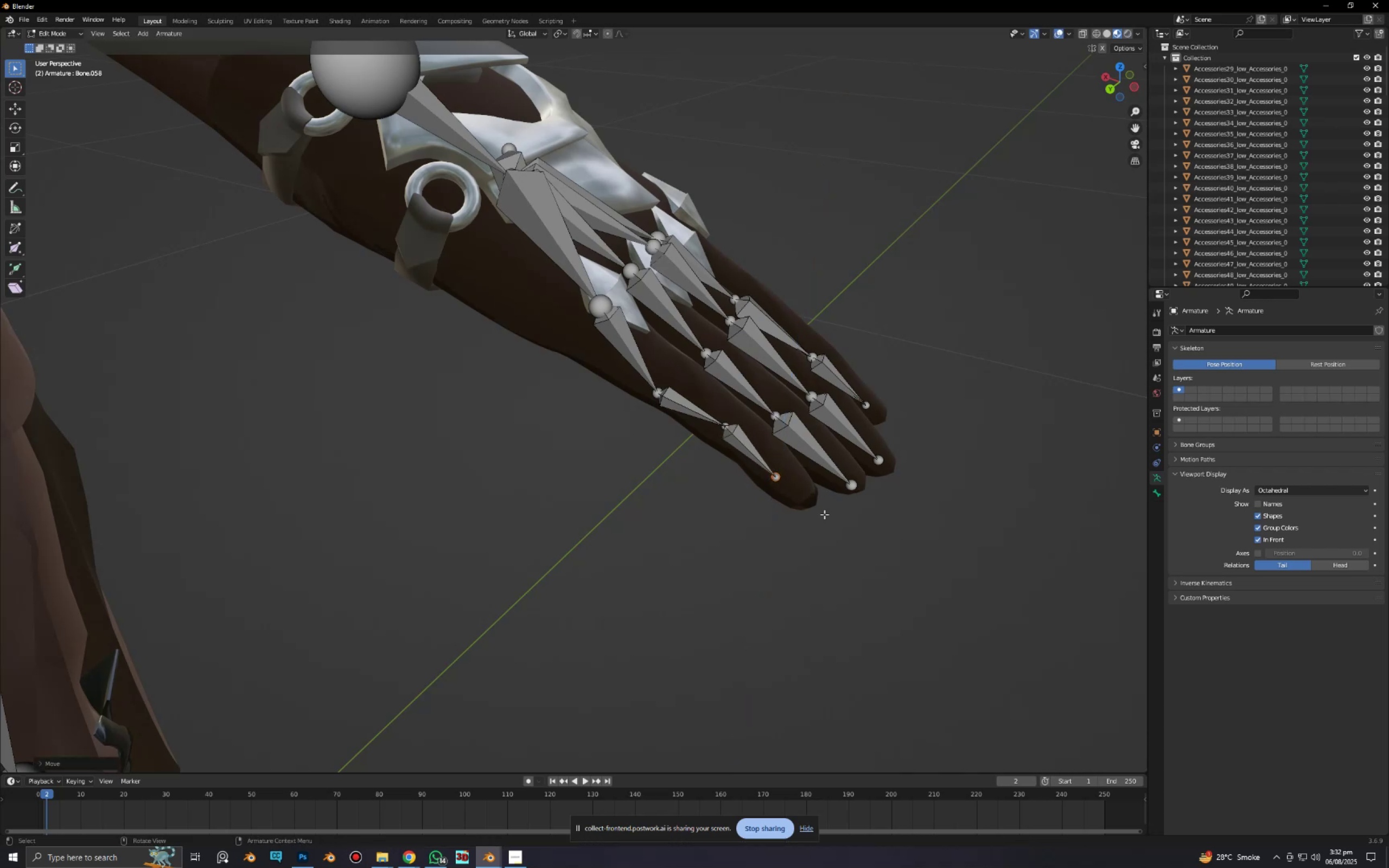 
type(gx)
 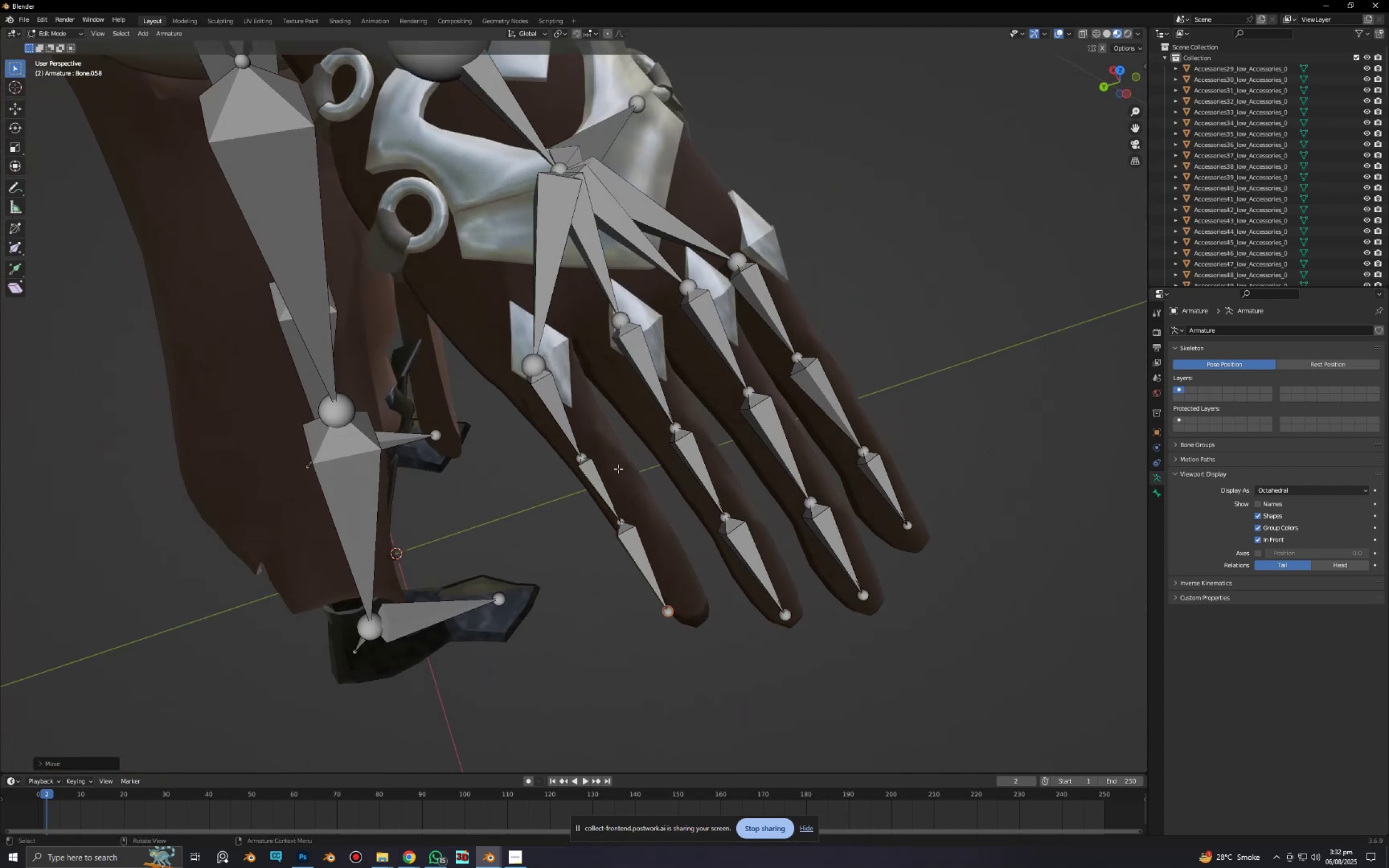 
left_click([601, 475])
 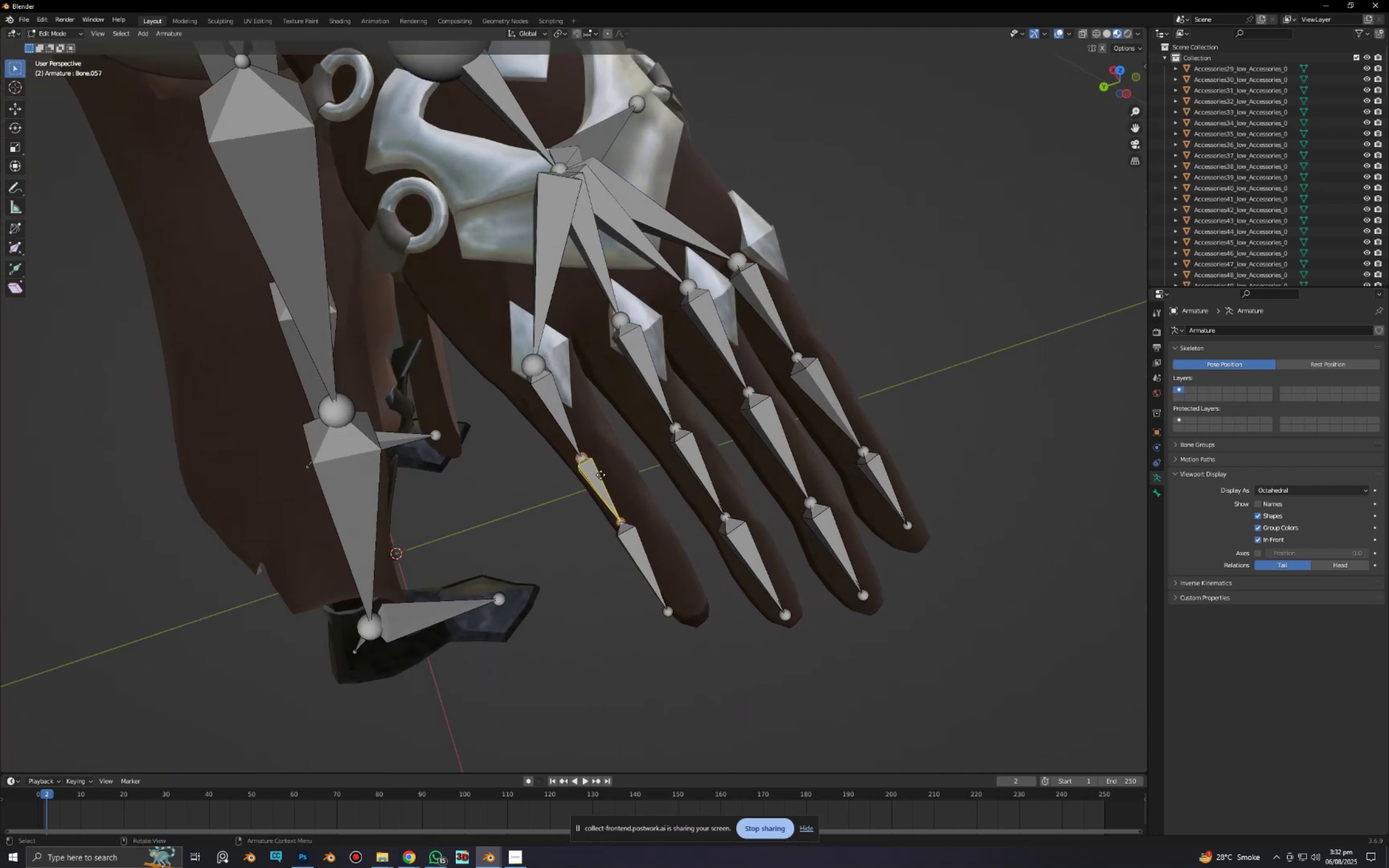 
type(gy)
 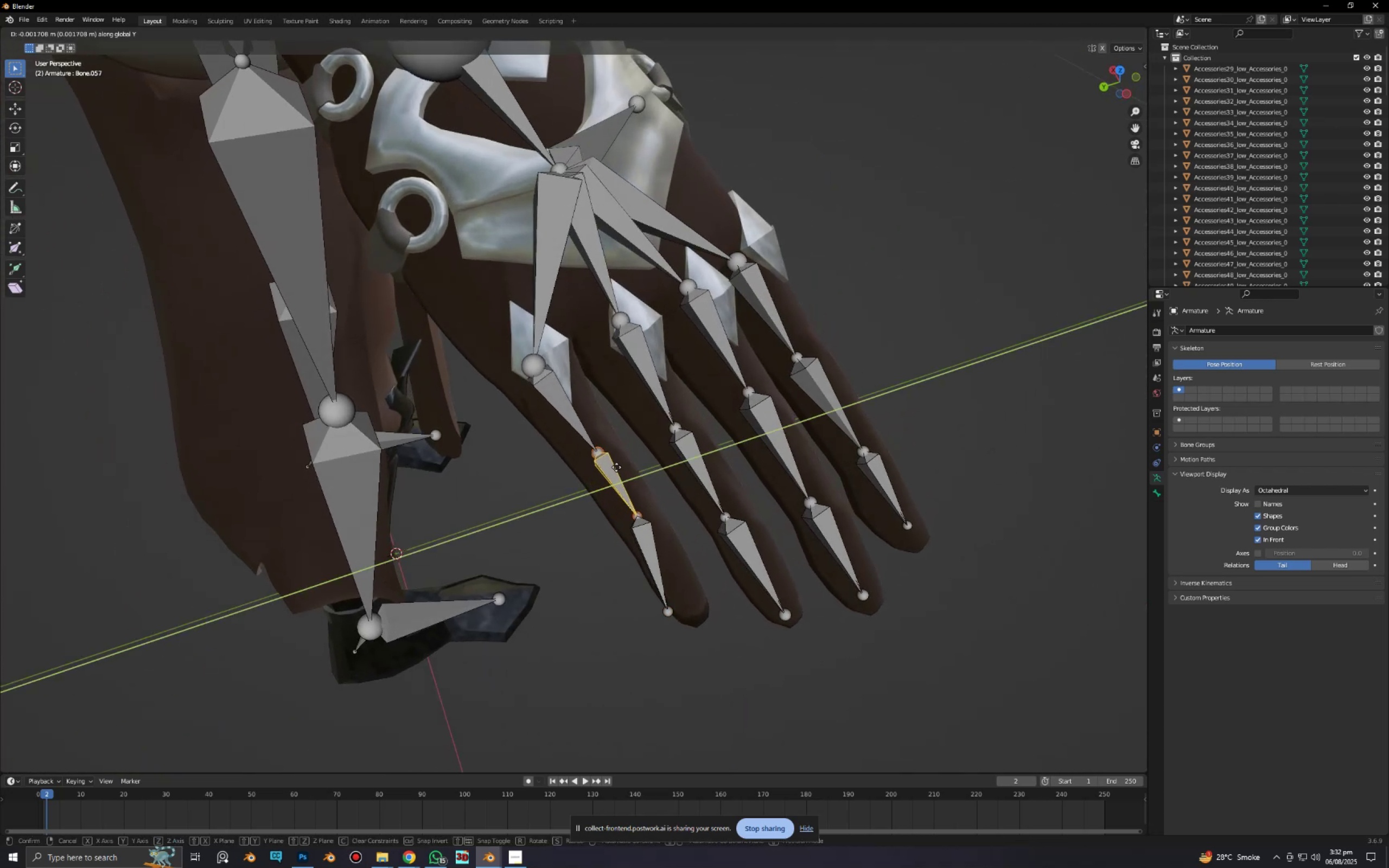 
left_click([616, 467])
 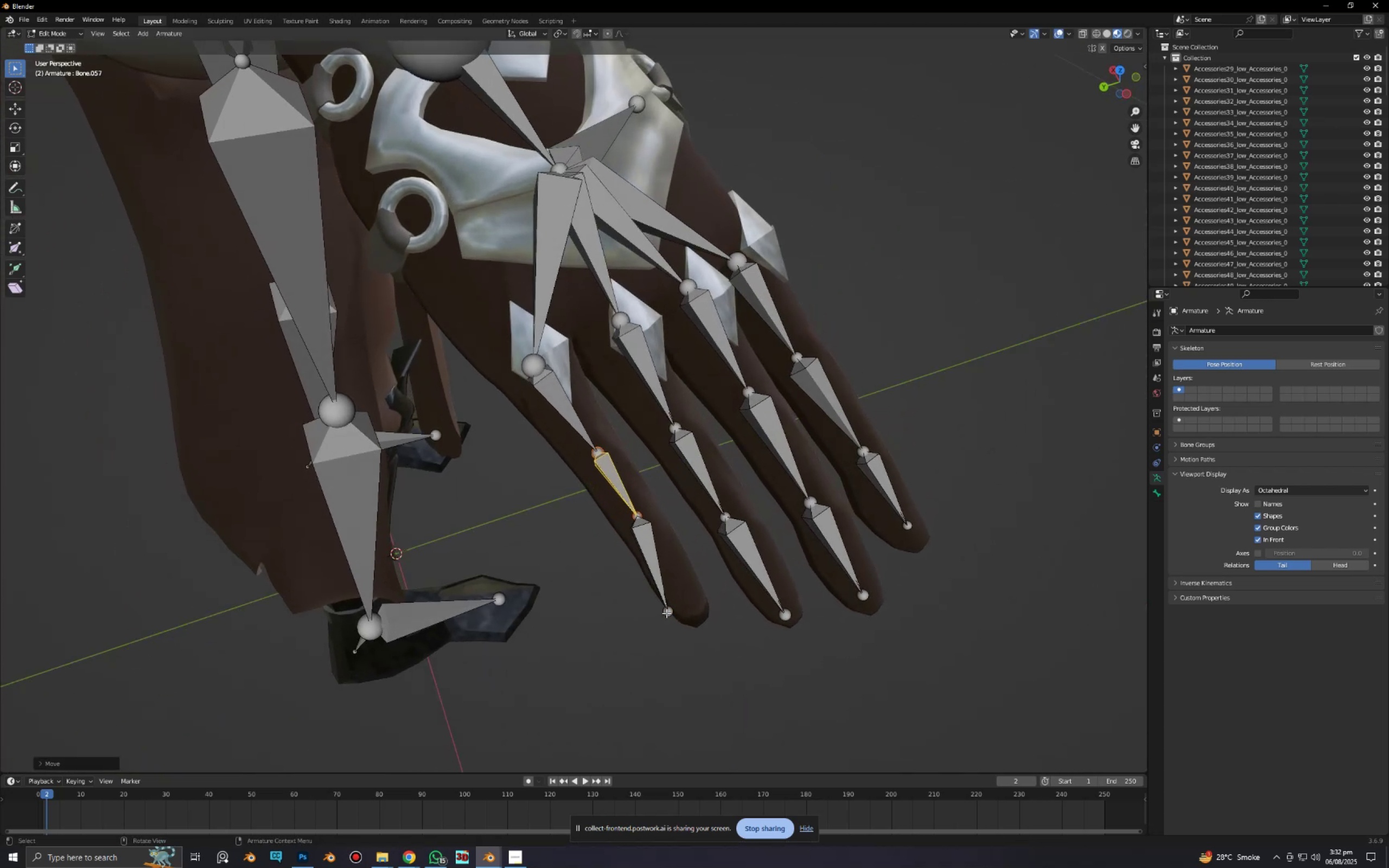 
left_click([666, 613])
 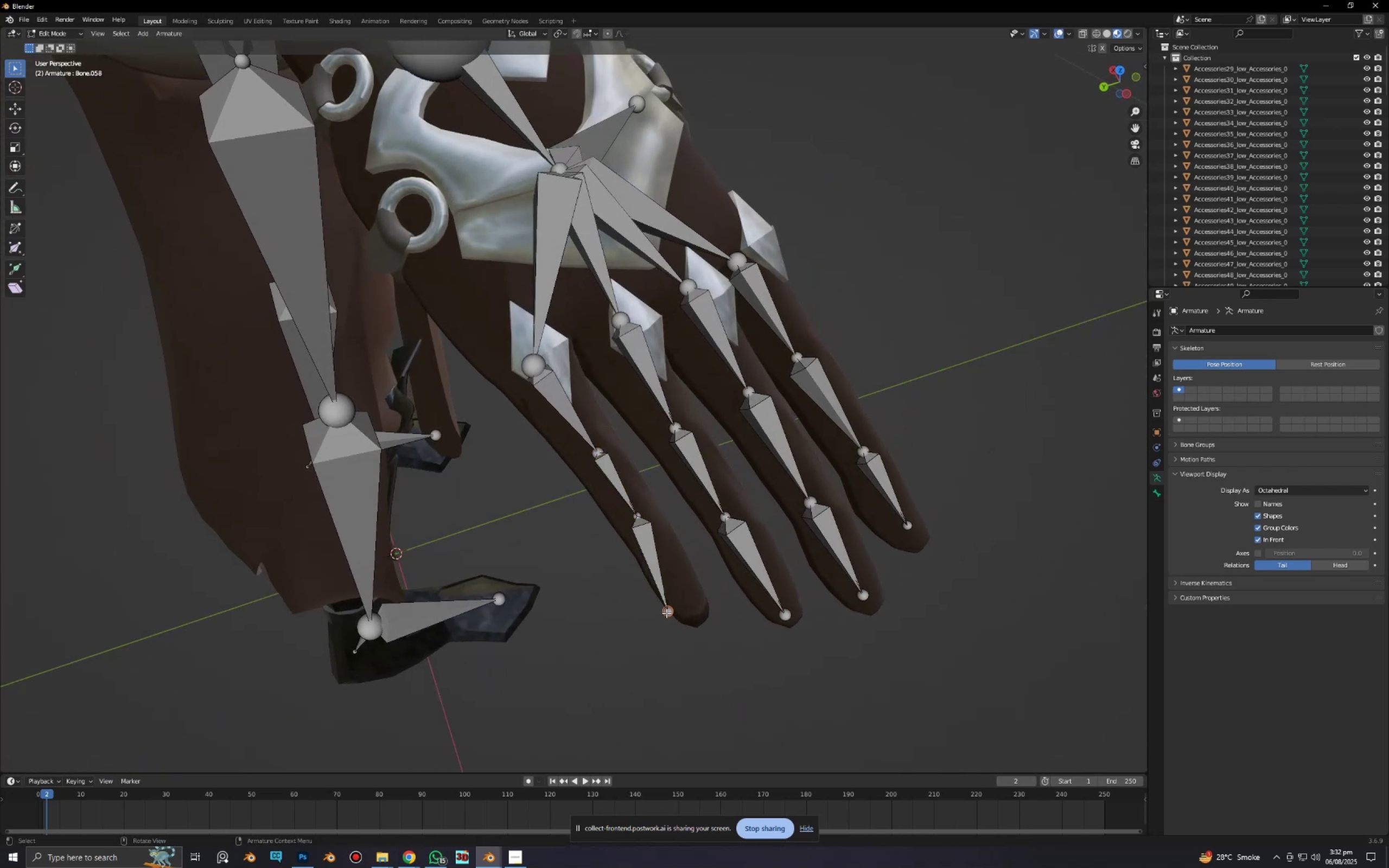 
type(gy)
 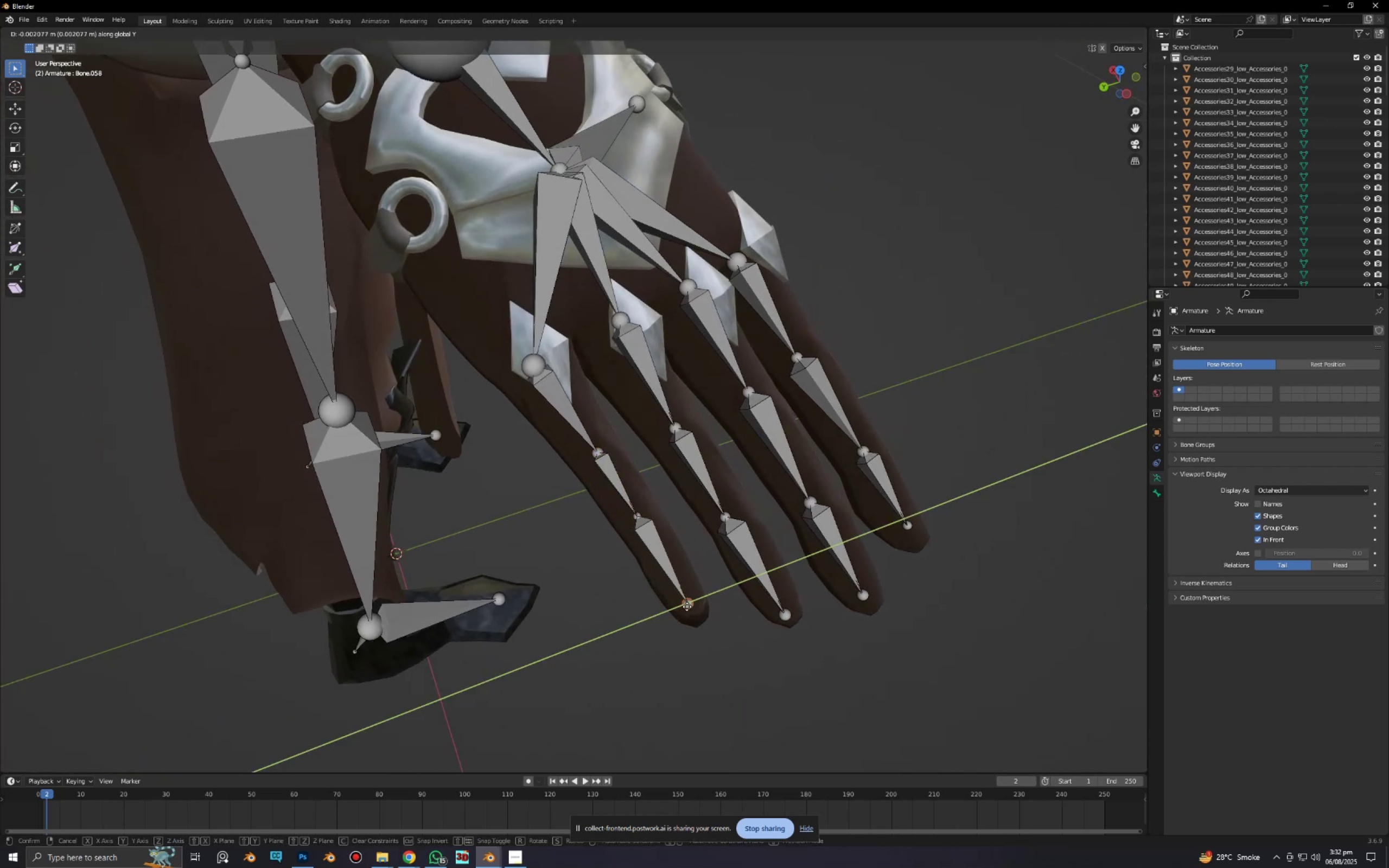 
left_click([687, 607])
 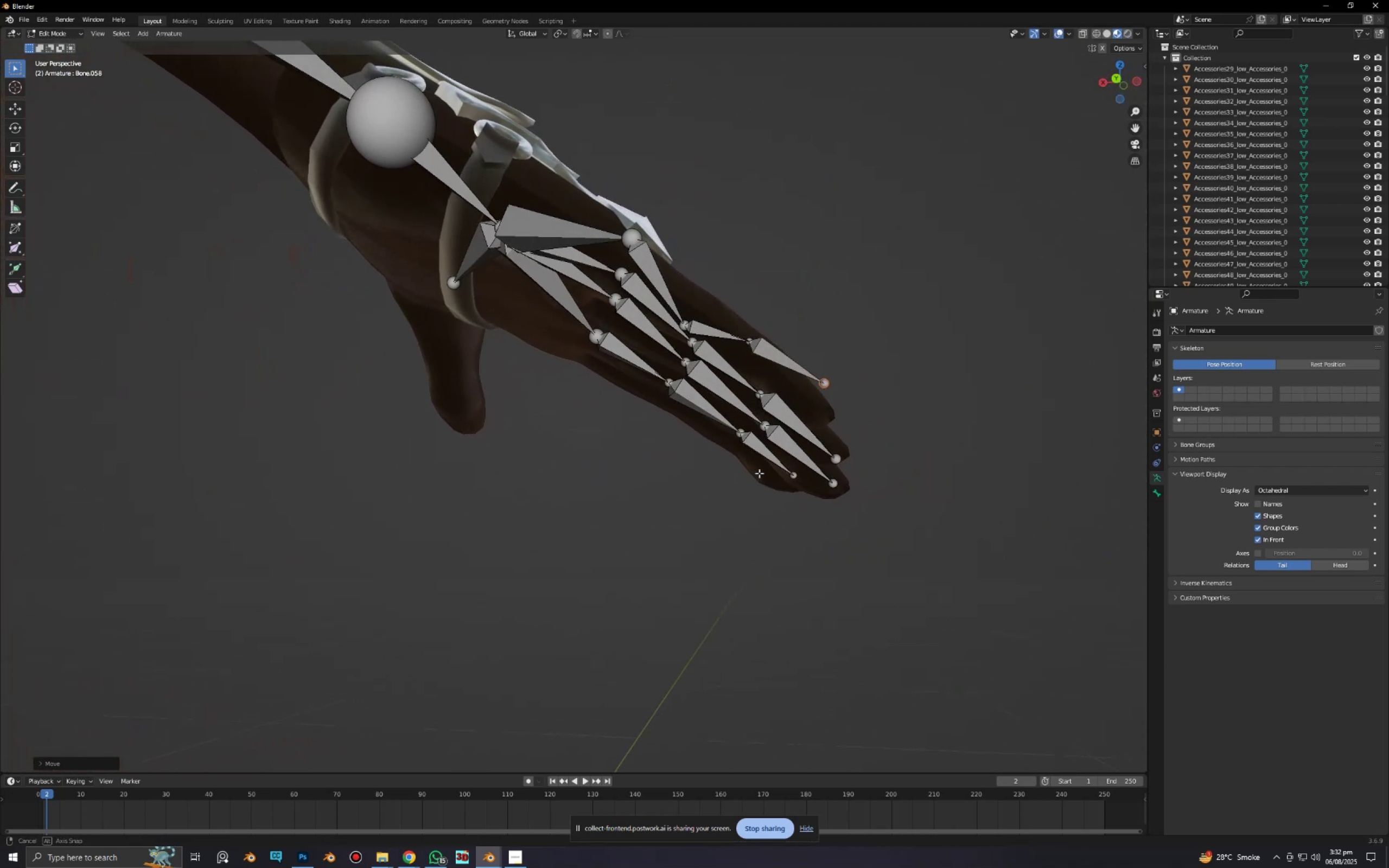 
scroll: coordinate [817, 425], scroll_direction: up, amount: 3.0
 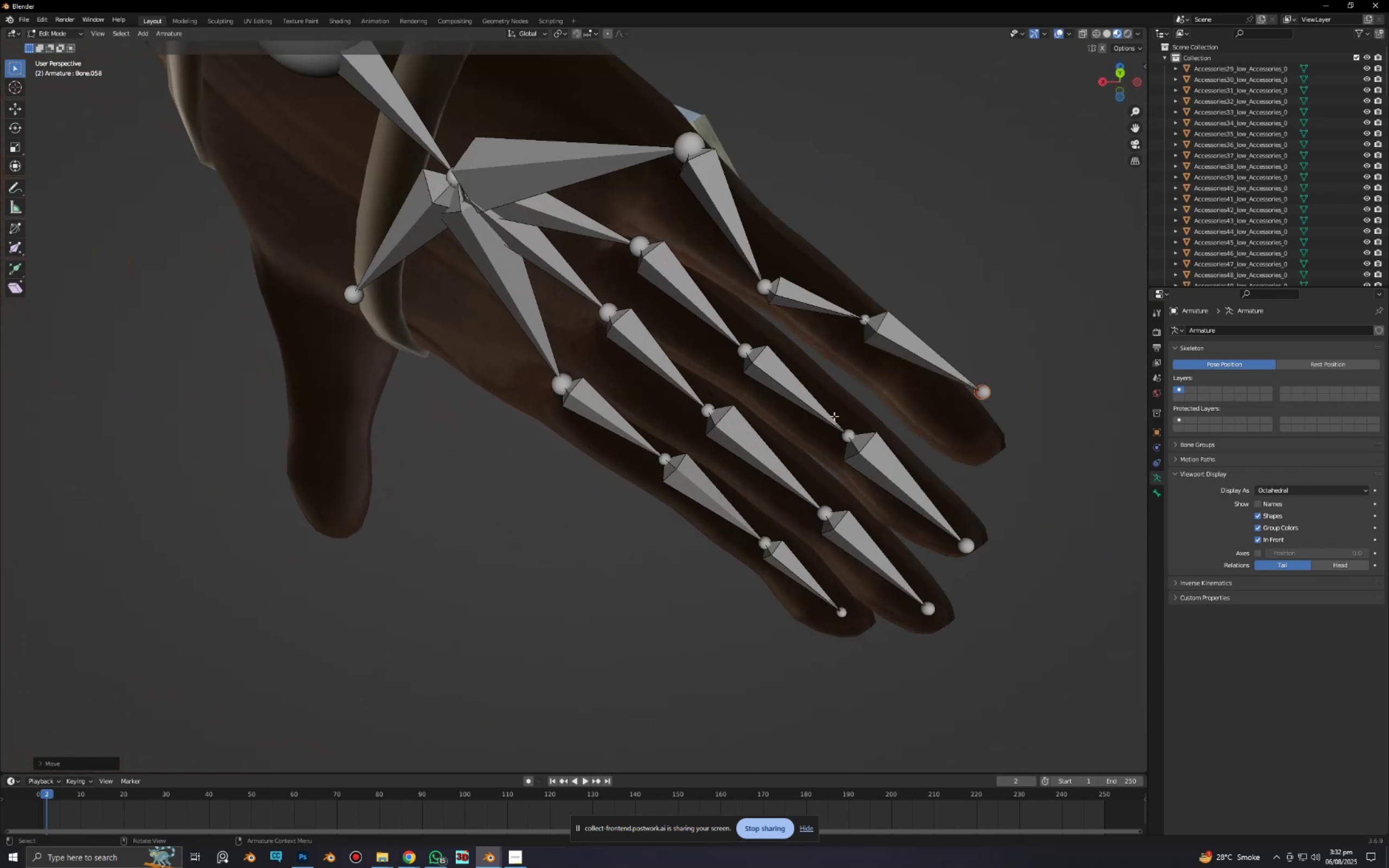 
hold_key(key=ShiftLeft, duration=0.5)
 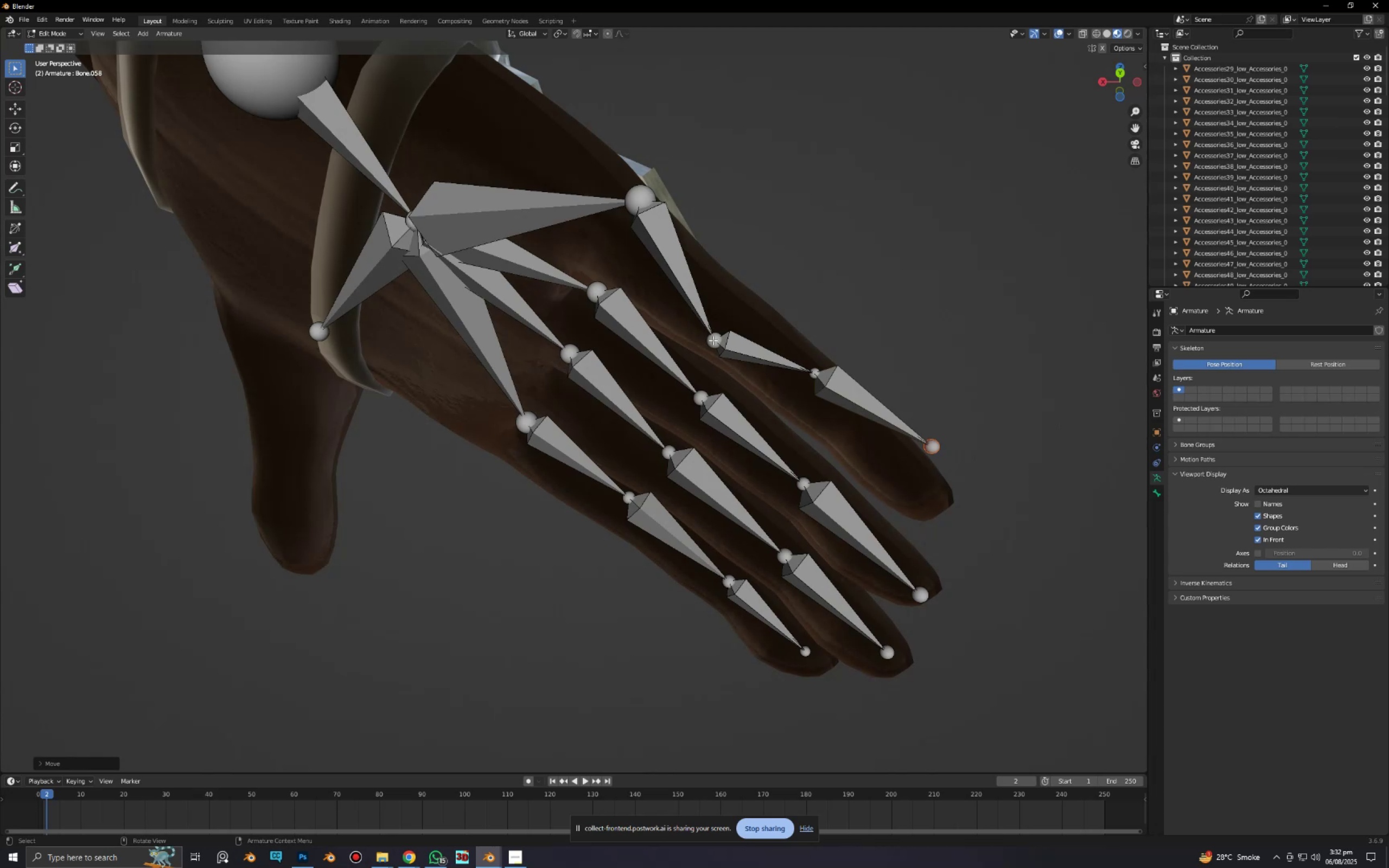 
left_click([712, 340])
 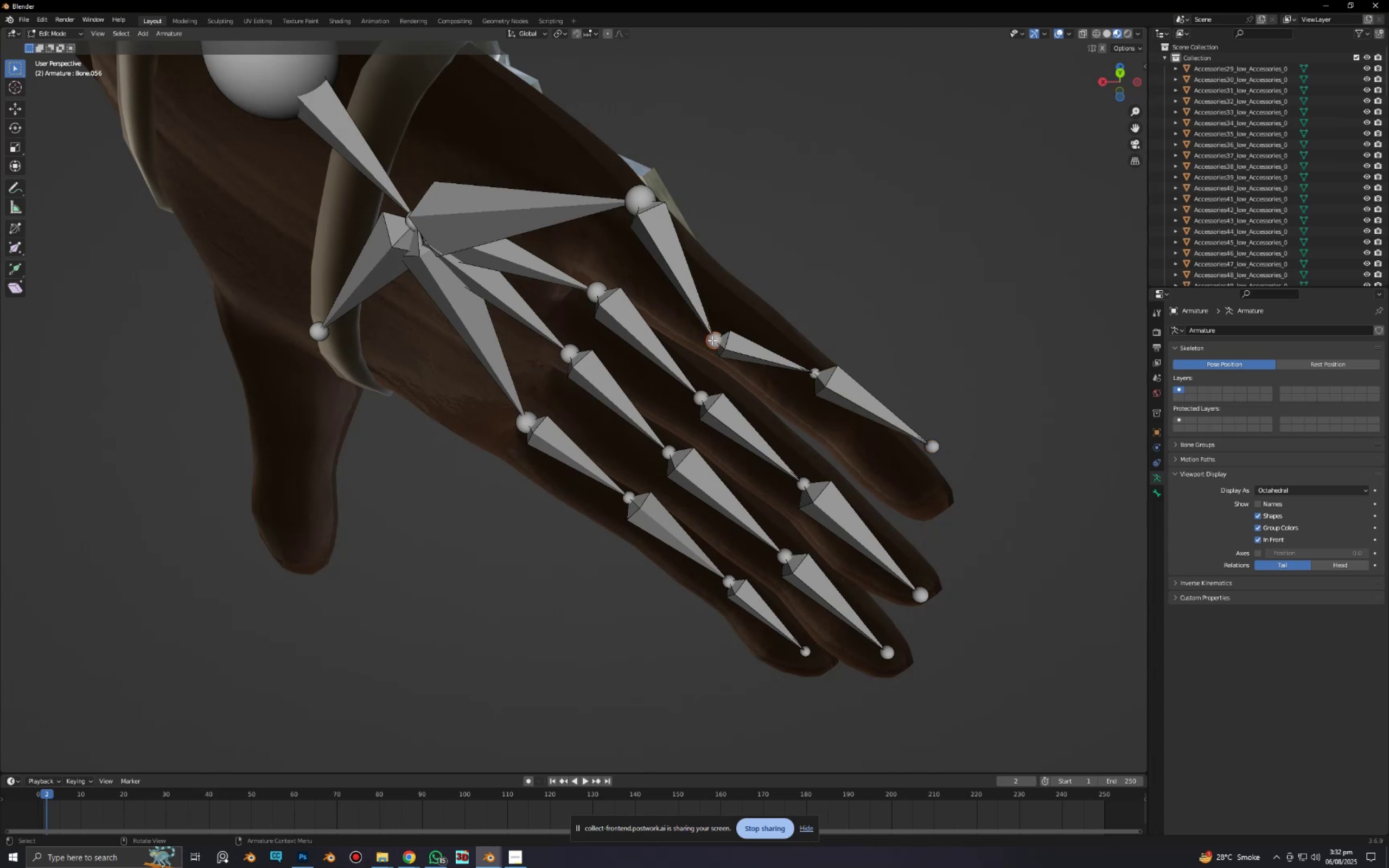 
type(gz)
 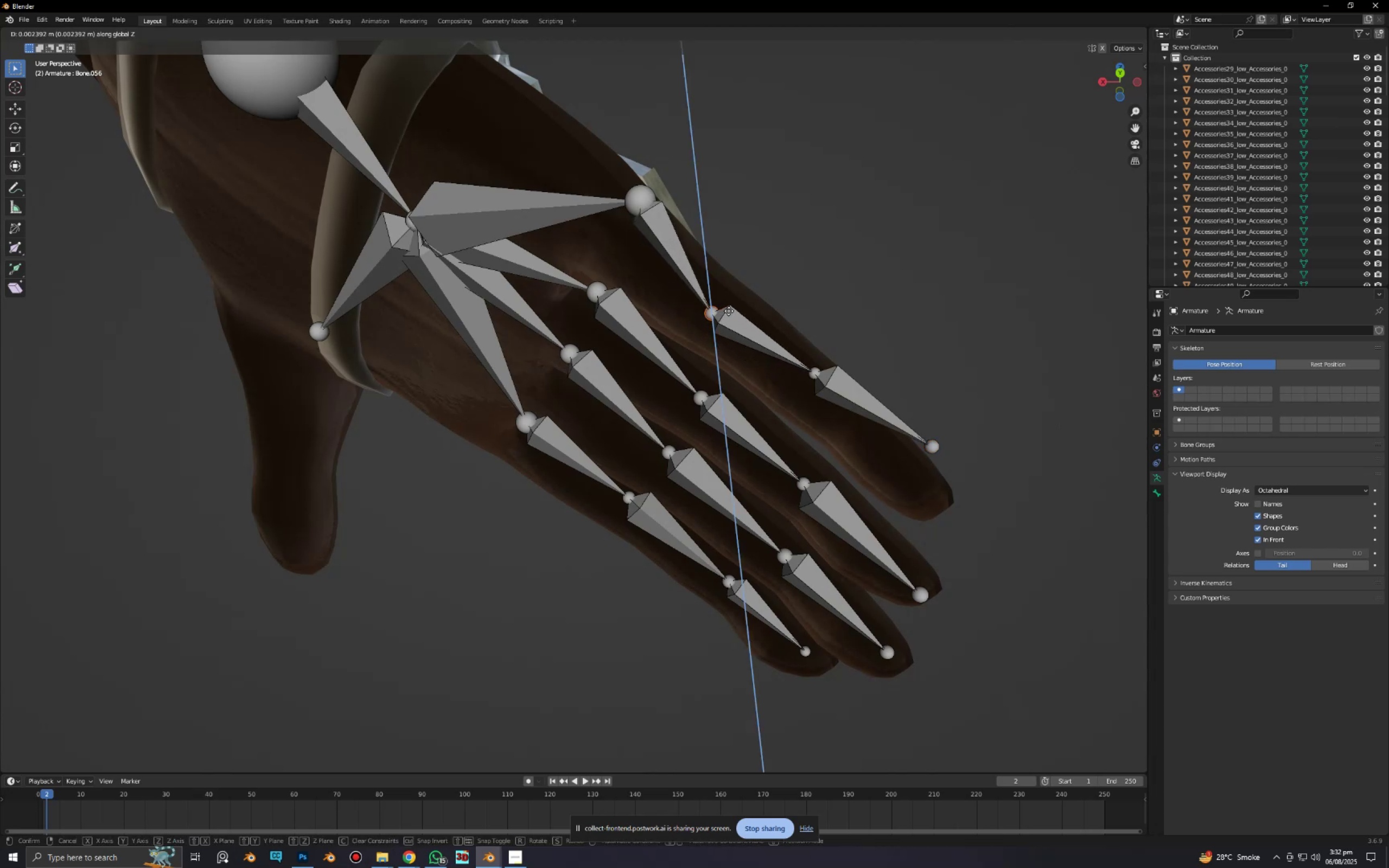 
left_click([729, 311])
 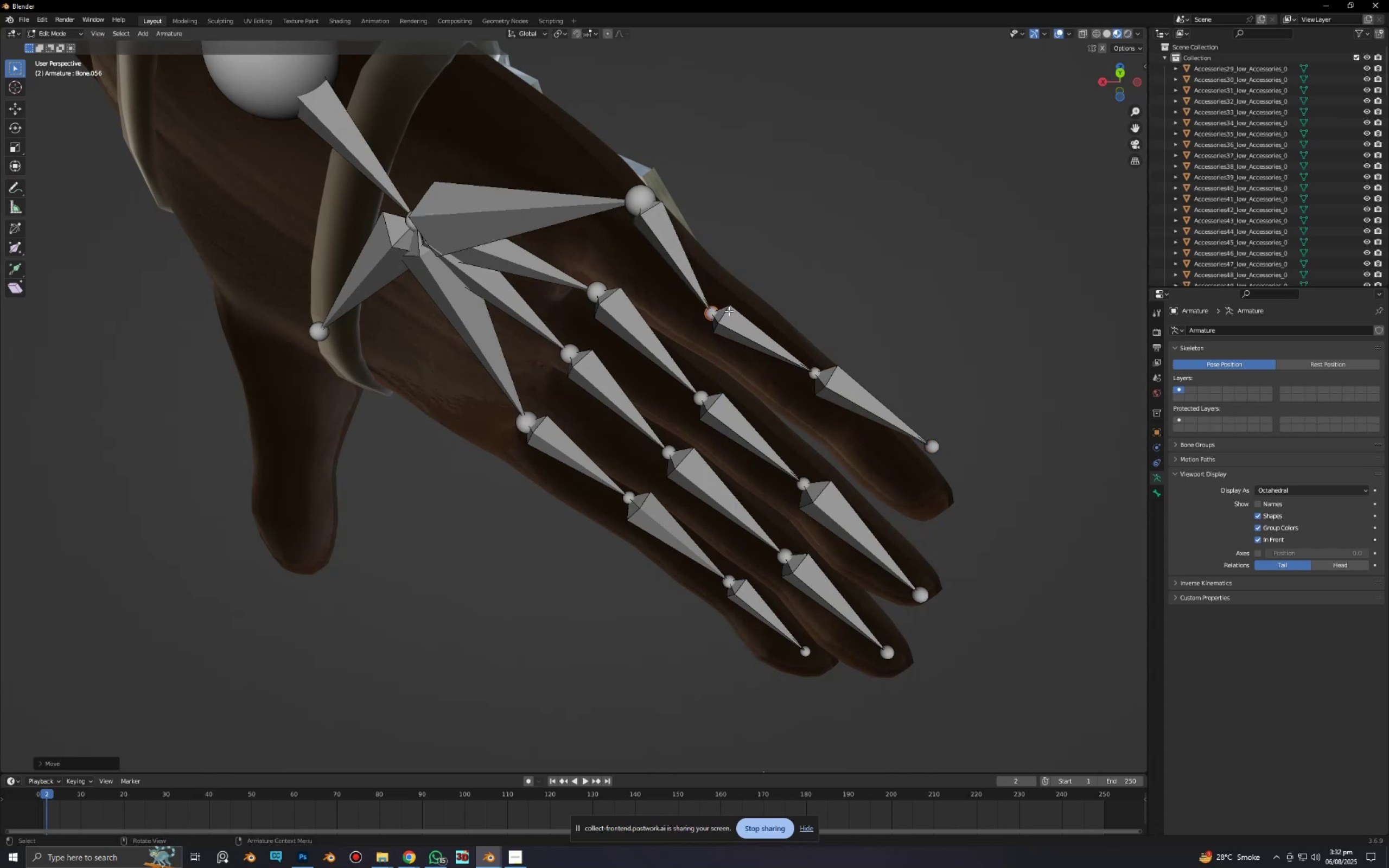 
scroll: coordinate [734, 340], scroll_direction: down, amount: 2.0
 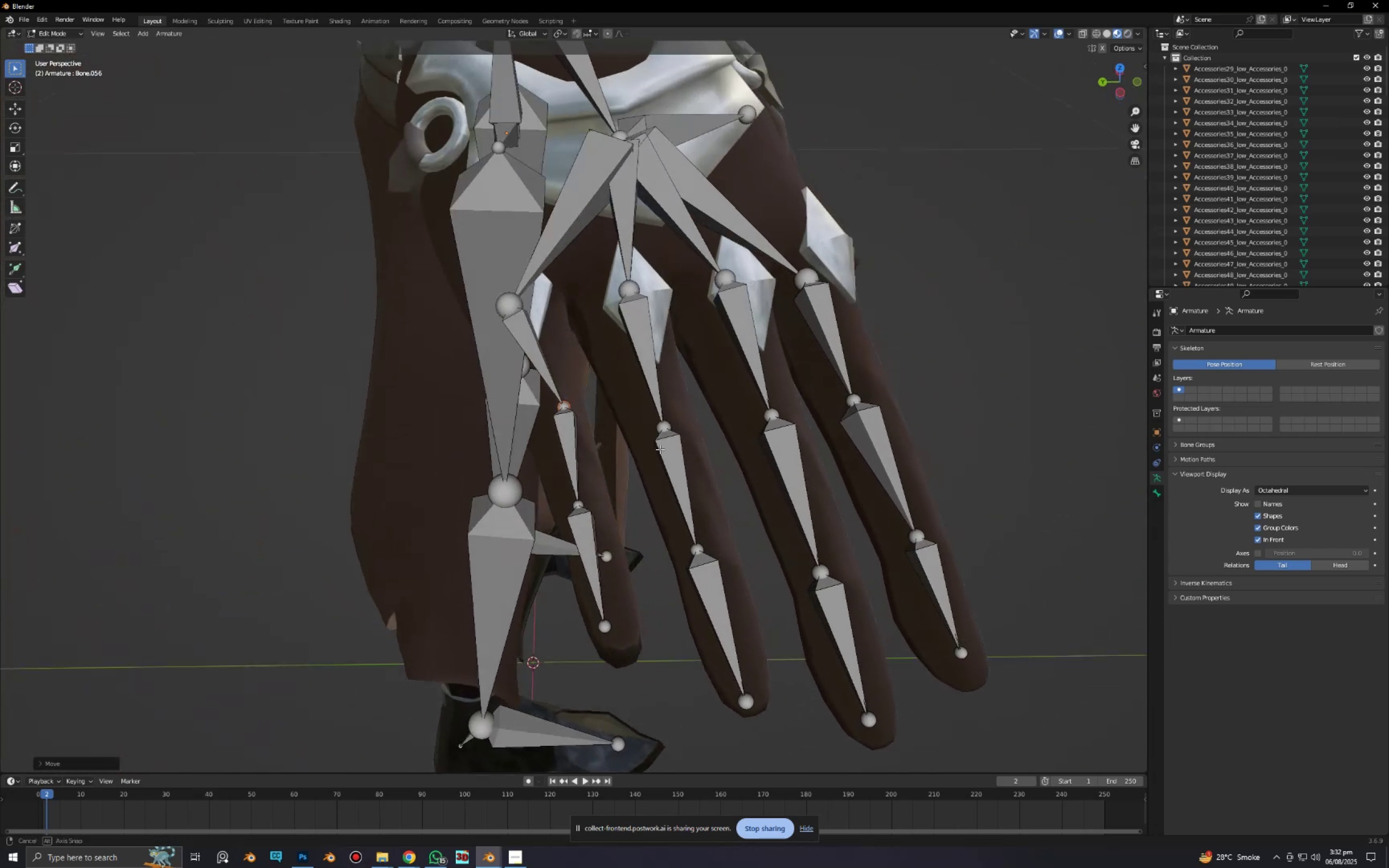 
left_click([496, 296])
 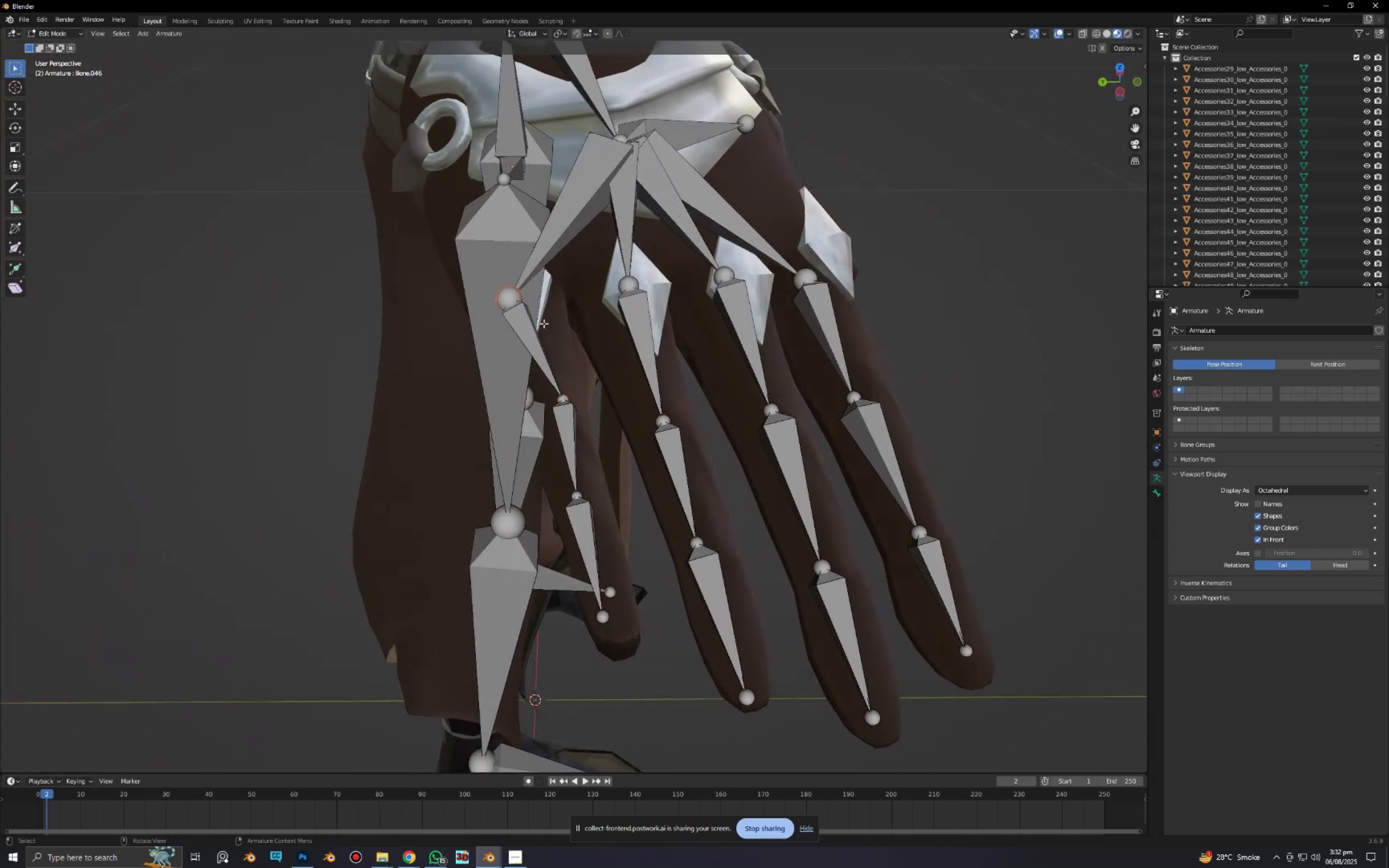 
type(gxy)
 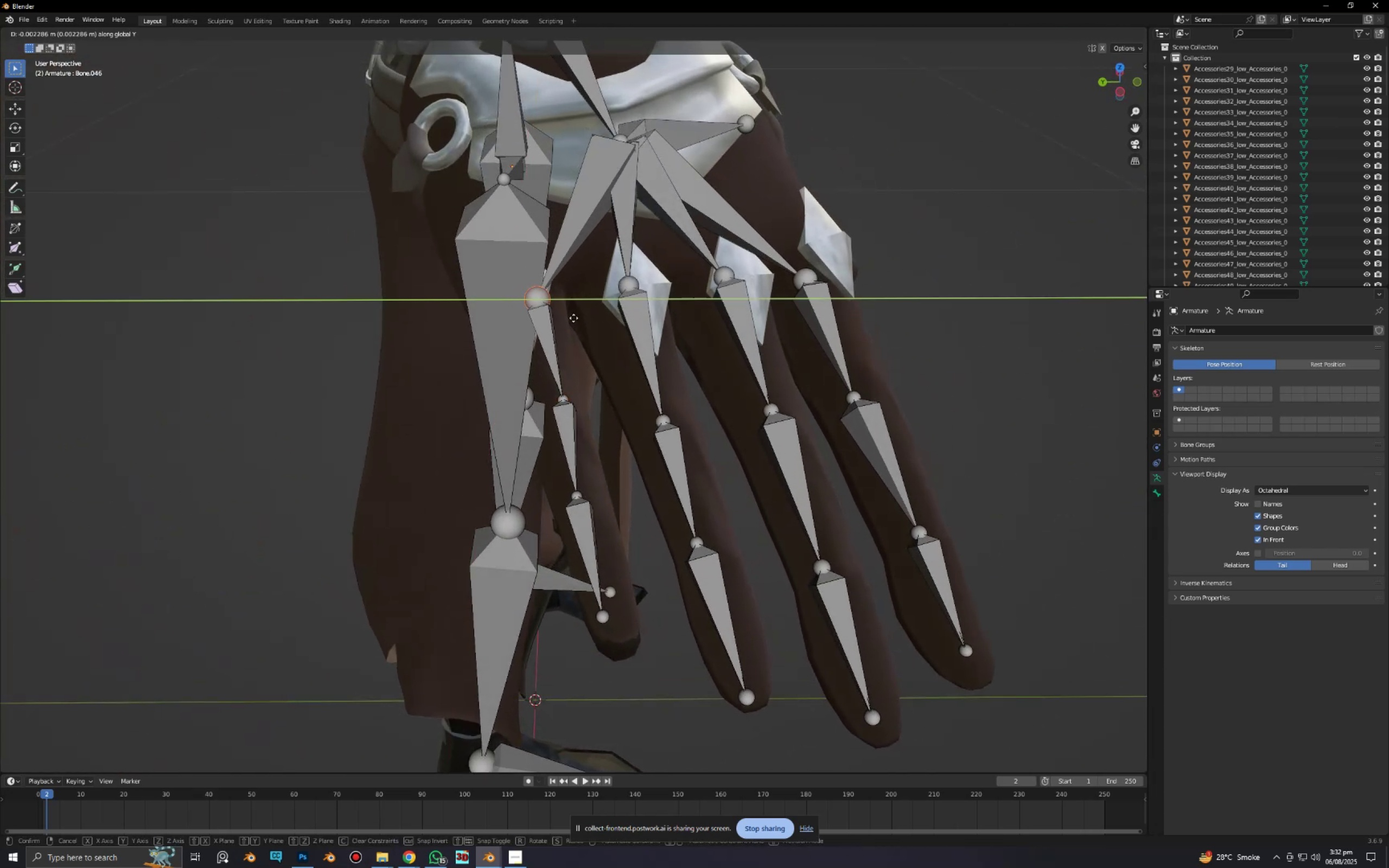 
left_click([575, 317])
 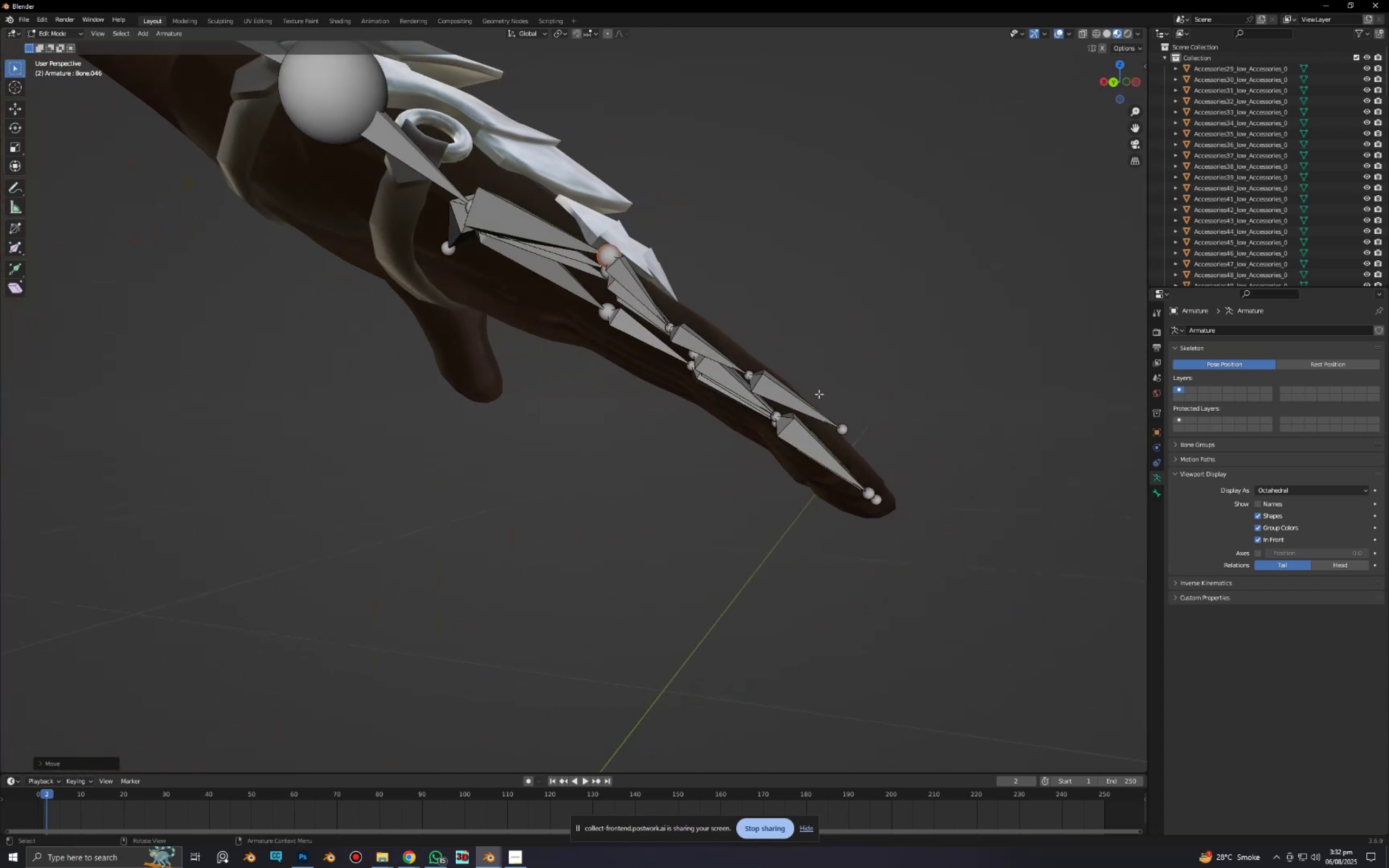 
left_click([837, 420])
 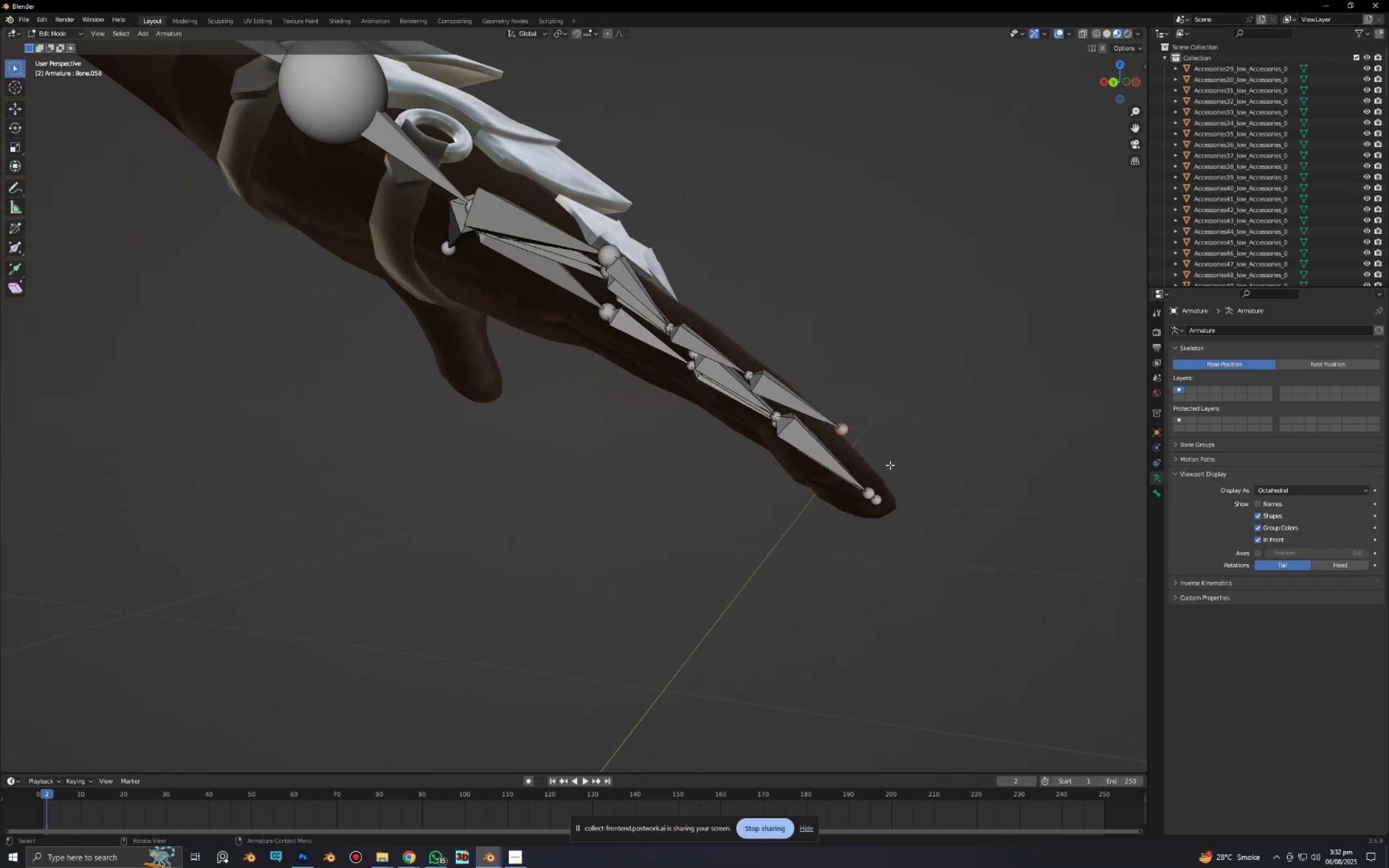 
type(gzgxy)
 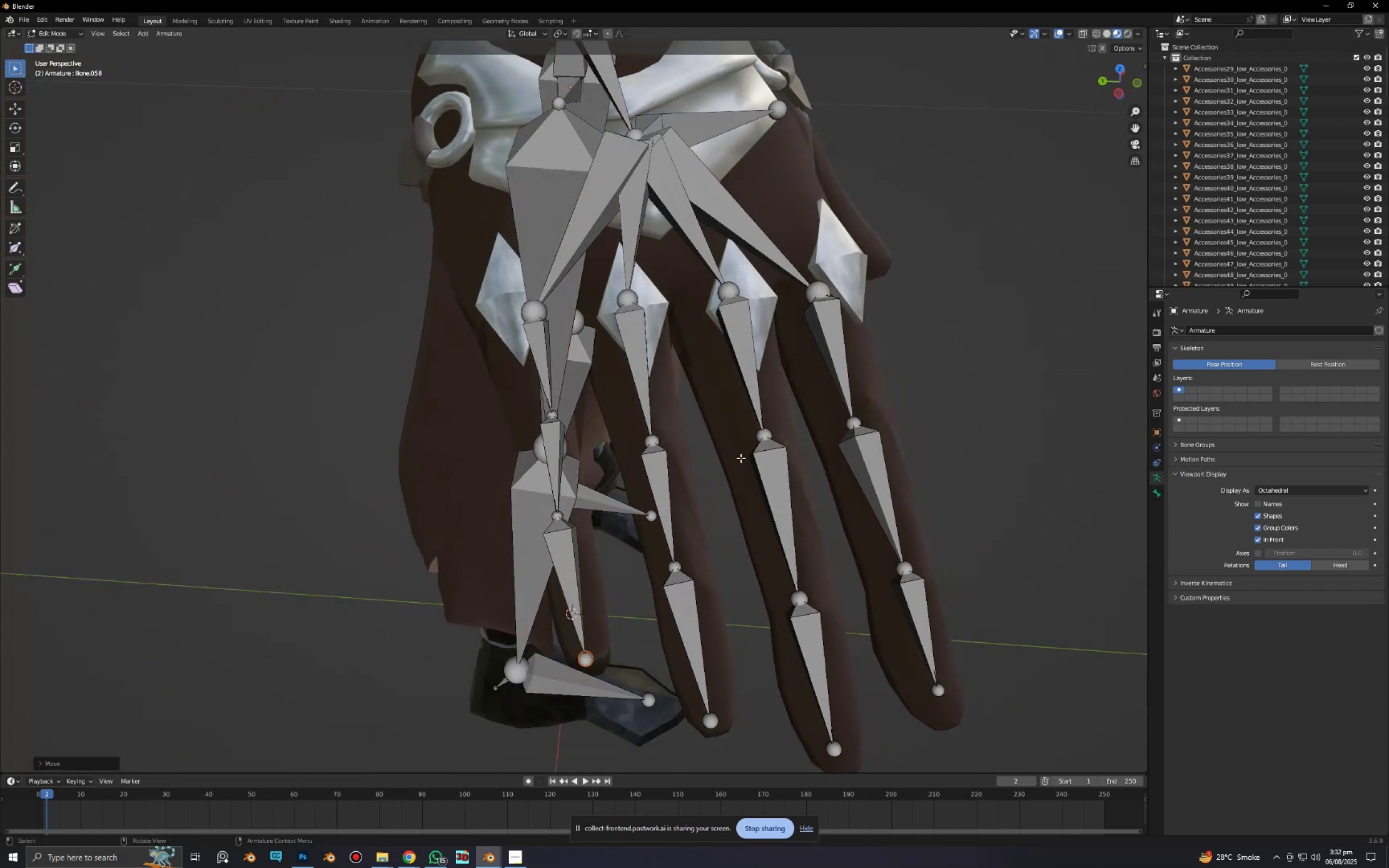 
scroll: coordinate [622, 416], scroll_direction: down, amount: 3.0
 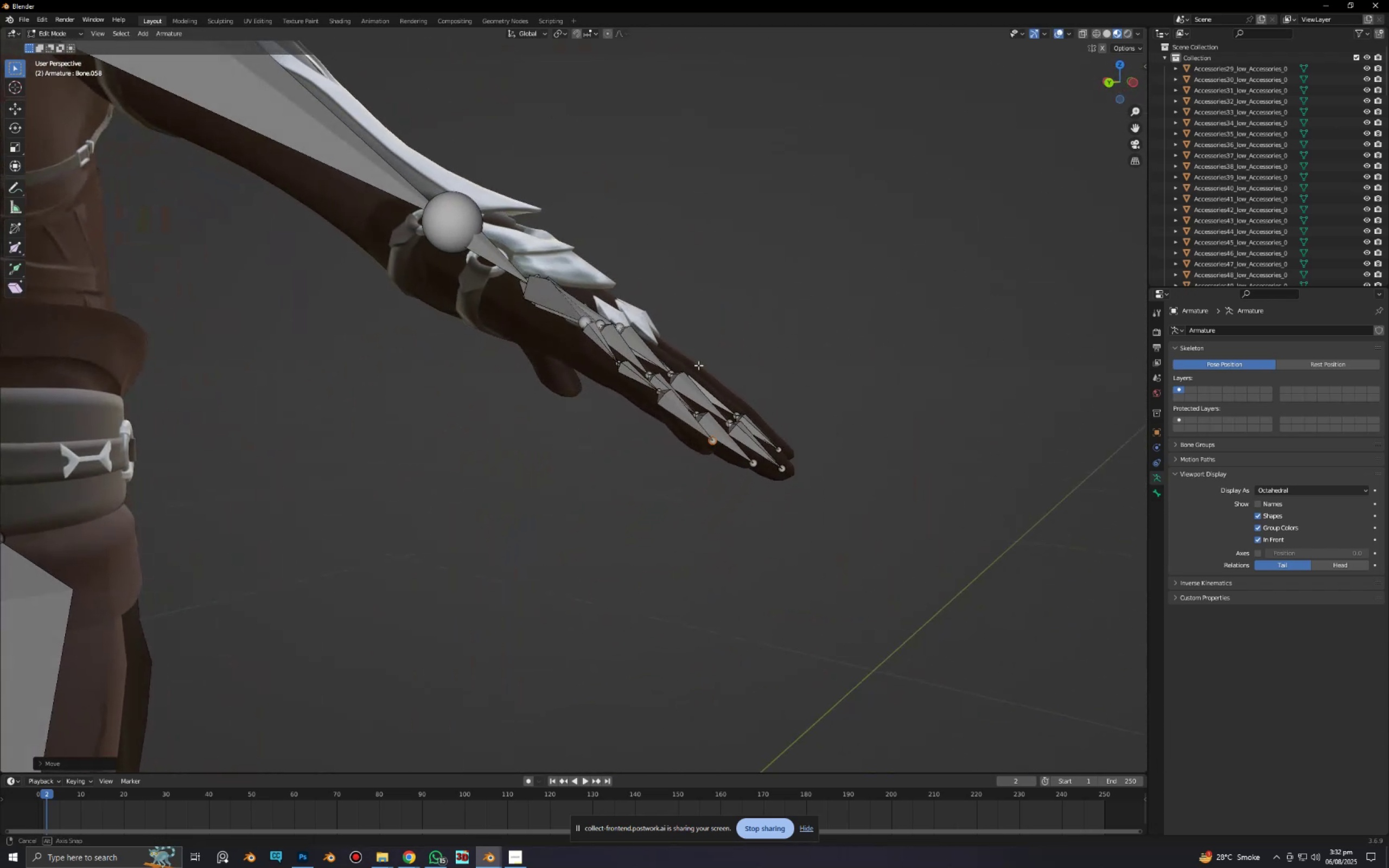 
scroll: coordinate [602, 339], scroll_direction: up, amount: 3.0
 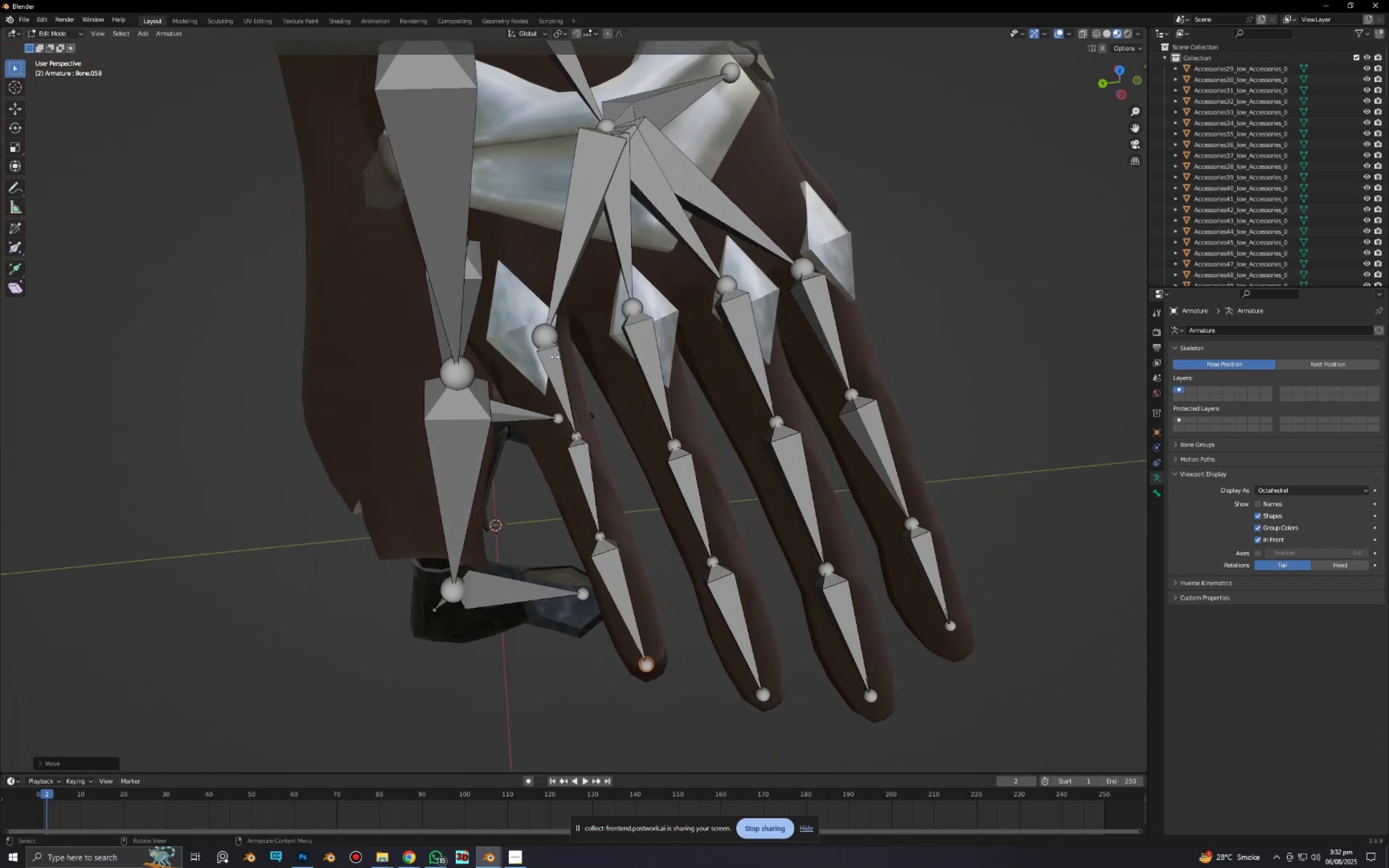 
left_click([552, 340])
 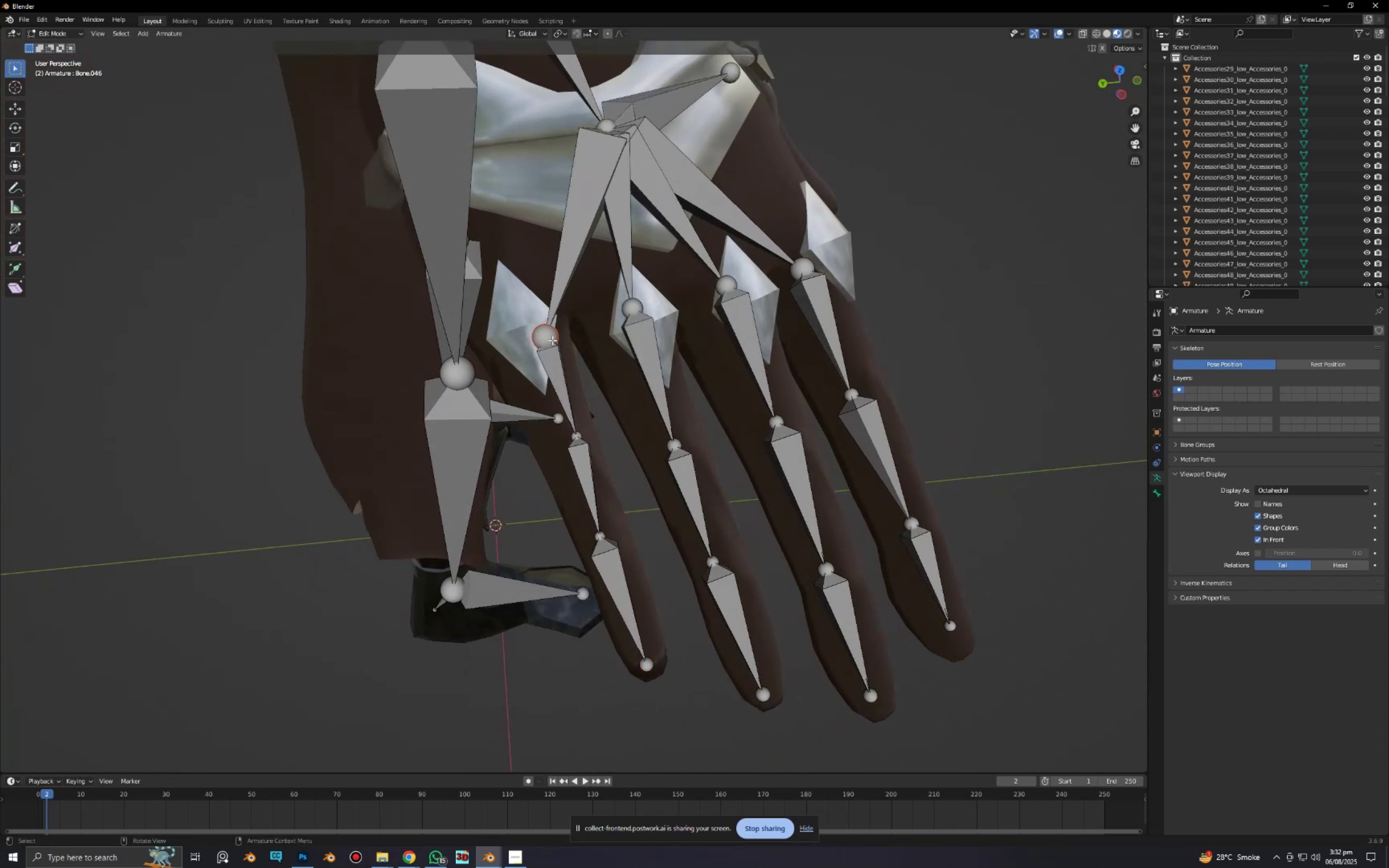 
type(gy)
 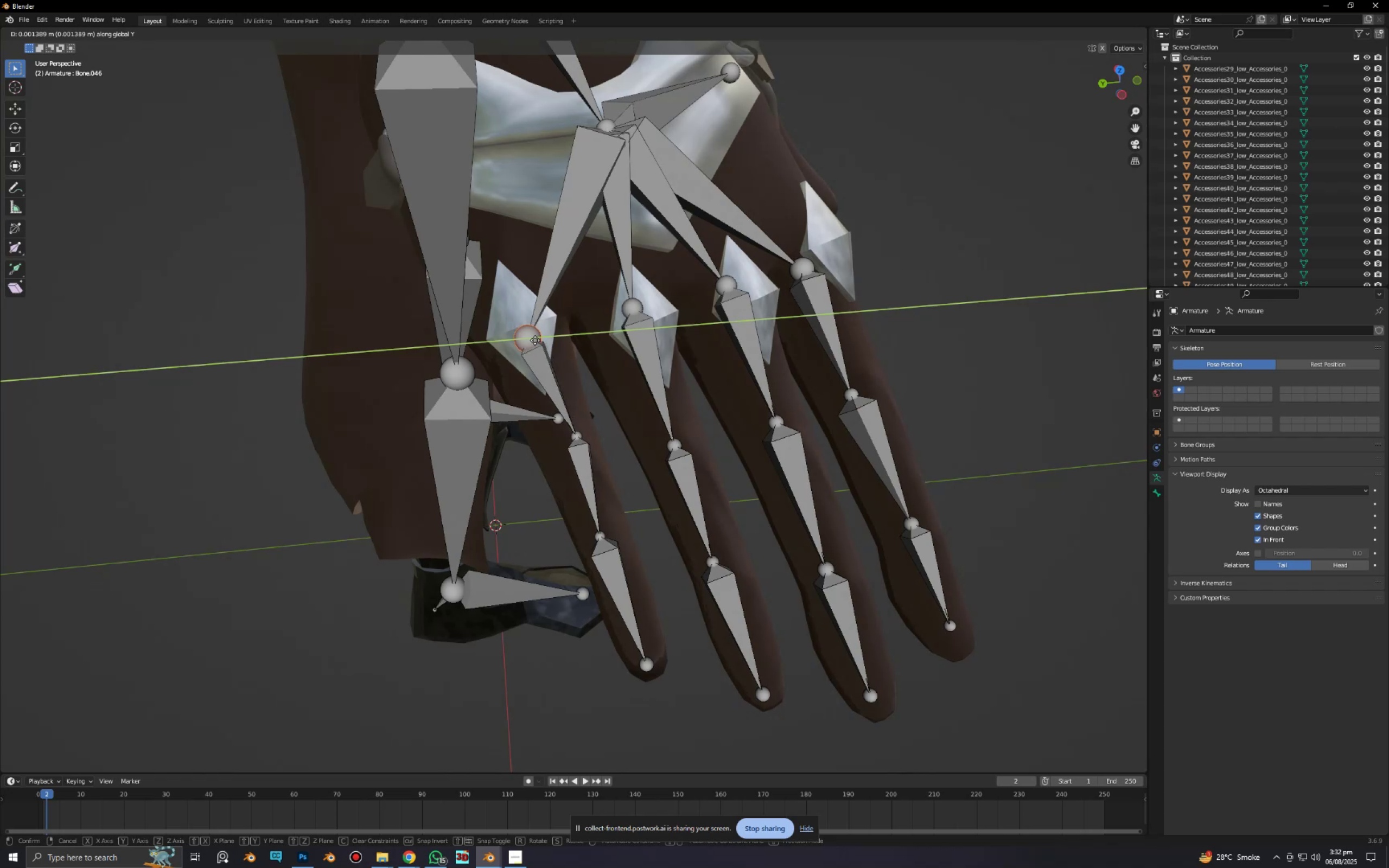 
left_click([535, 340])
 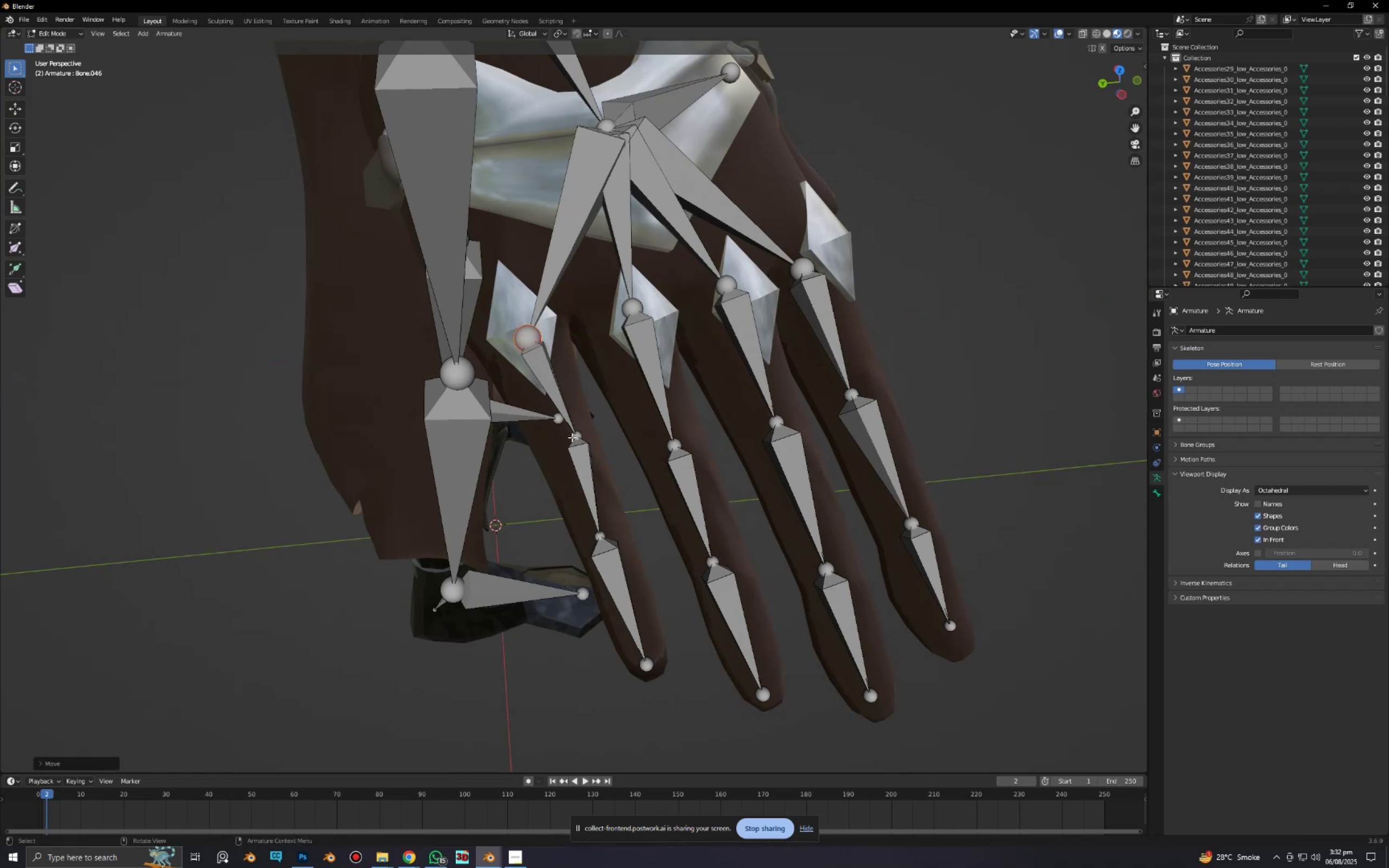 
left_click([572, 437])
 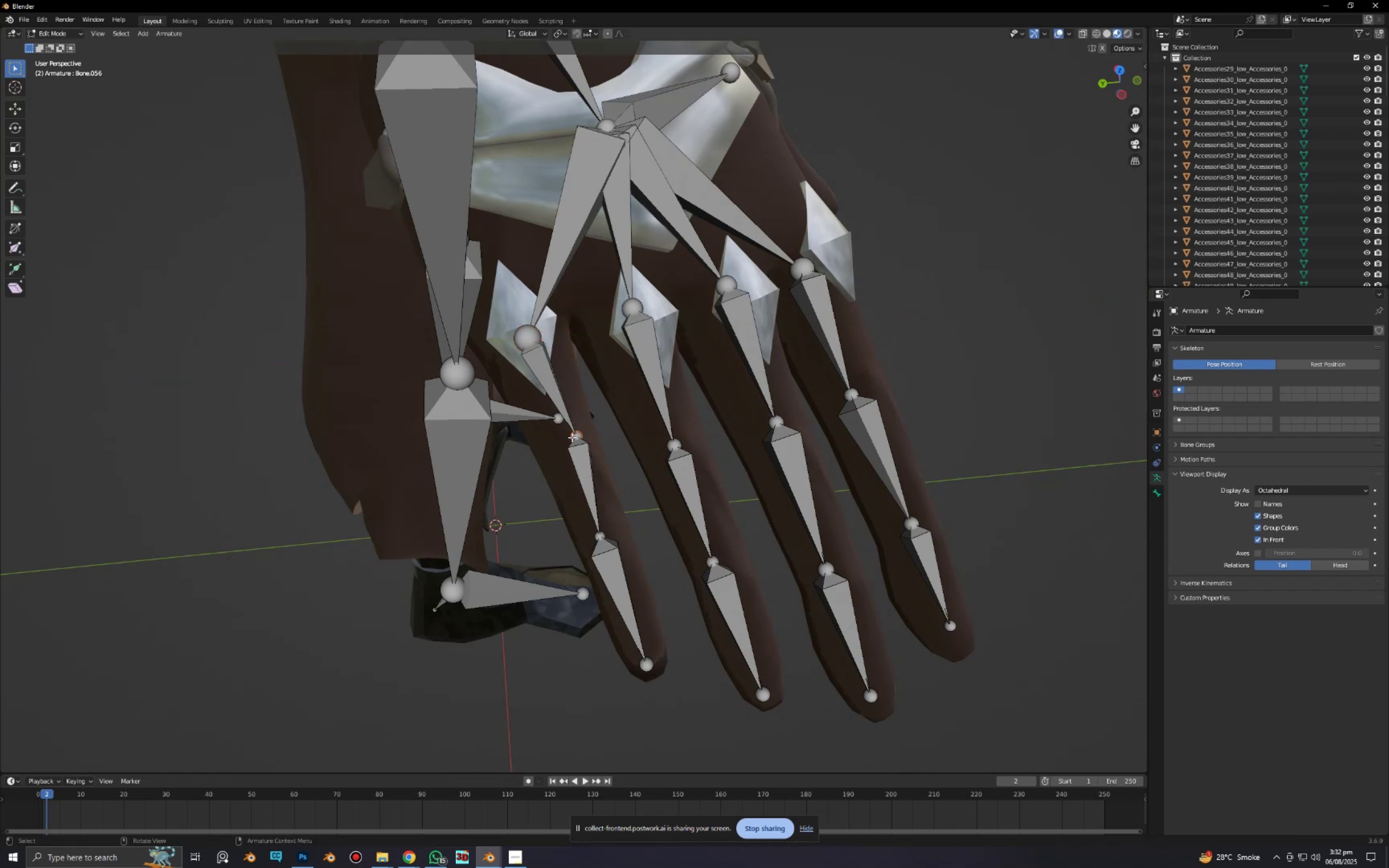 
type(gy)
 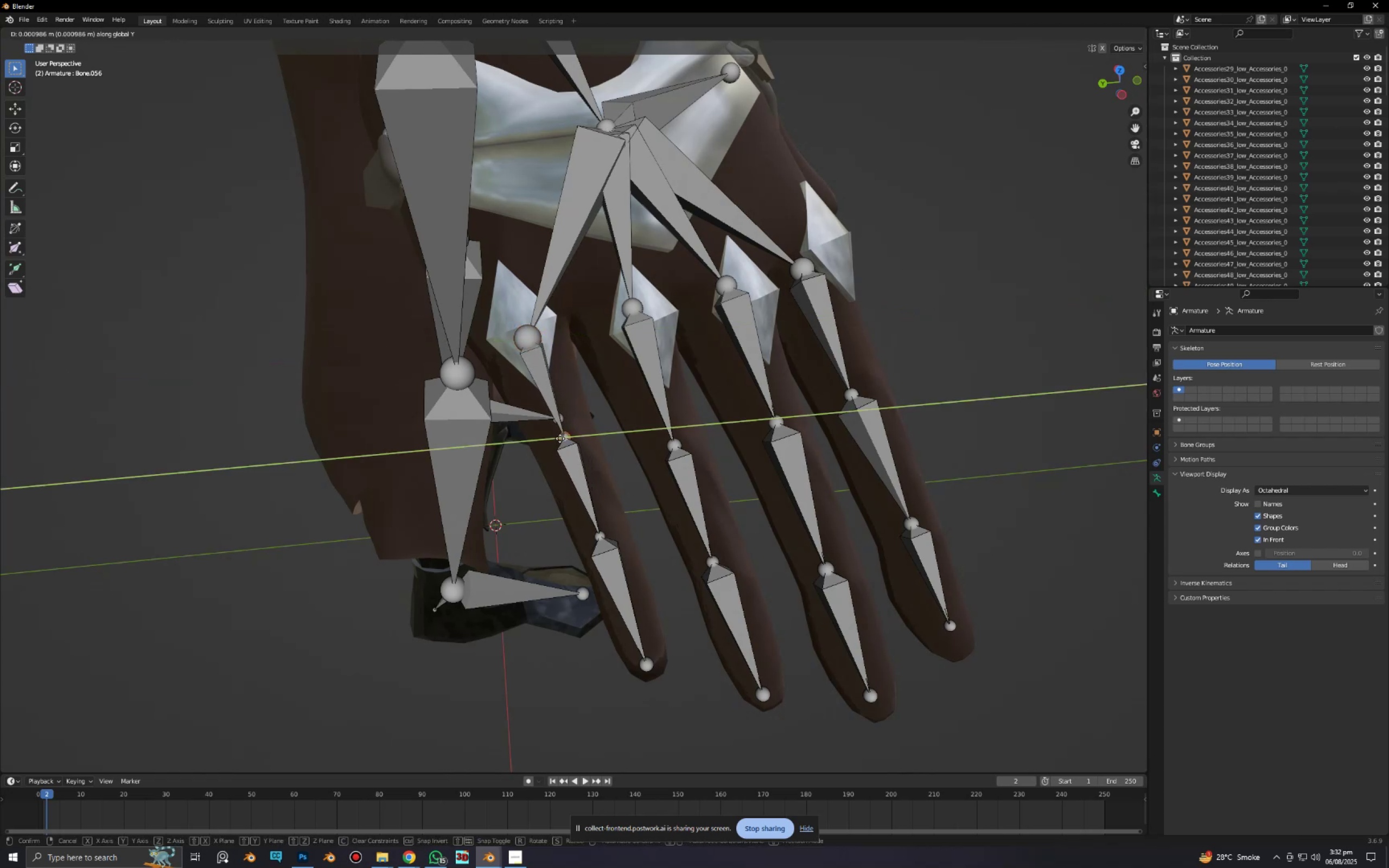 
left_click([560, 438])
 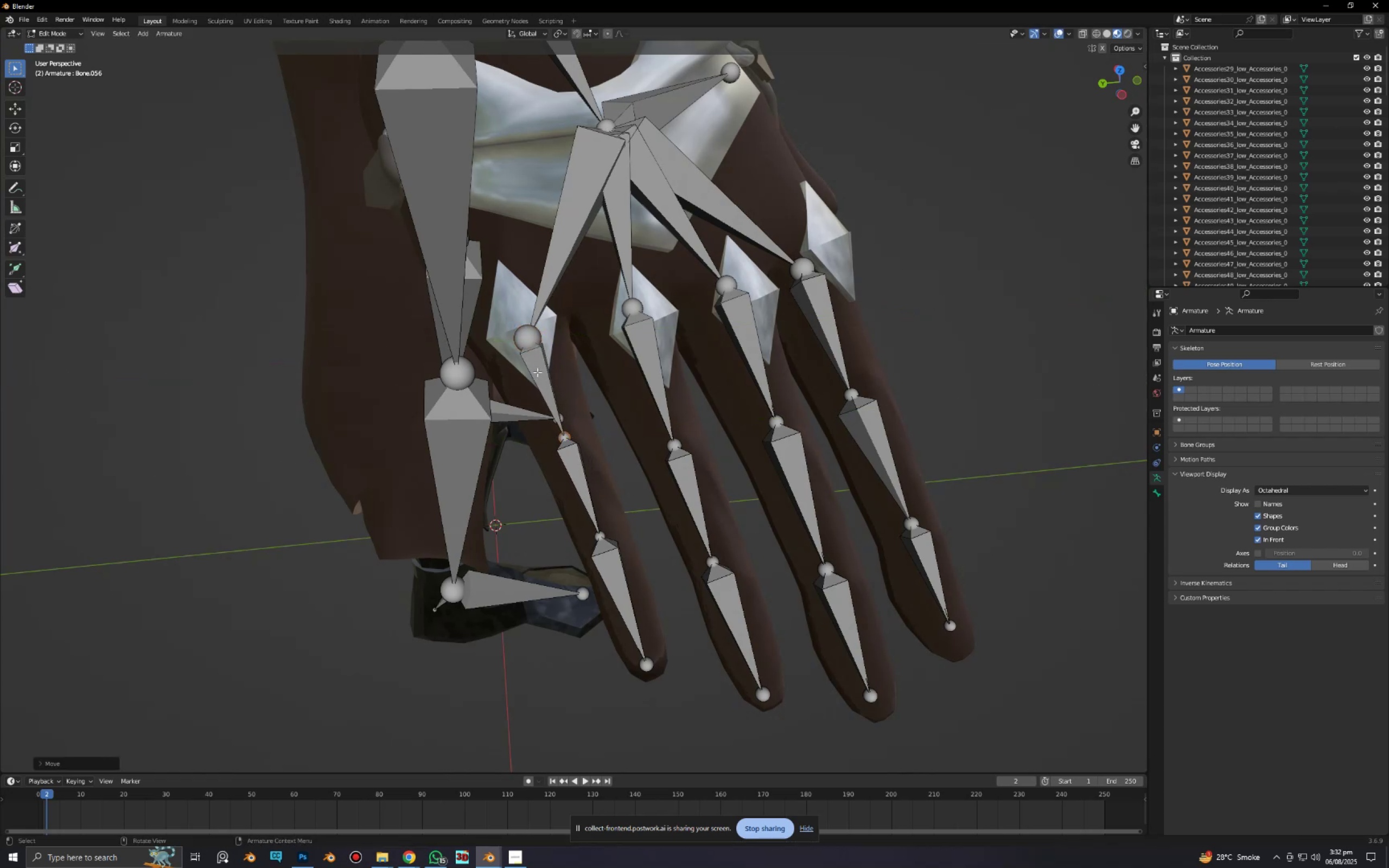 
scroll: coordinate [589, 381], scroll_direction: down, amount: 15.0
 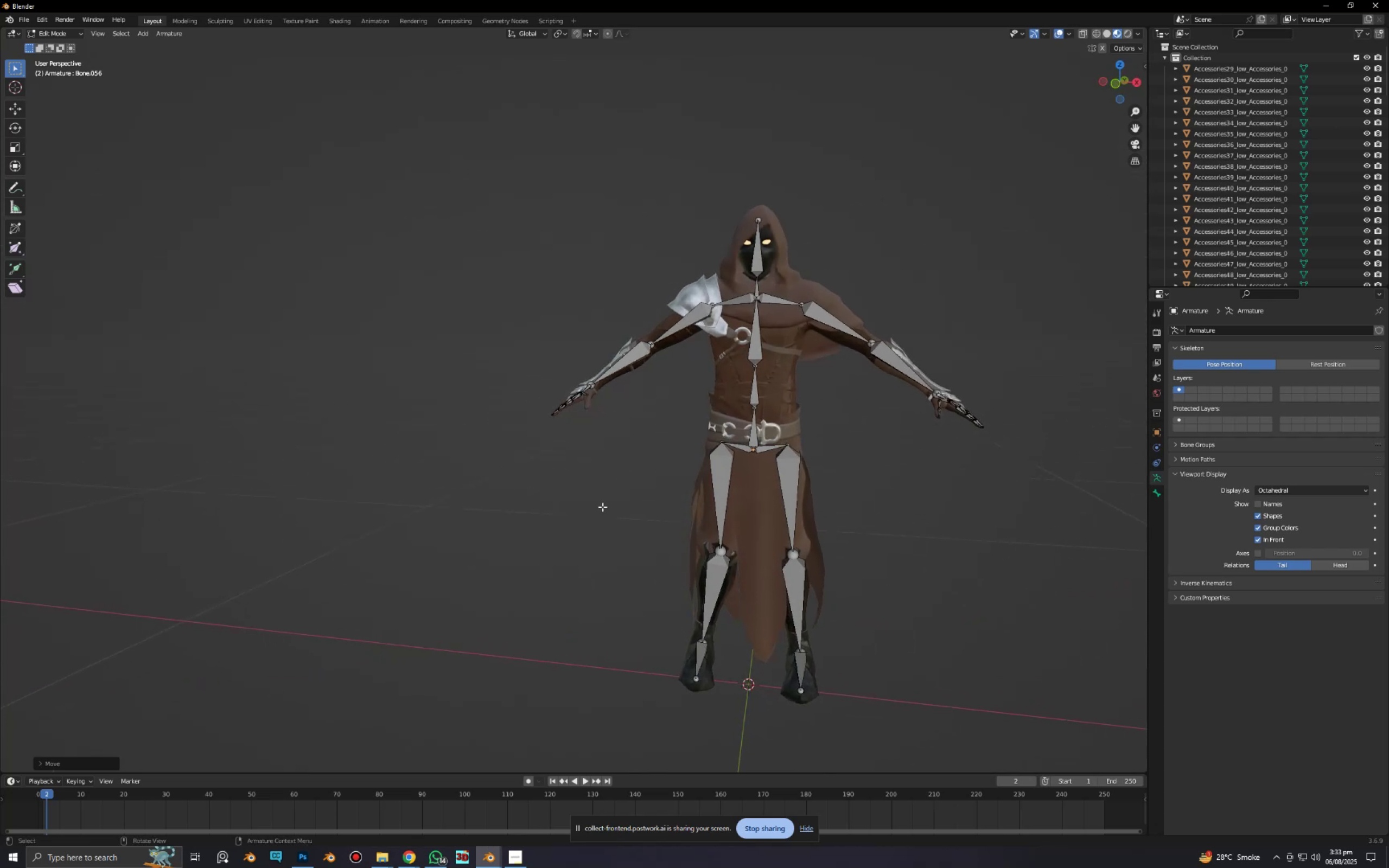 
wait(11.99)
 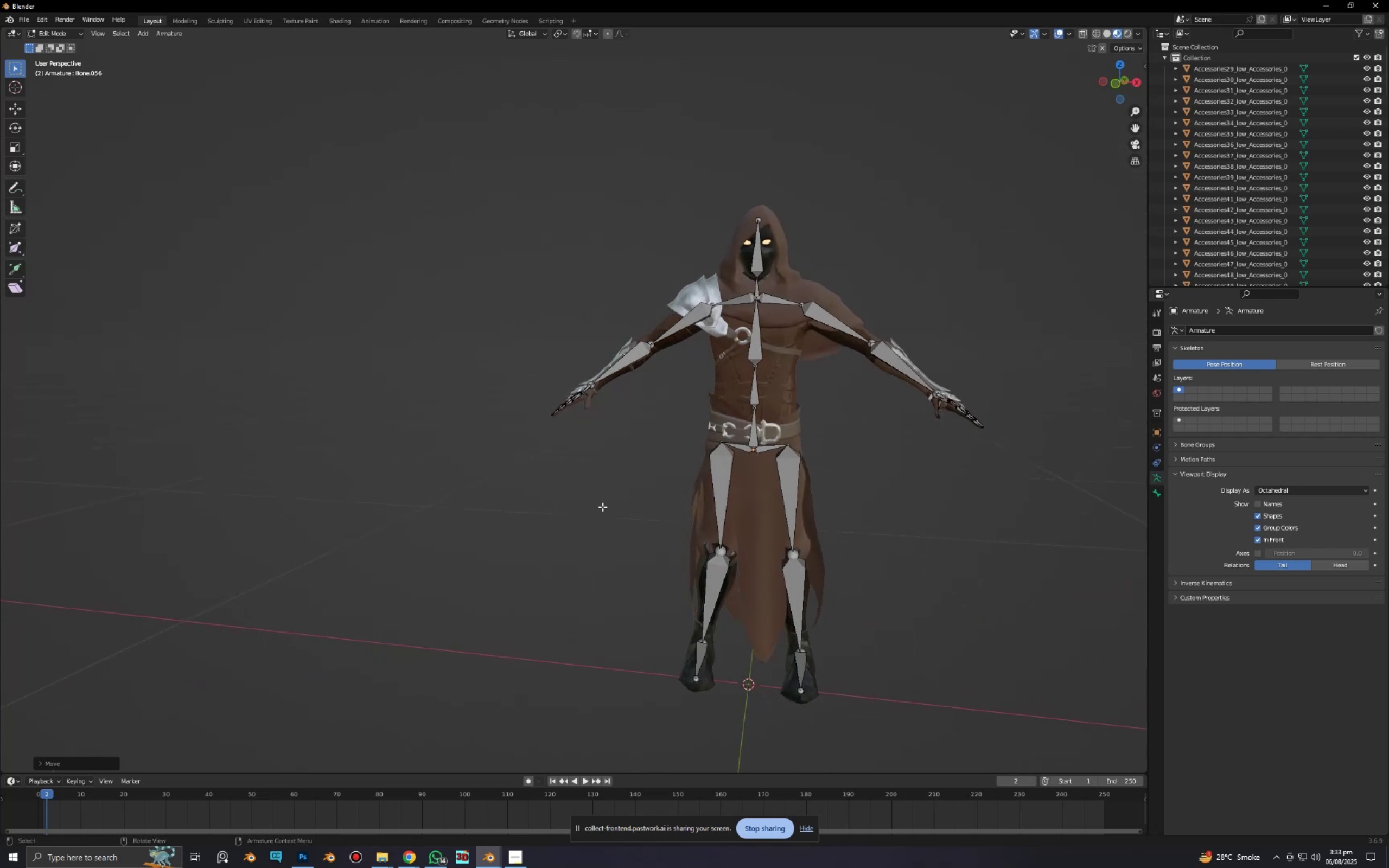 
scroll: coordinate [577, 501], scroll_direction: down, amount: 9.0
 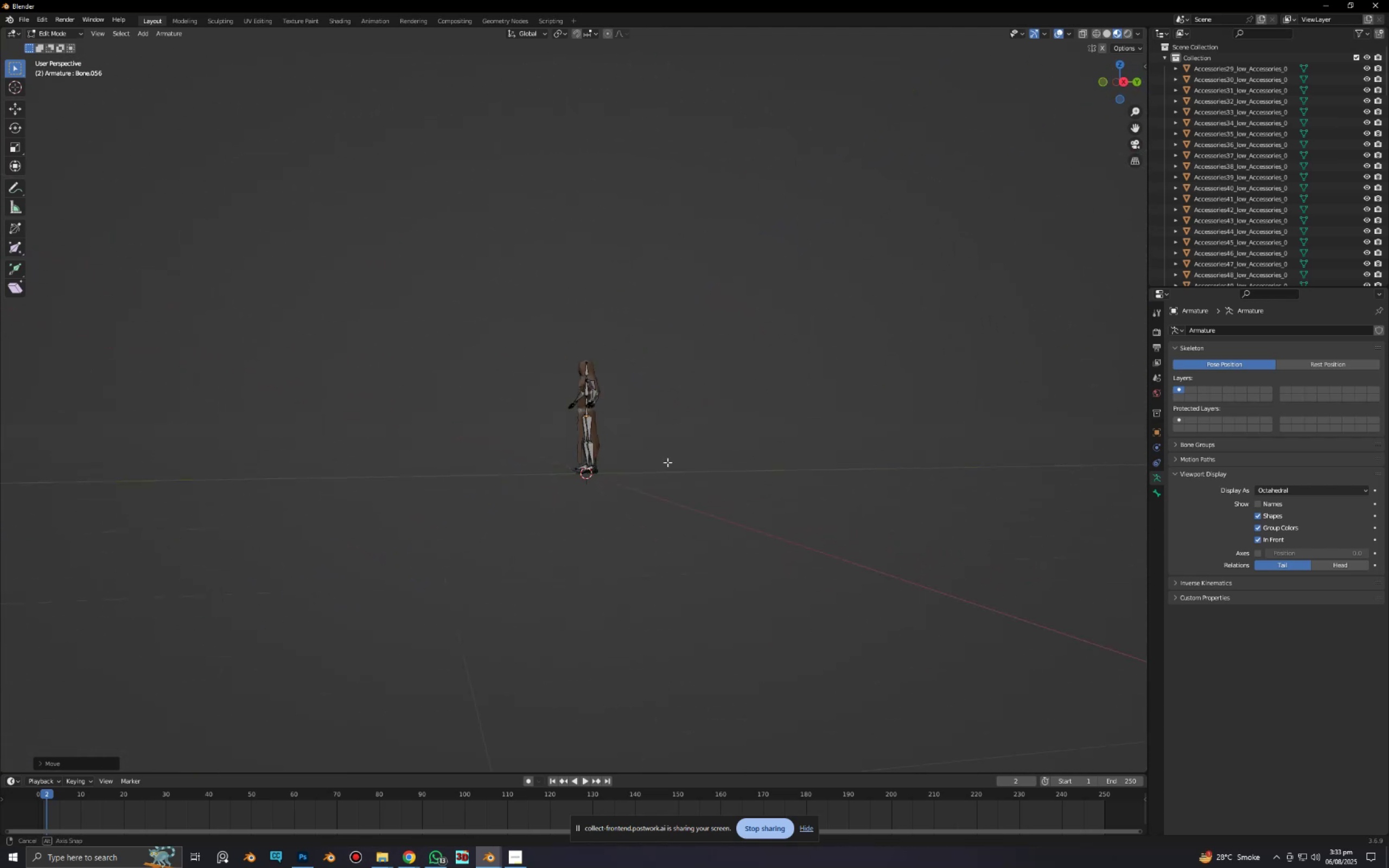 
wait(5.5)
 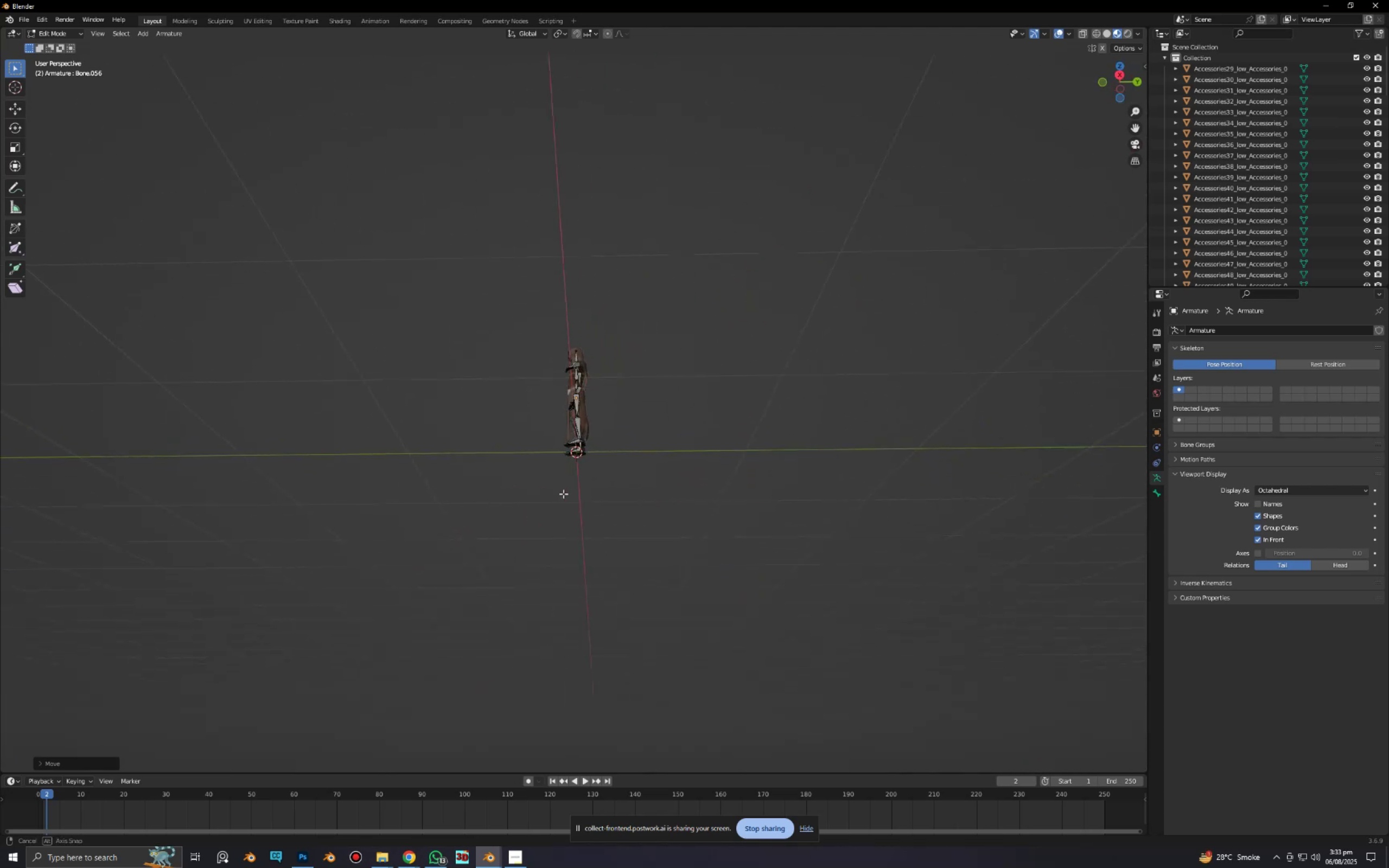 
scroll: coordinate [684, 391], scroll_direction: up, amount: 19.0
 